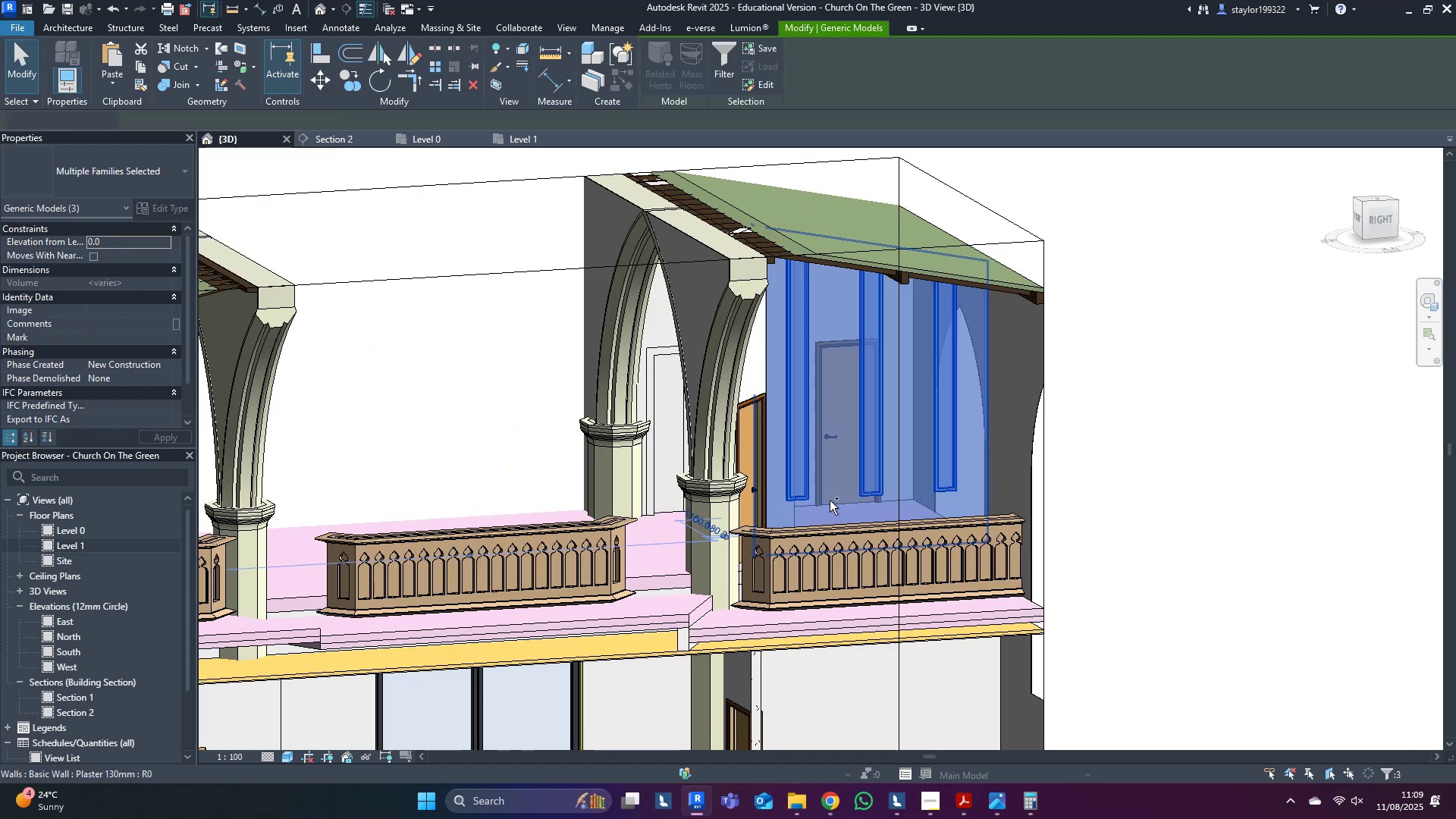 
key(Control+ControlLeft)
 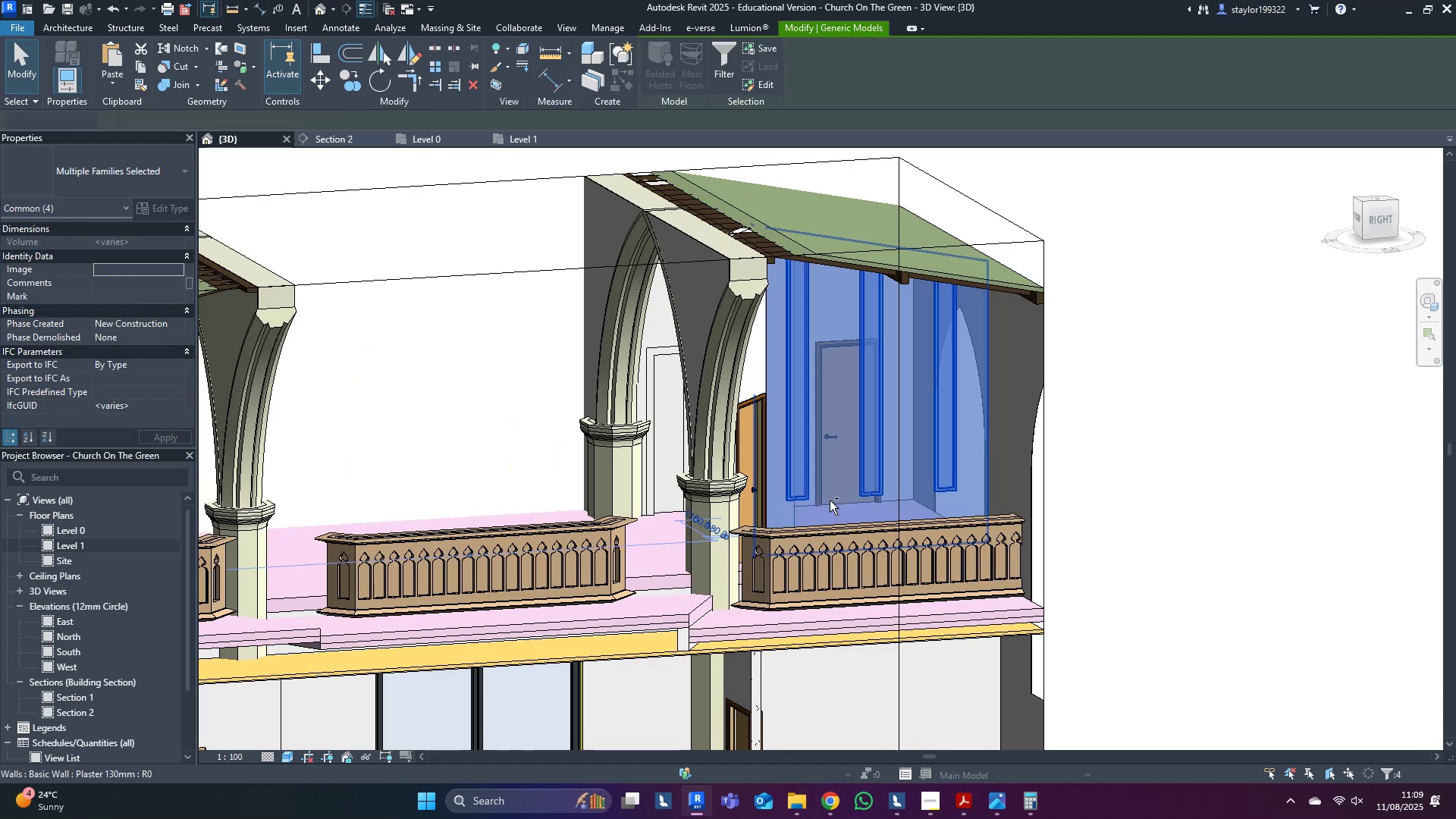 
key(Control+ControlLeft)
 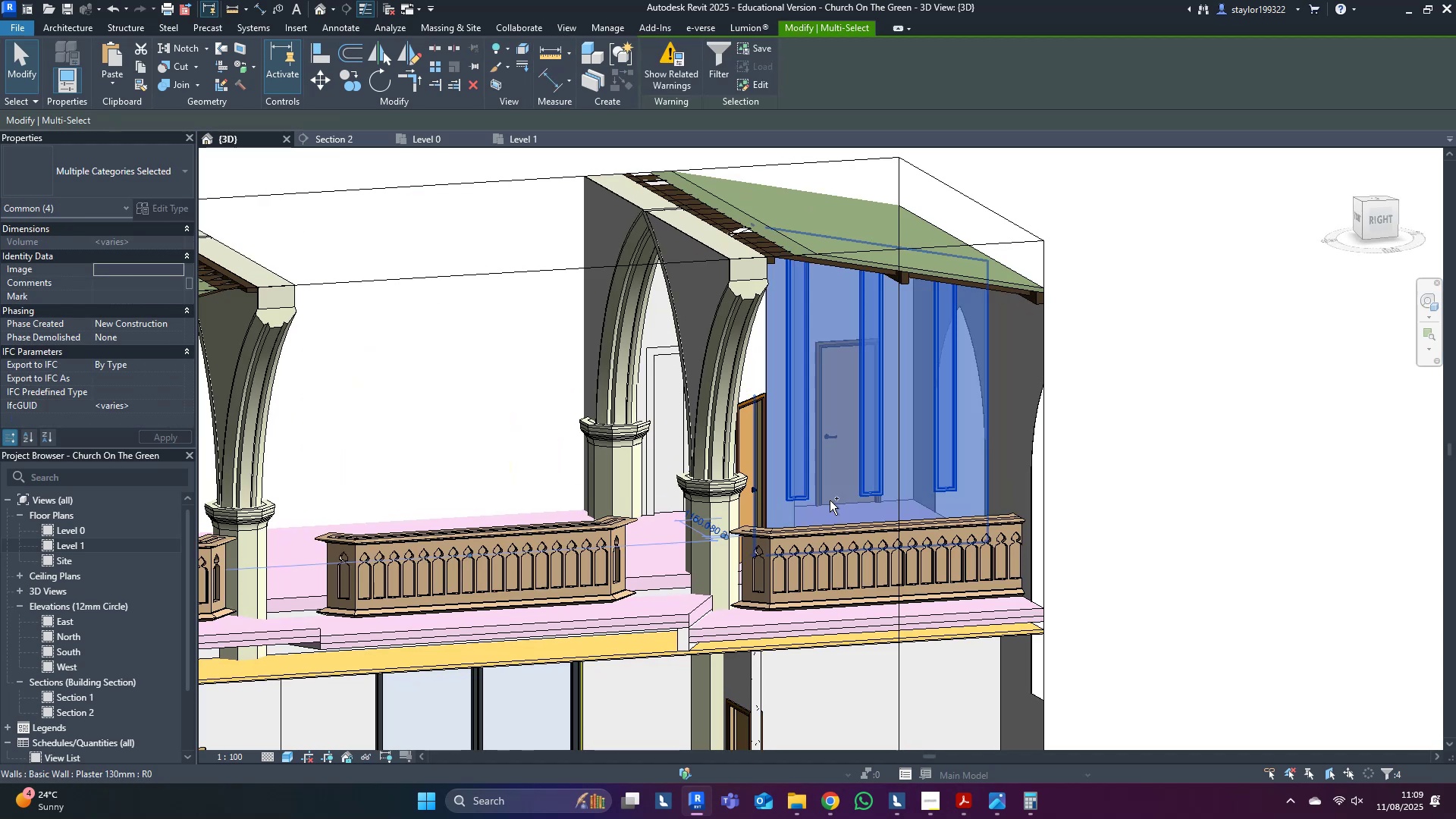 
key(Control+ControlLeft)
 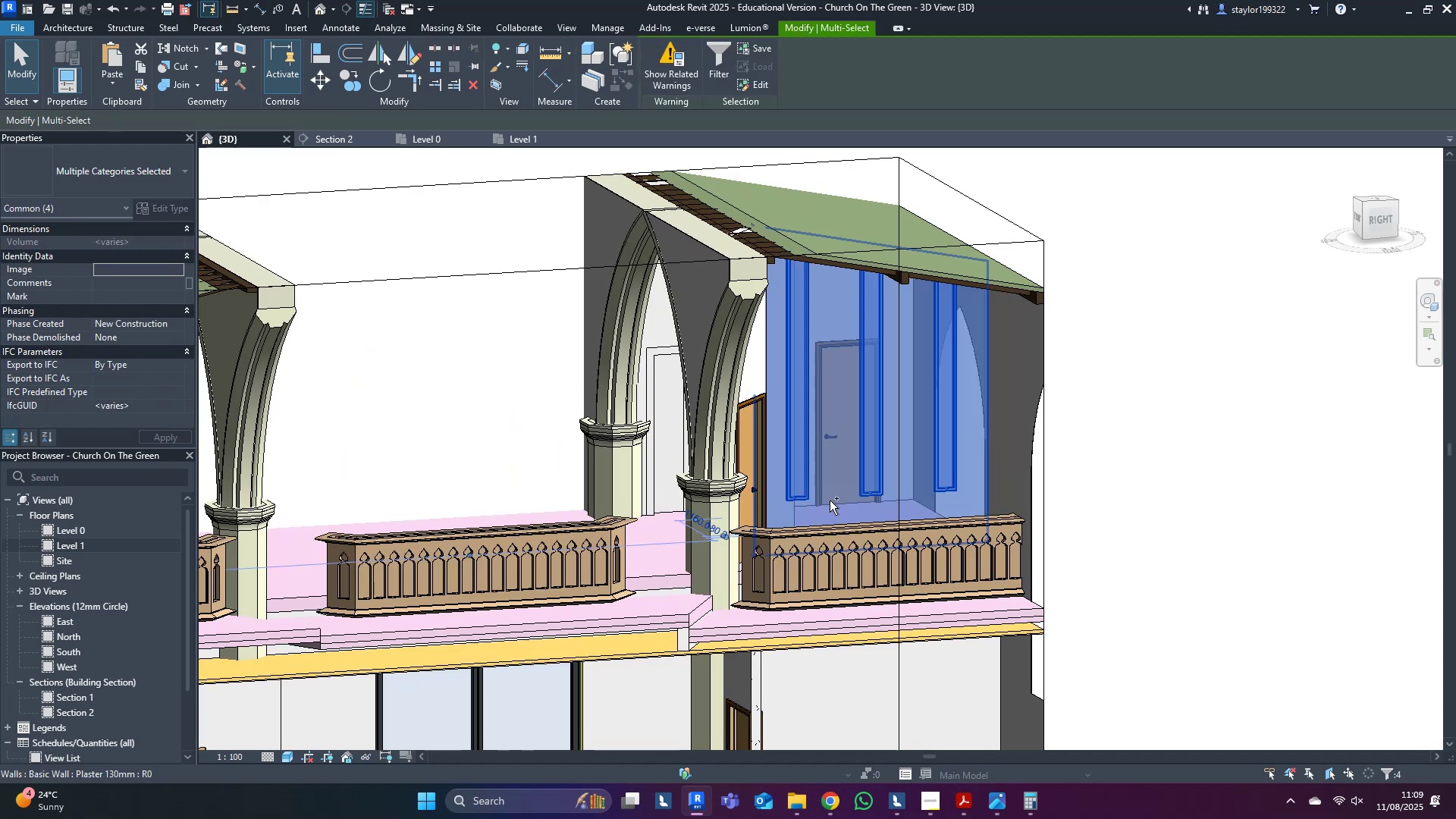 
key(Control+ControlLeft)
 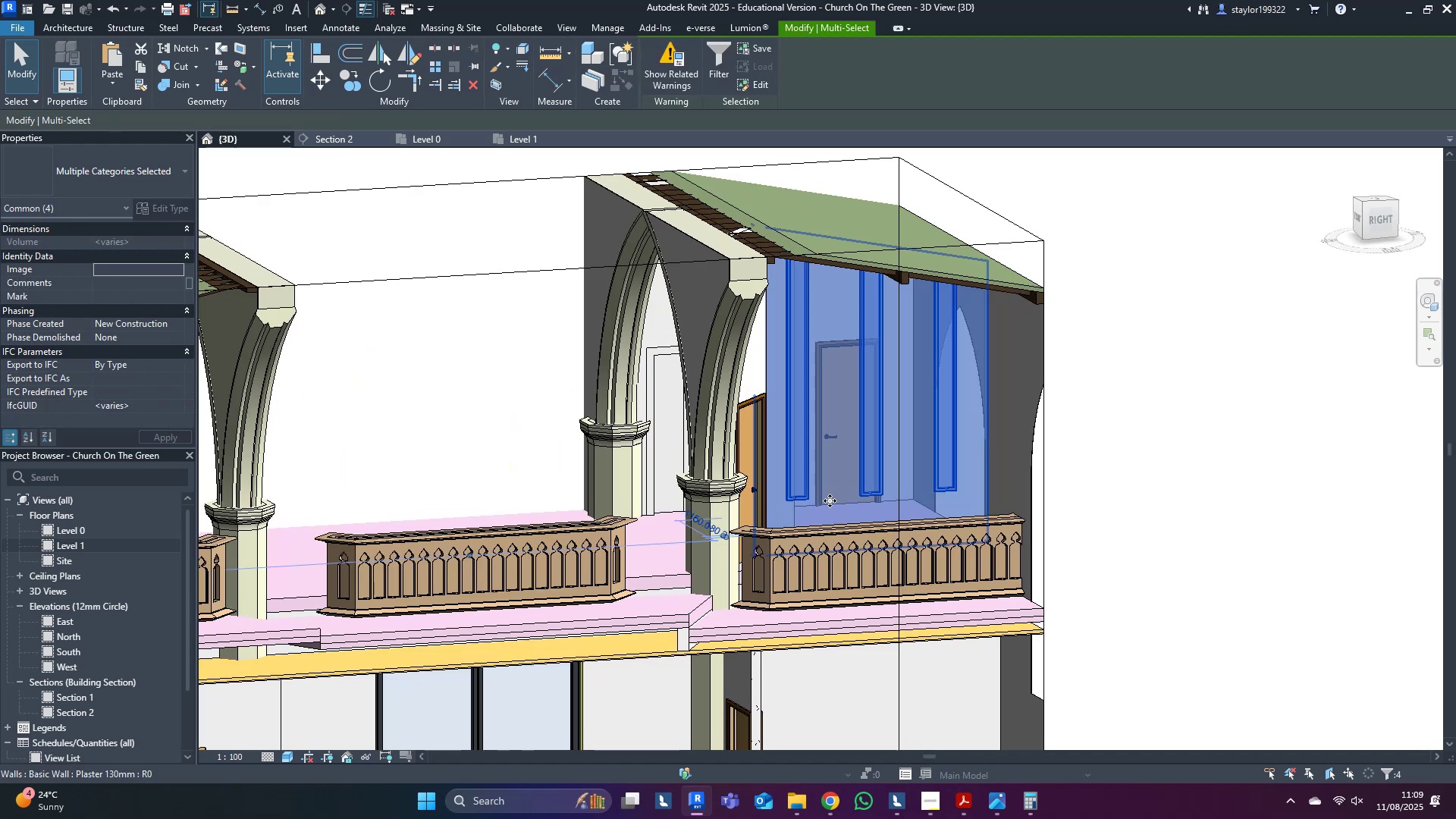 
key(Control+ControlLeft)
 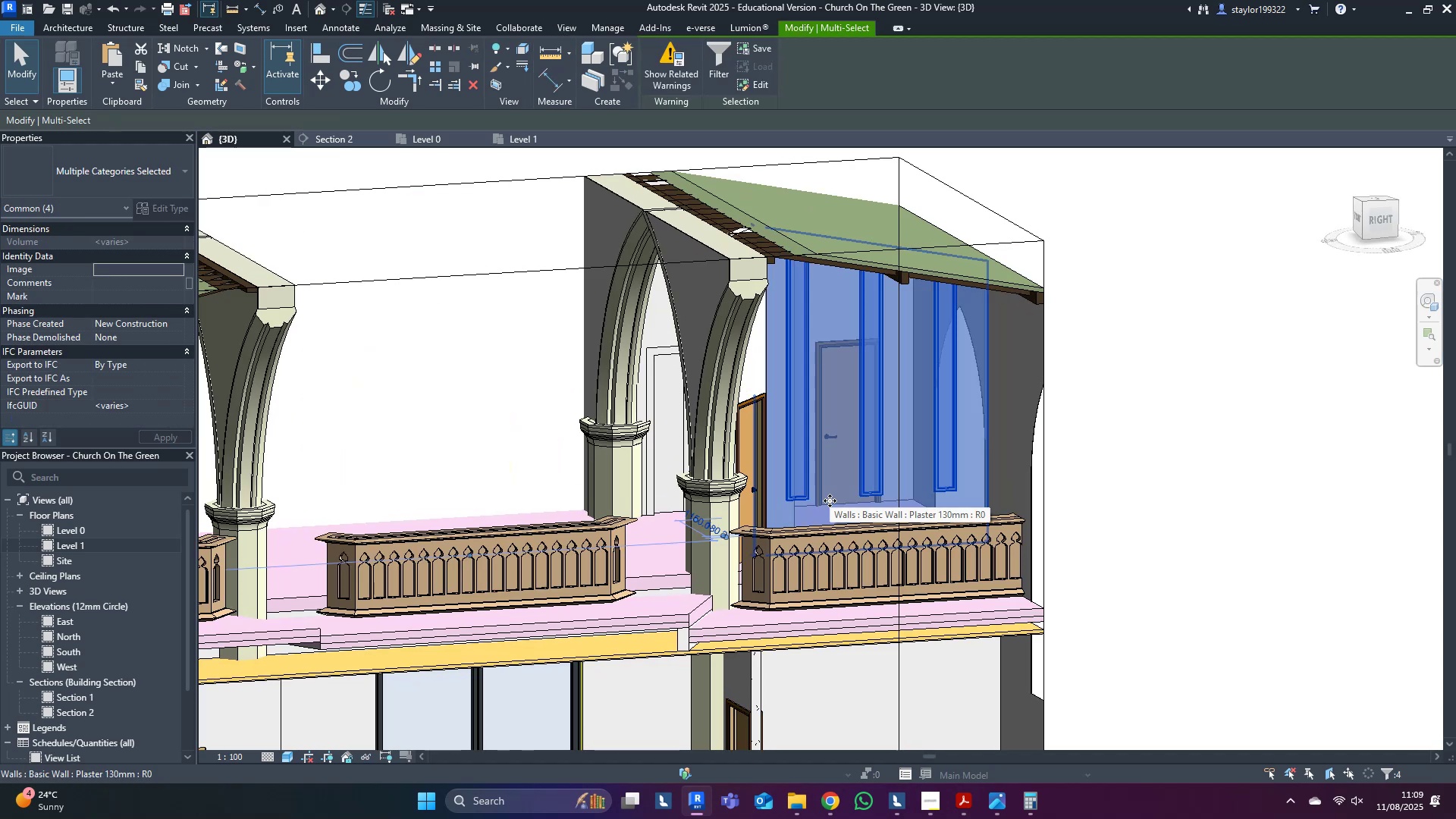 
type(hi)
key(Escape)
 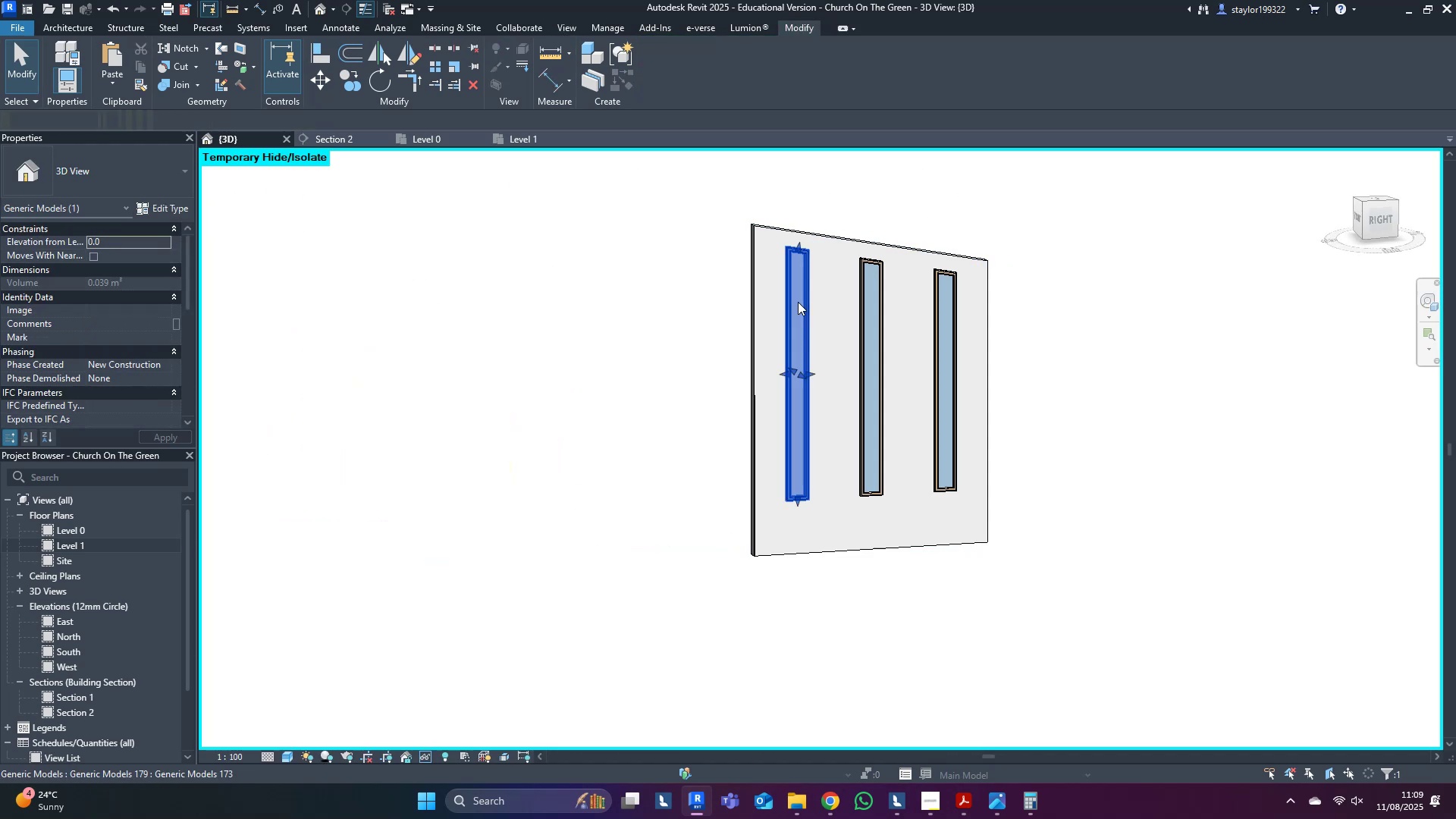 
hold_key(key=ControlLeft, duration=0.65)
double_click([855, 311])
 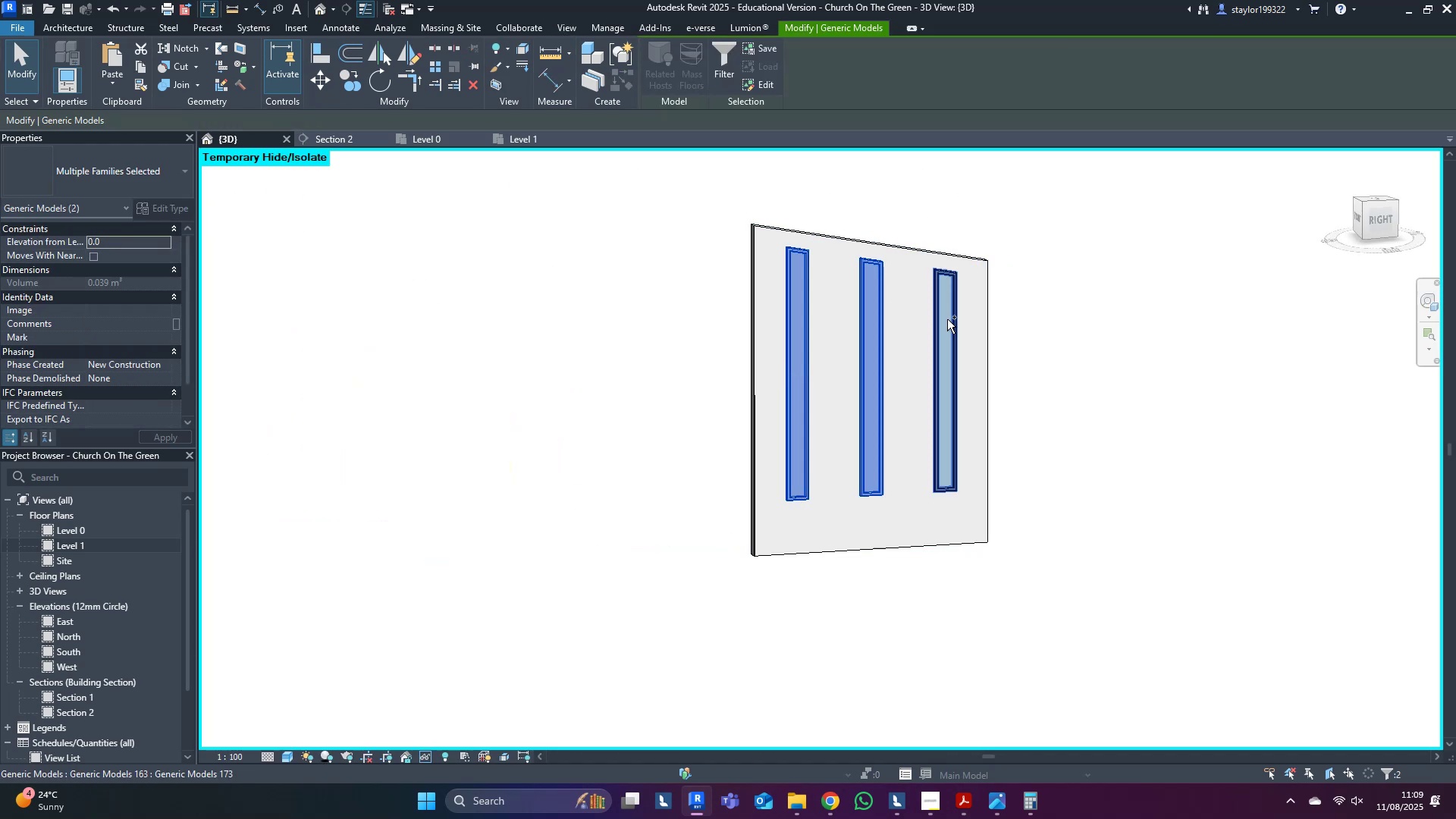 
triple_click([952, 322])
 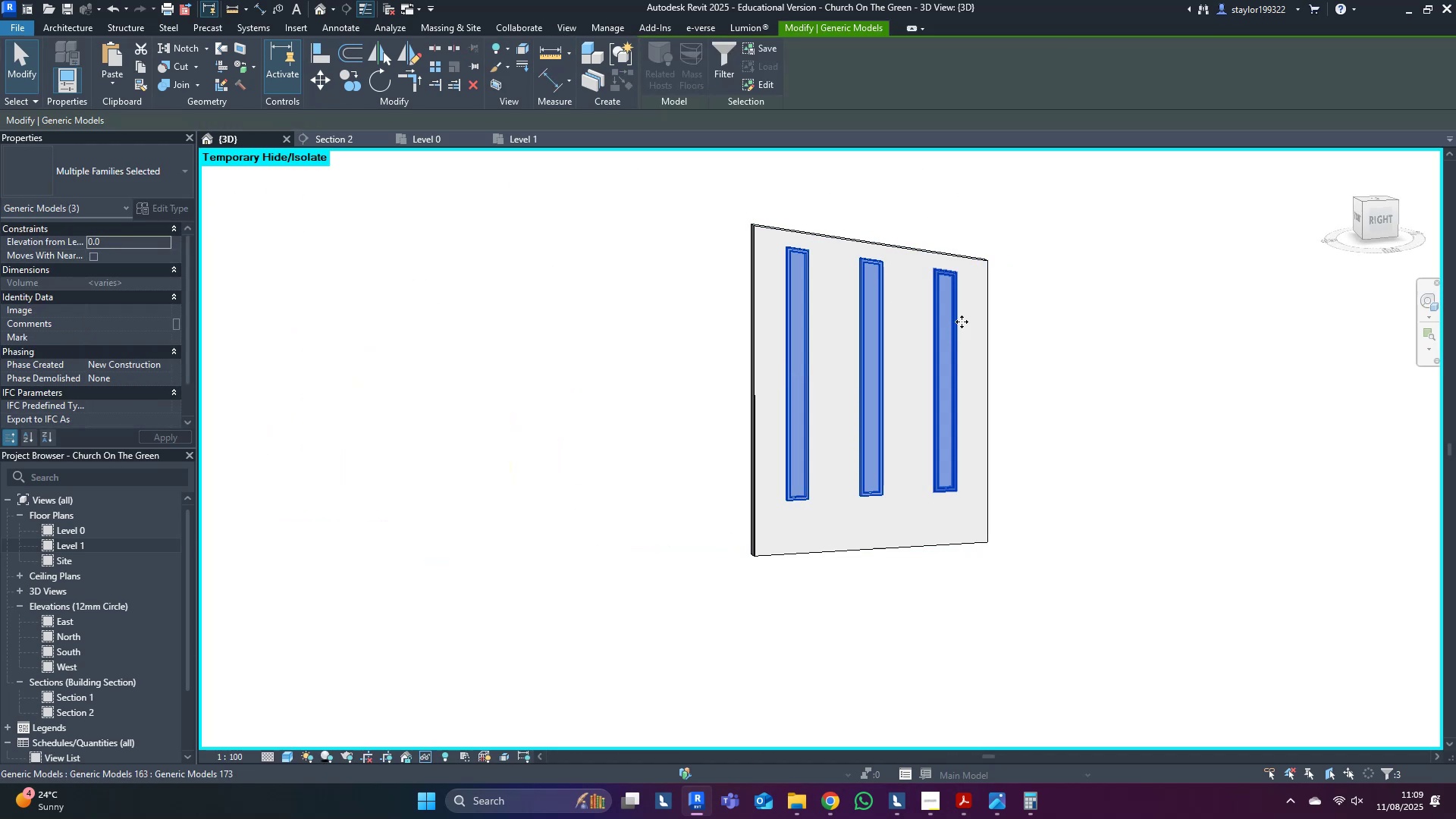 
key(Shift+ShiftLeft)
 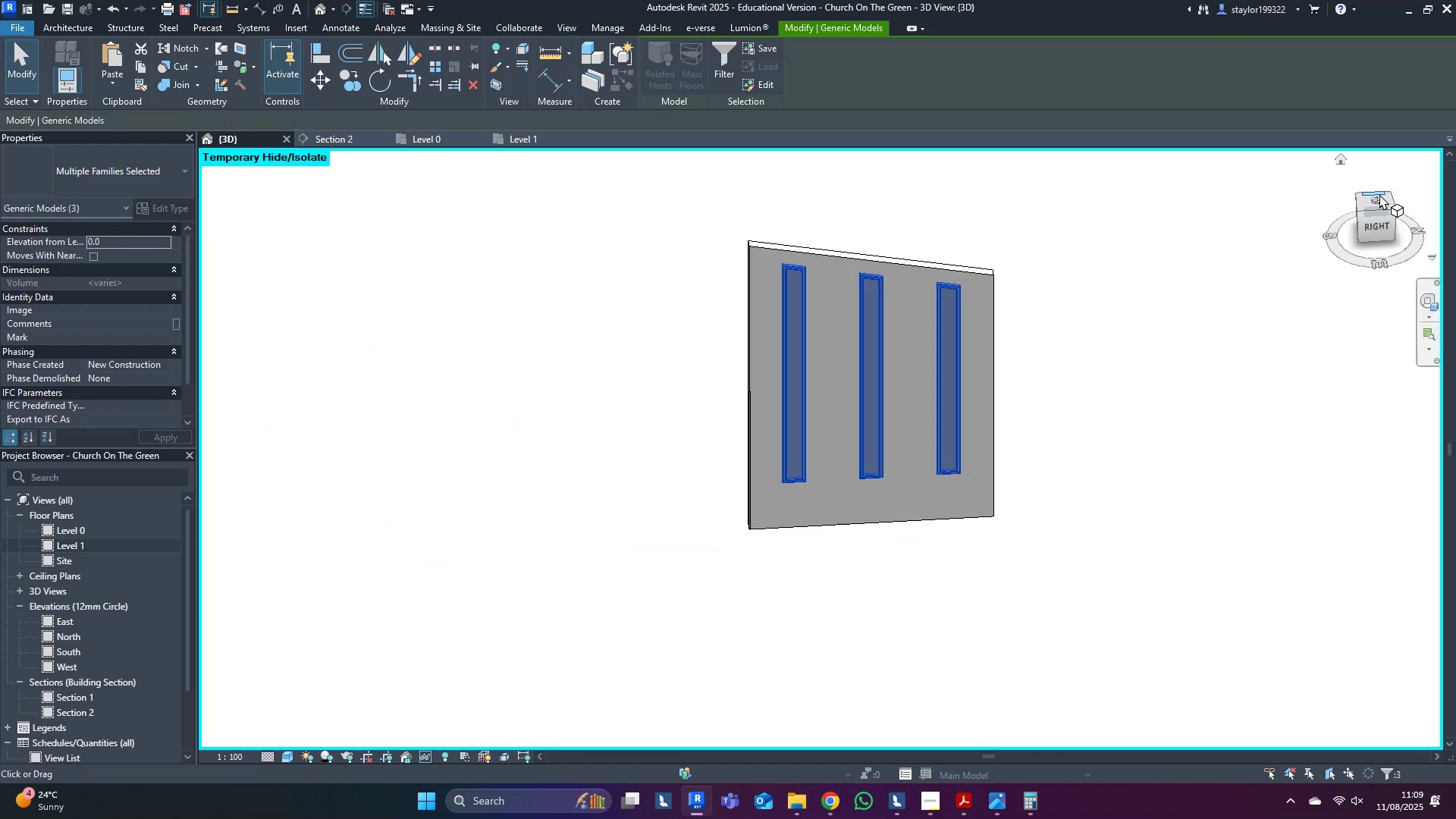 
left_click([1378, 206])
 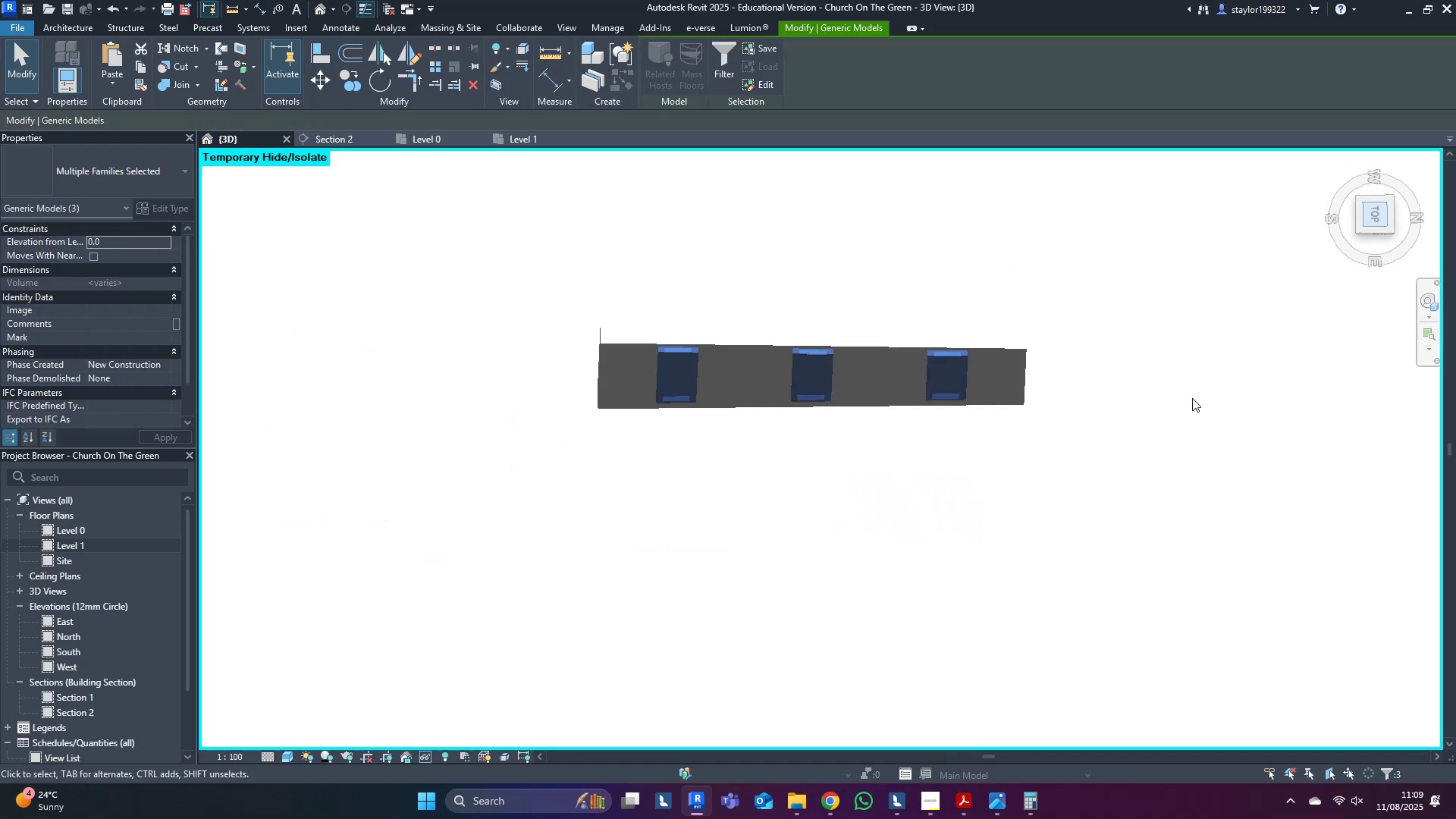 
scroll: coordinate [547, 418], scroll_direction: up, amount: 5.0
 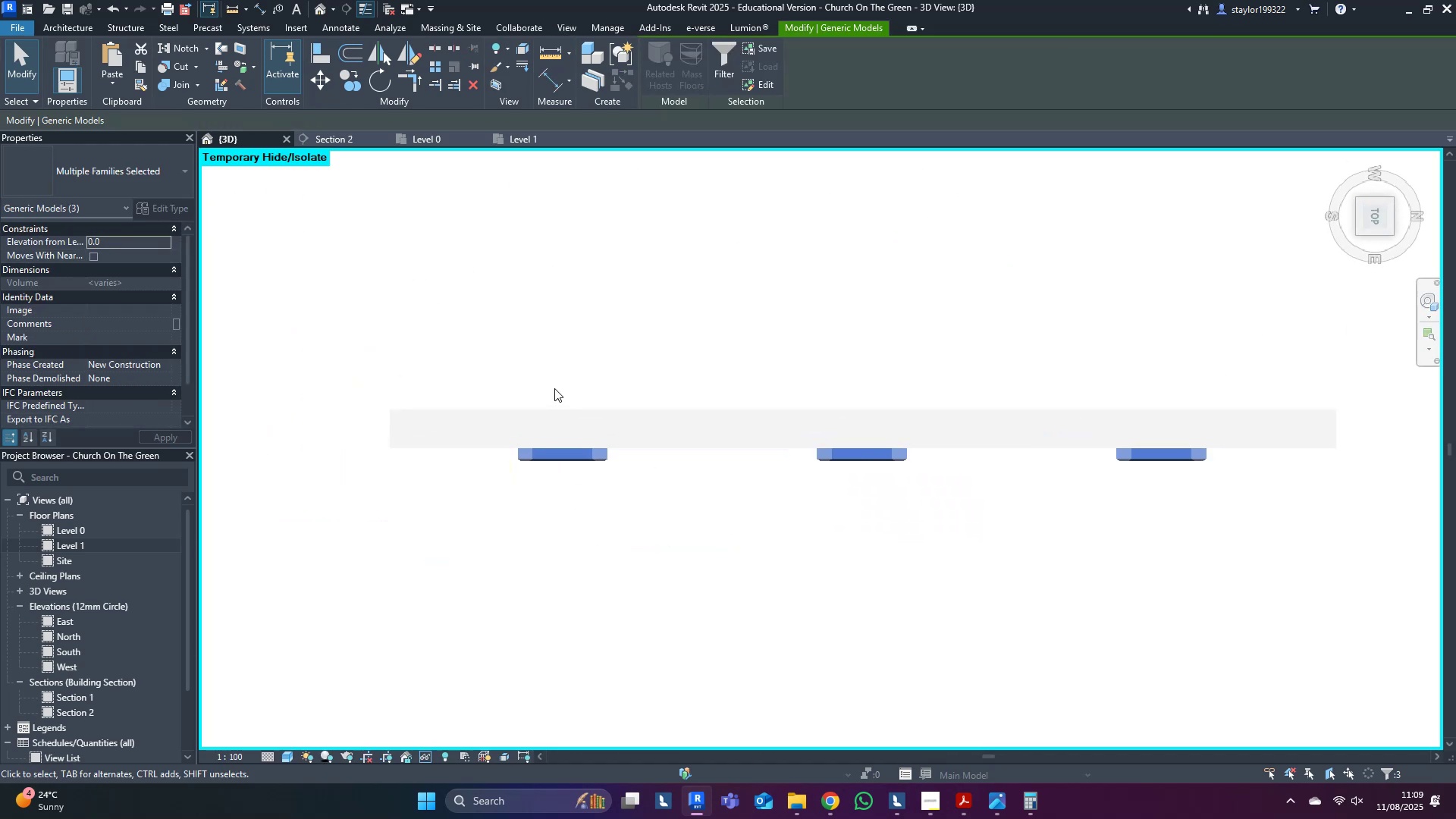 
type(wf)
 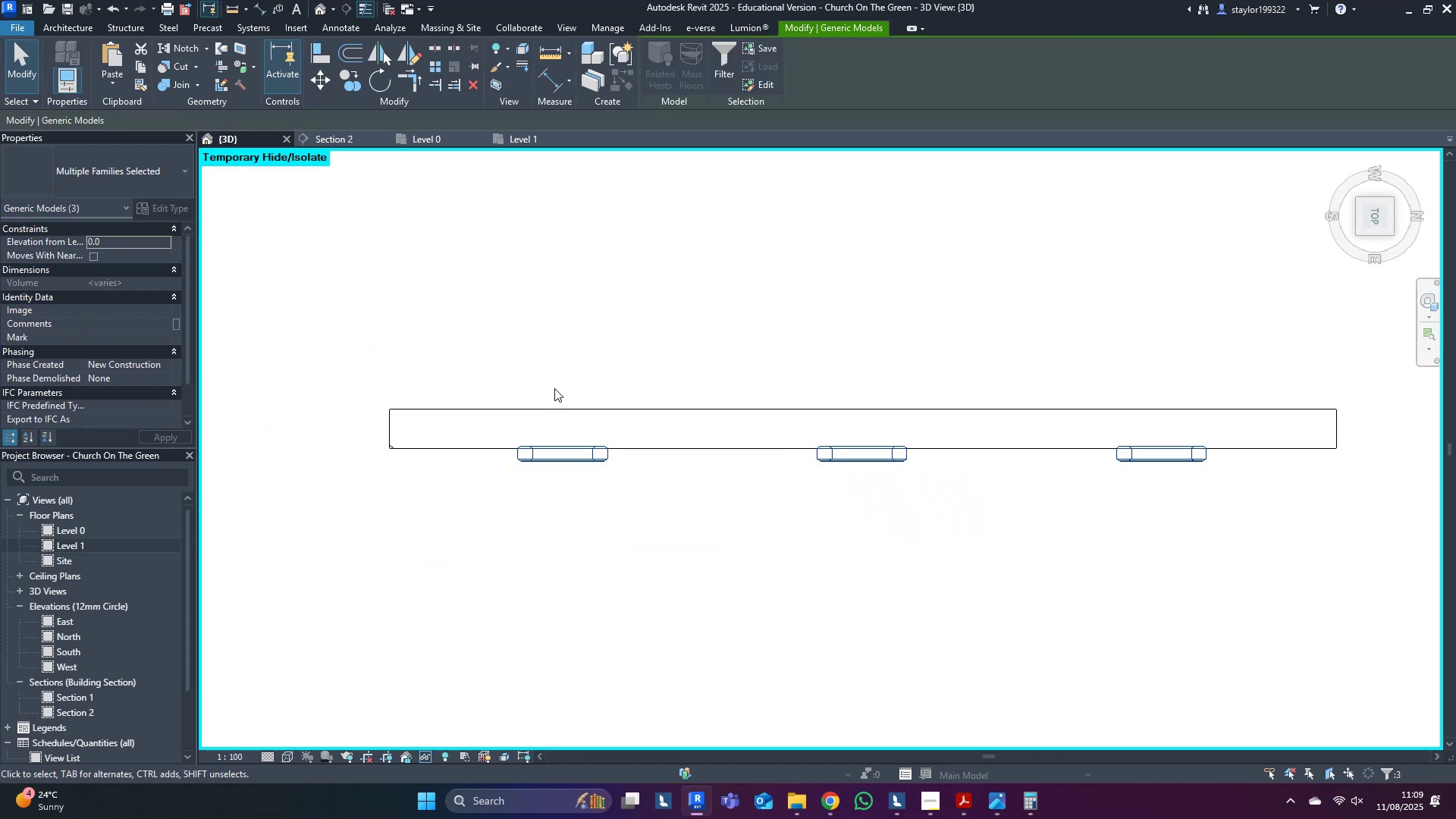 
key(Shift+ArrowUp)
 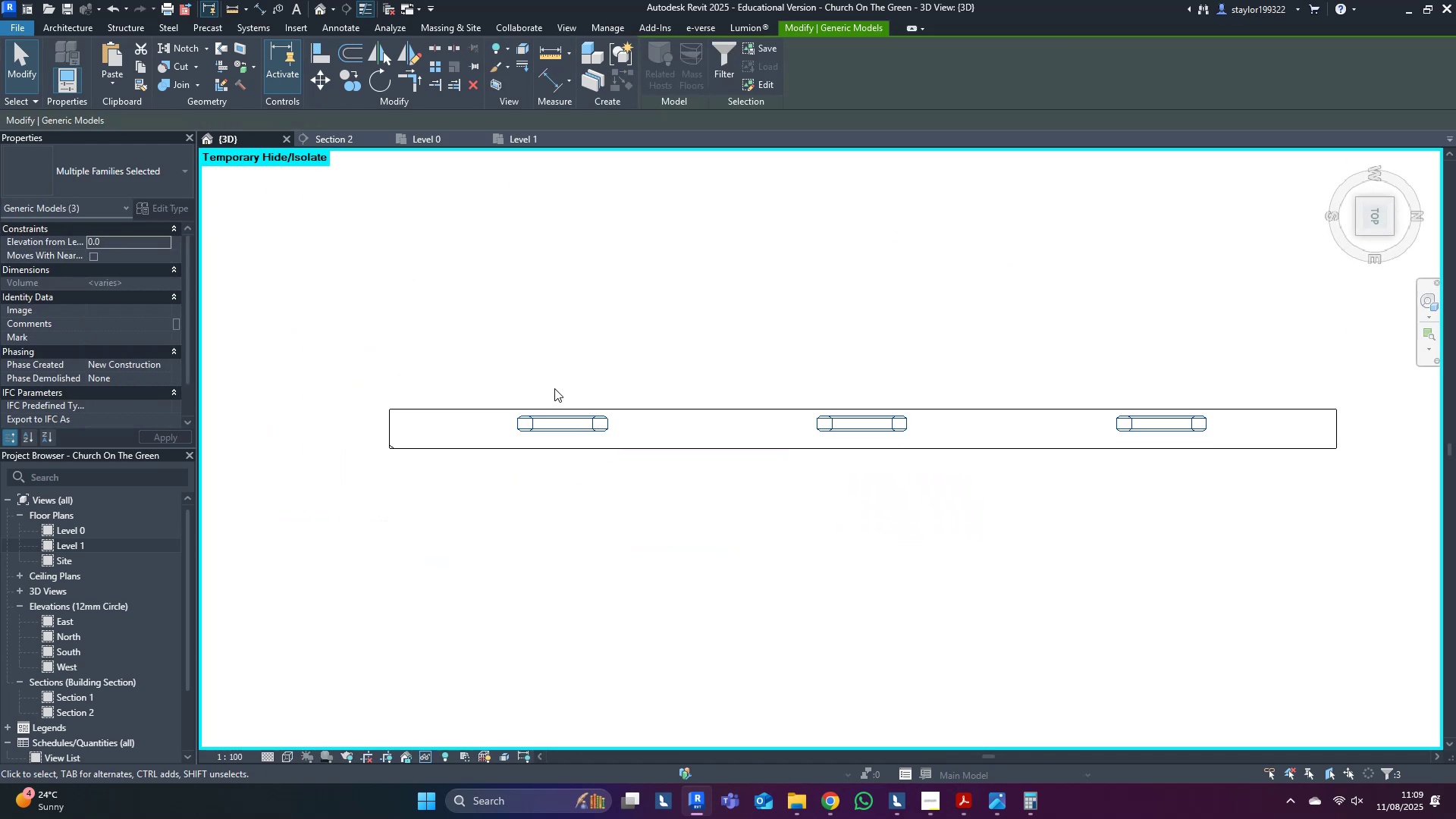 
key(ArrowDown)
 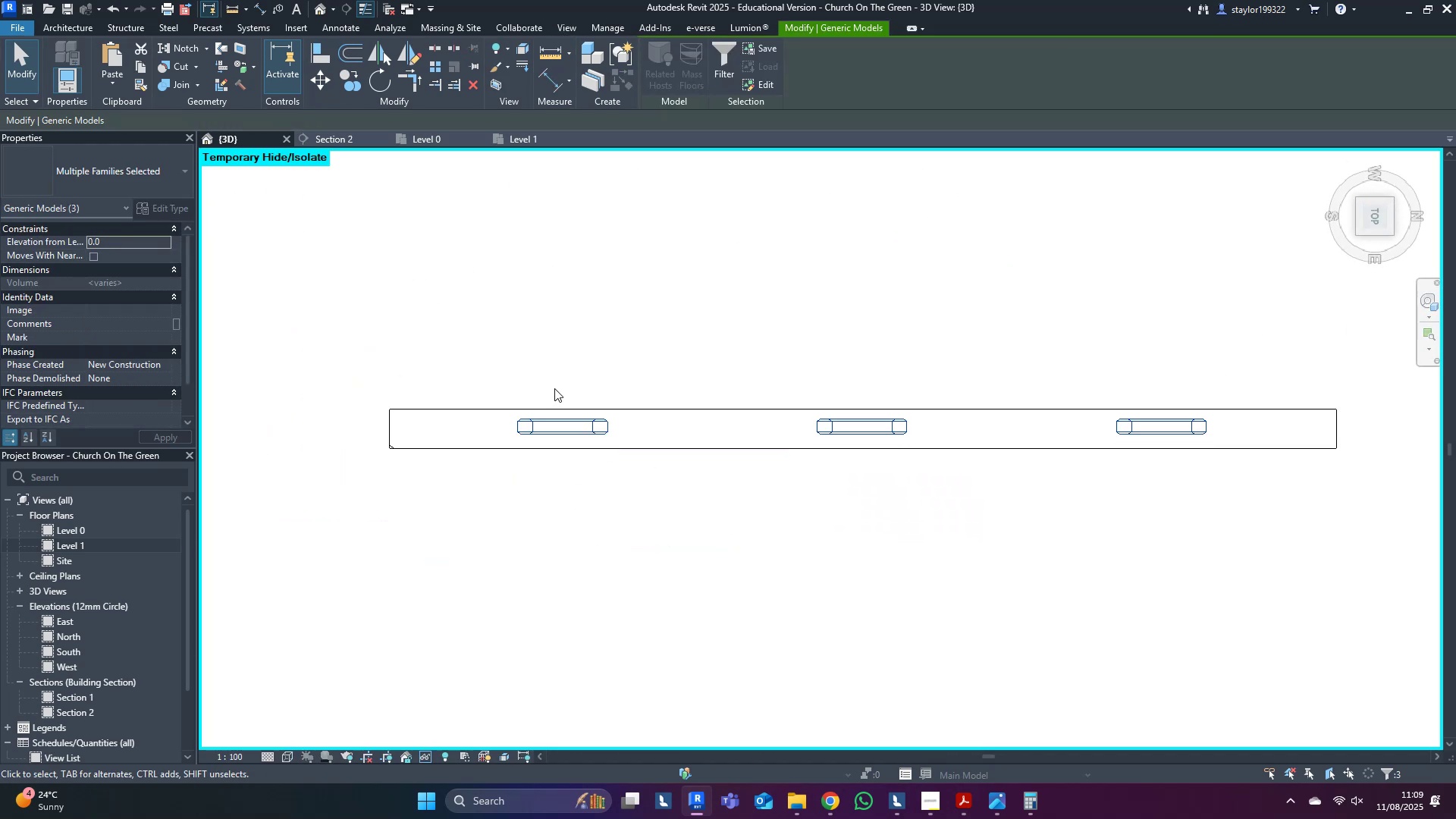 
key(ArrowDown)
 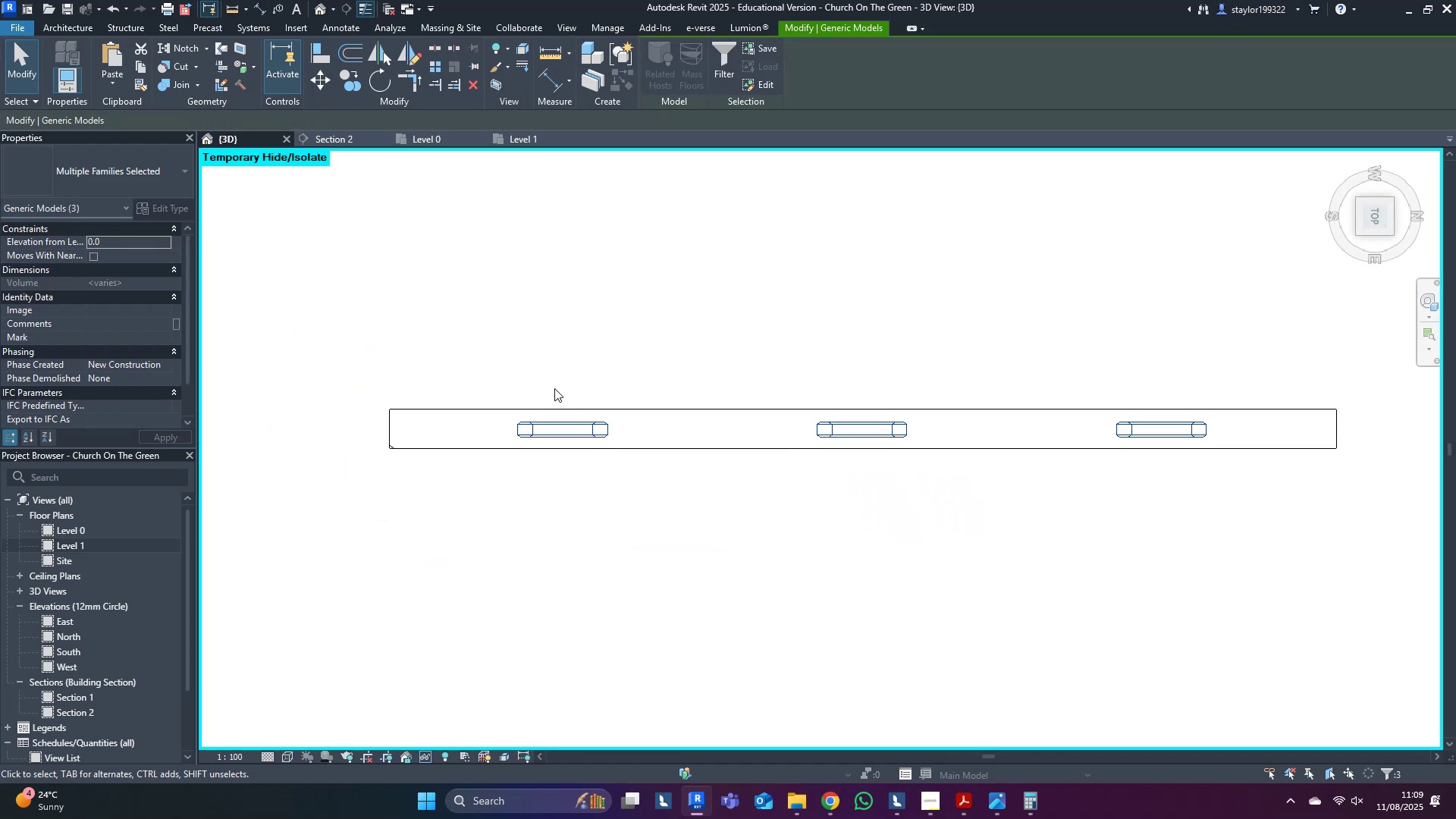 
key(ArrowDown)
 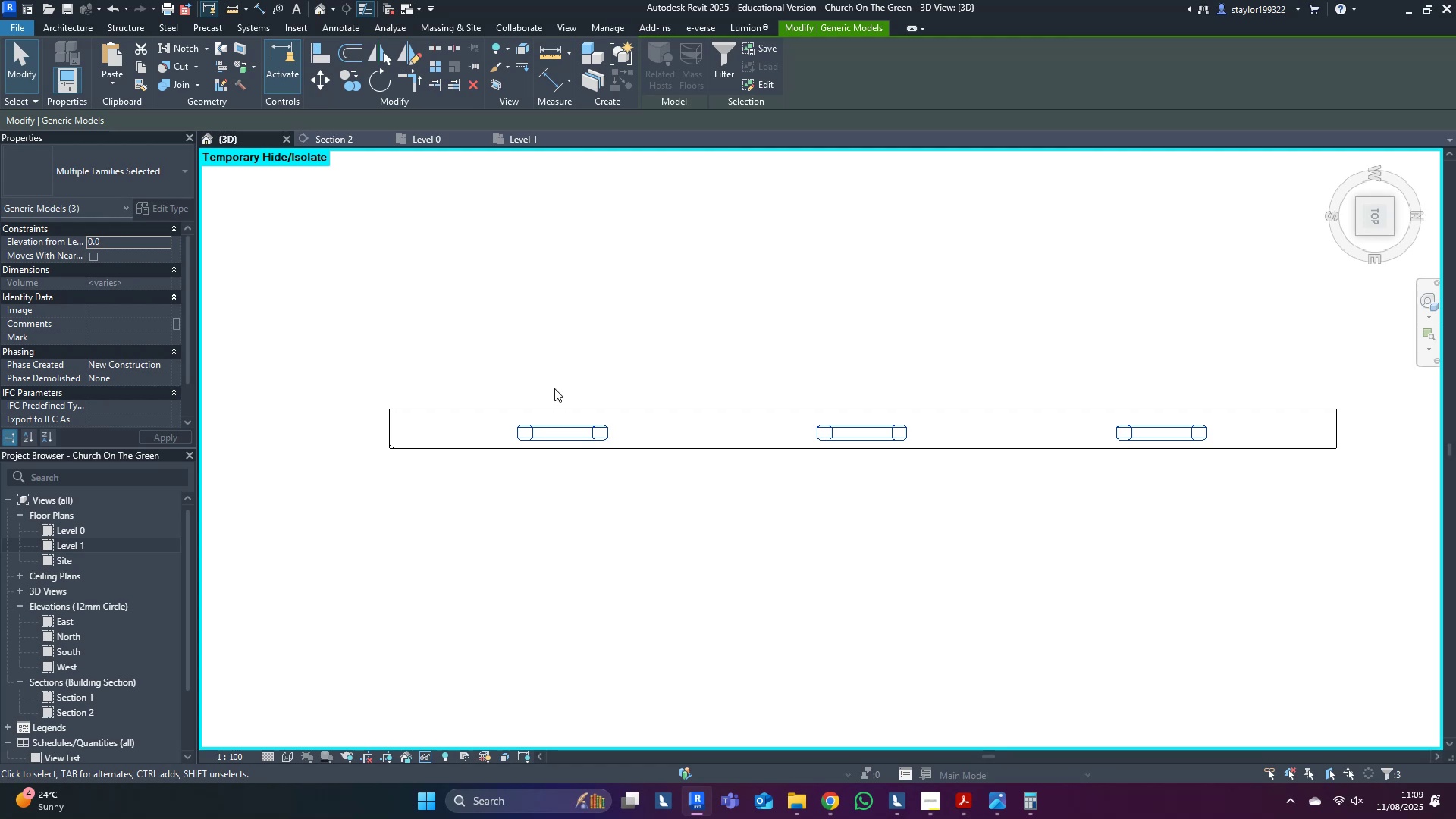 
type(sd)
 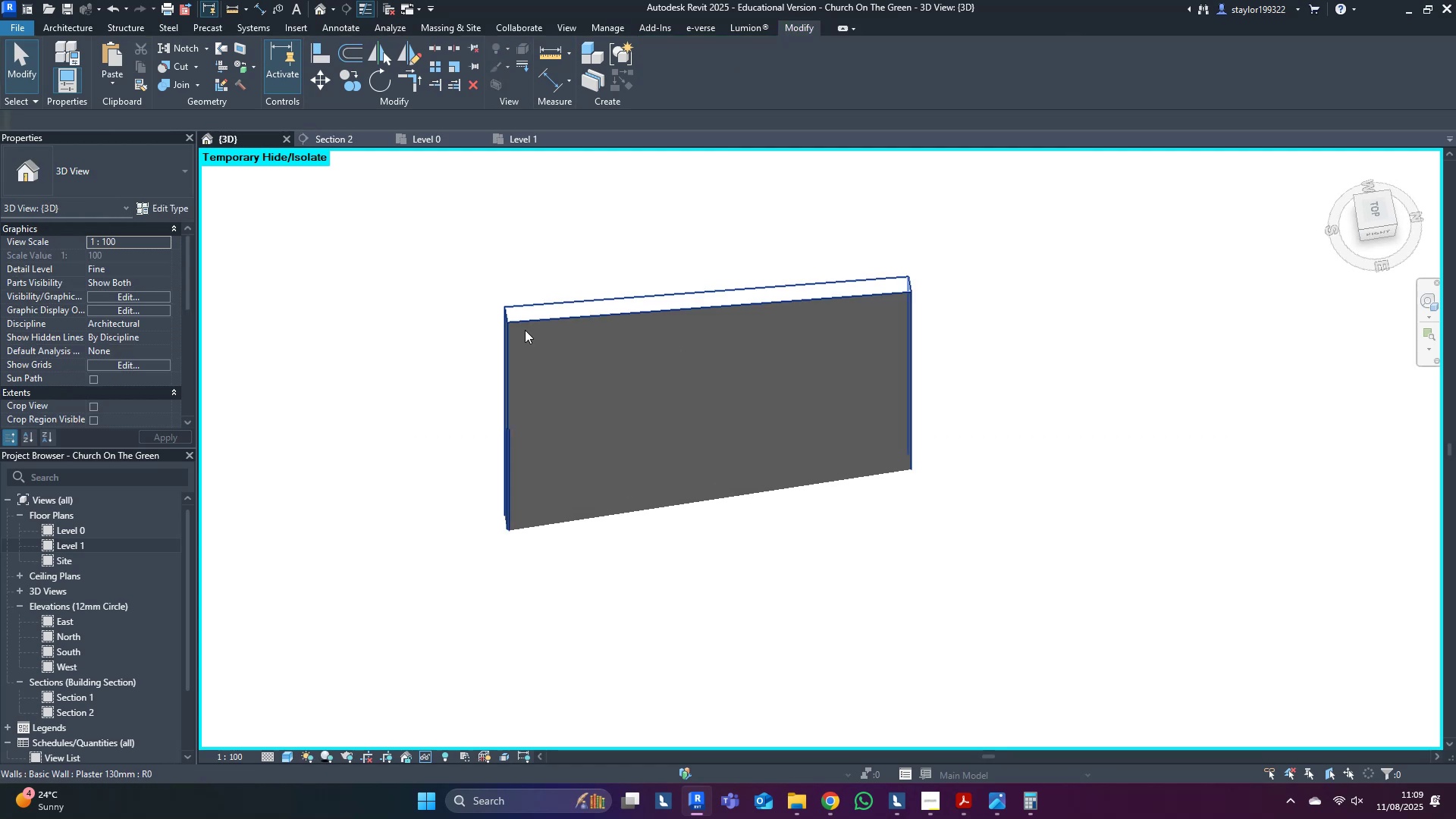 
scroll: coordinate [577, 362], scroll_direction: down, amount: 6.0
 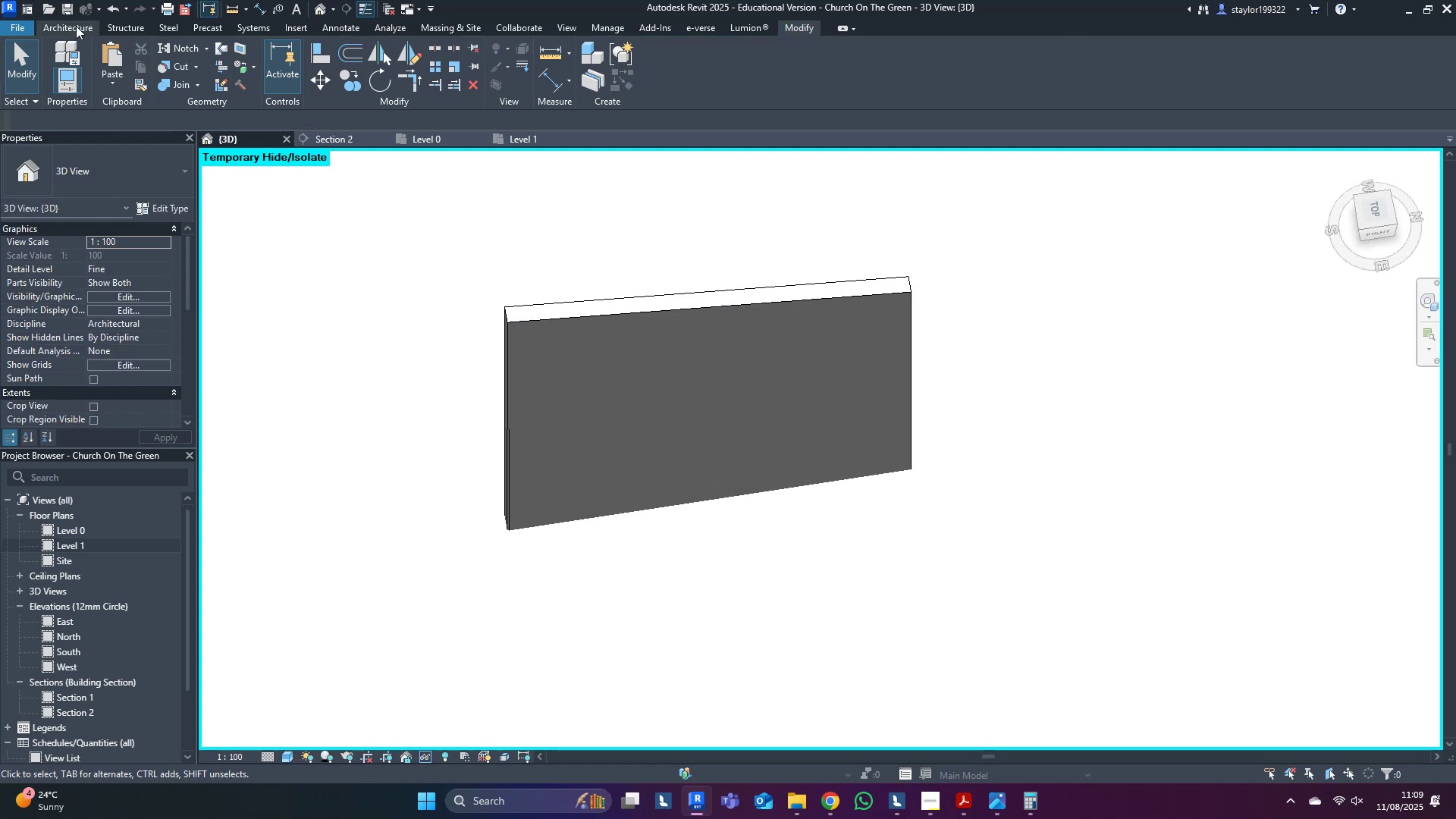 
double_click([188, 91])
 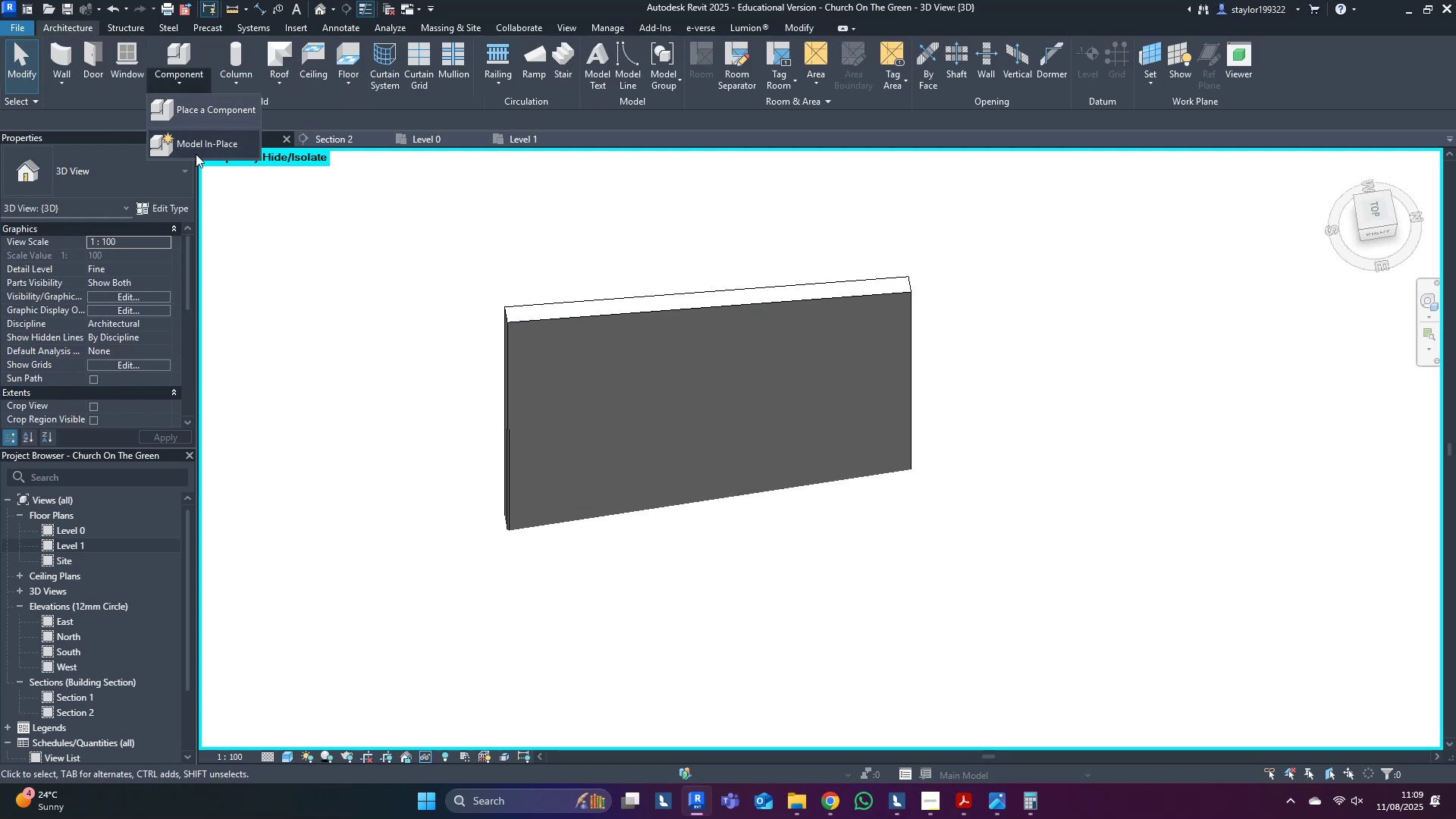 
triple_click([196, 154])
 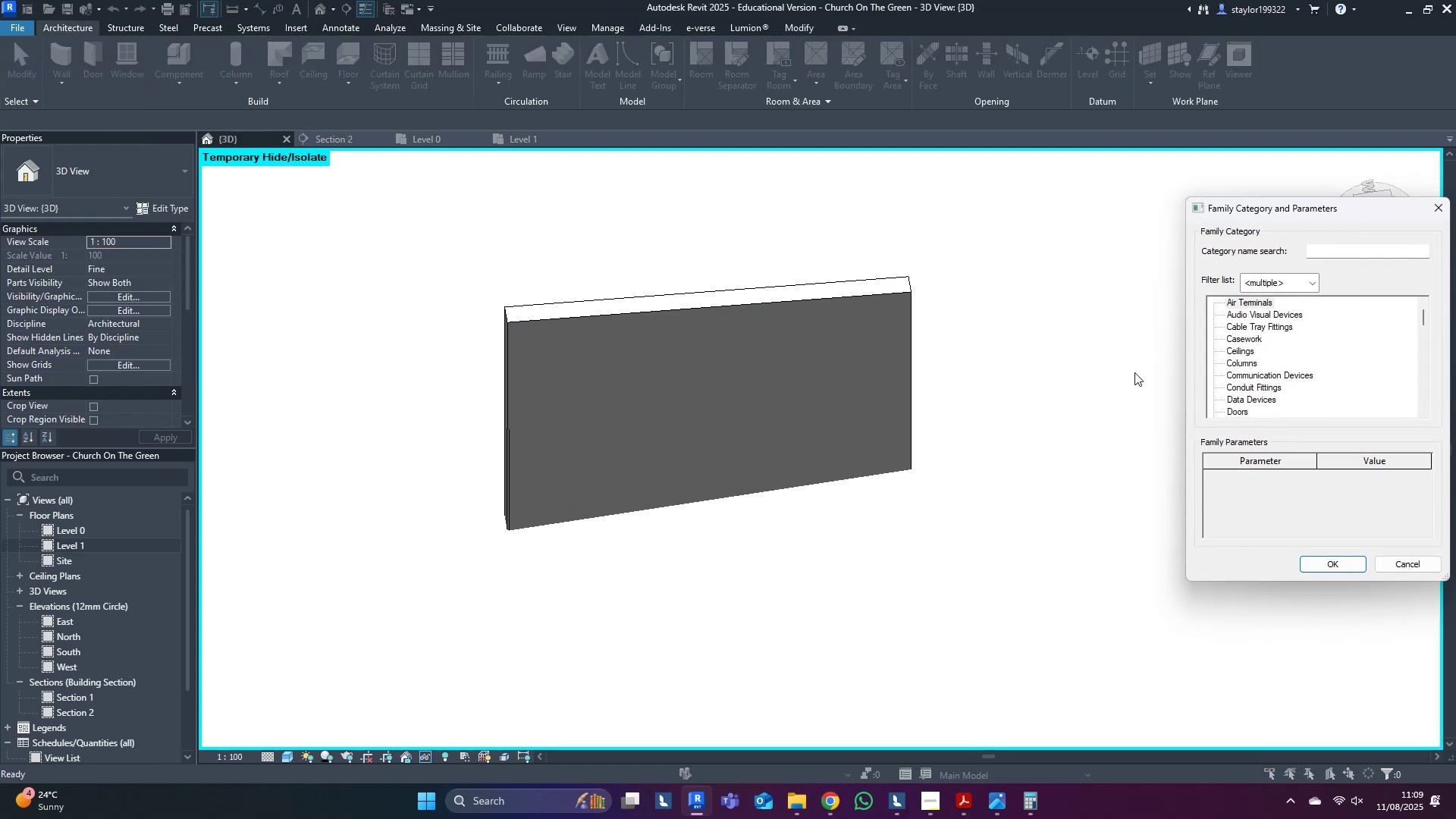 
left_click([1306, 385])
 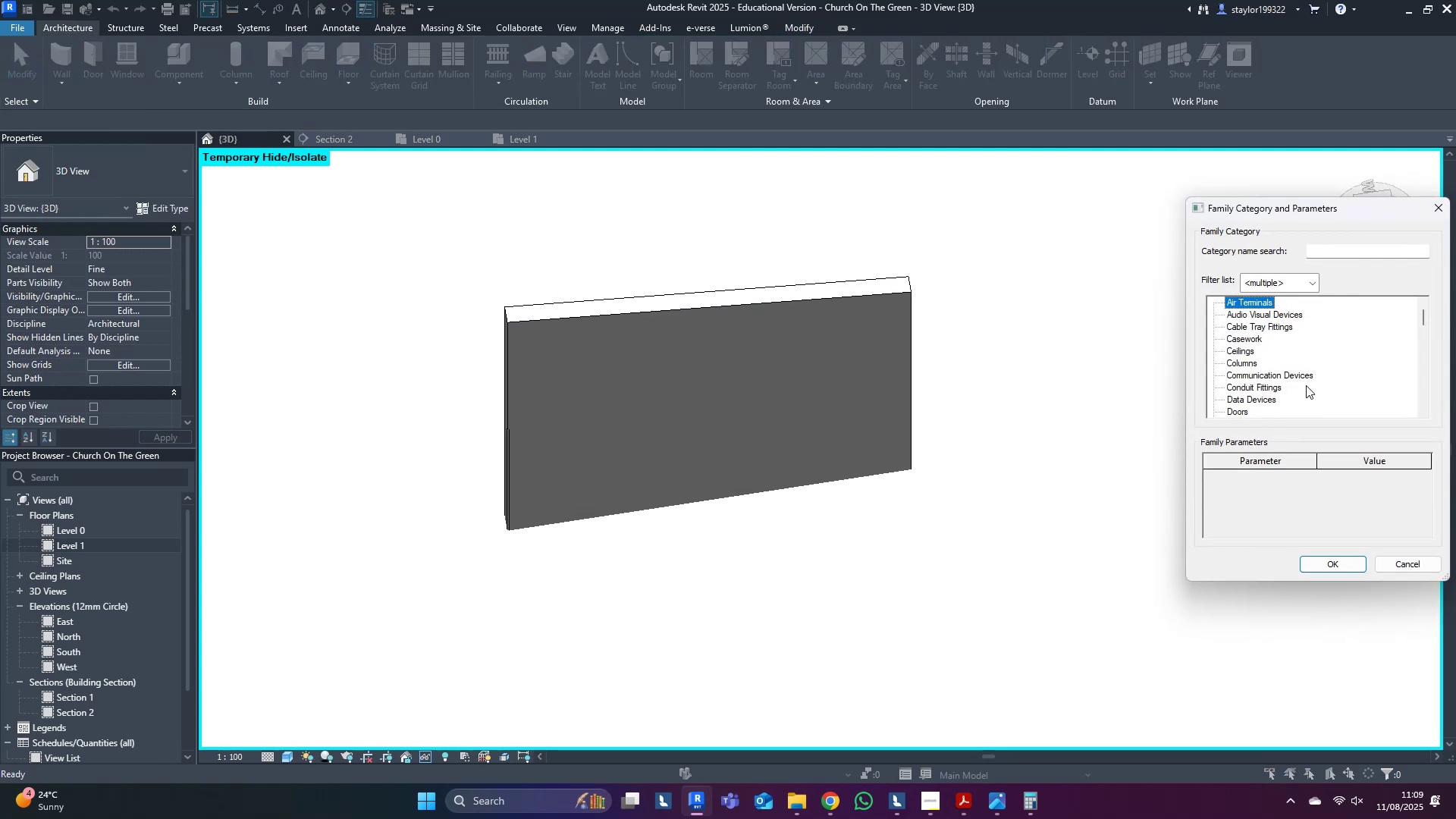 
key(G)
 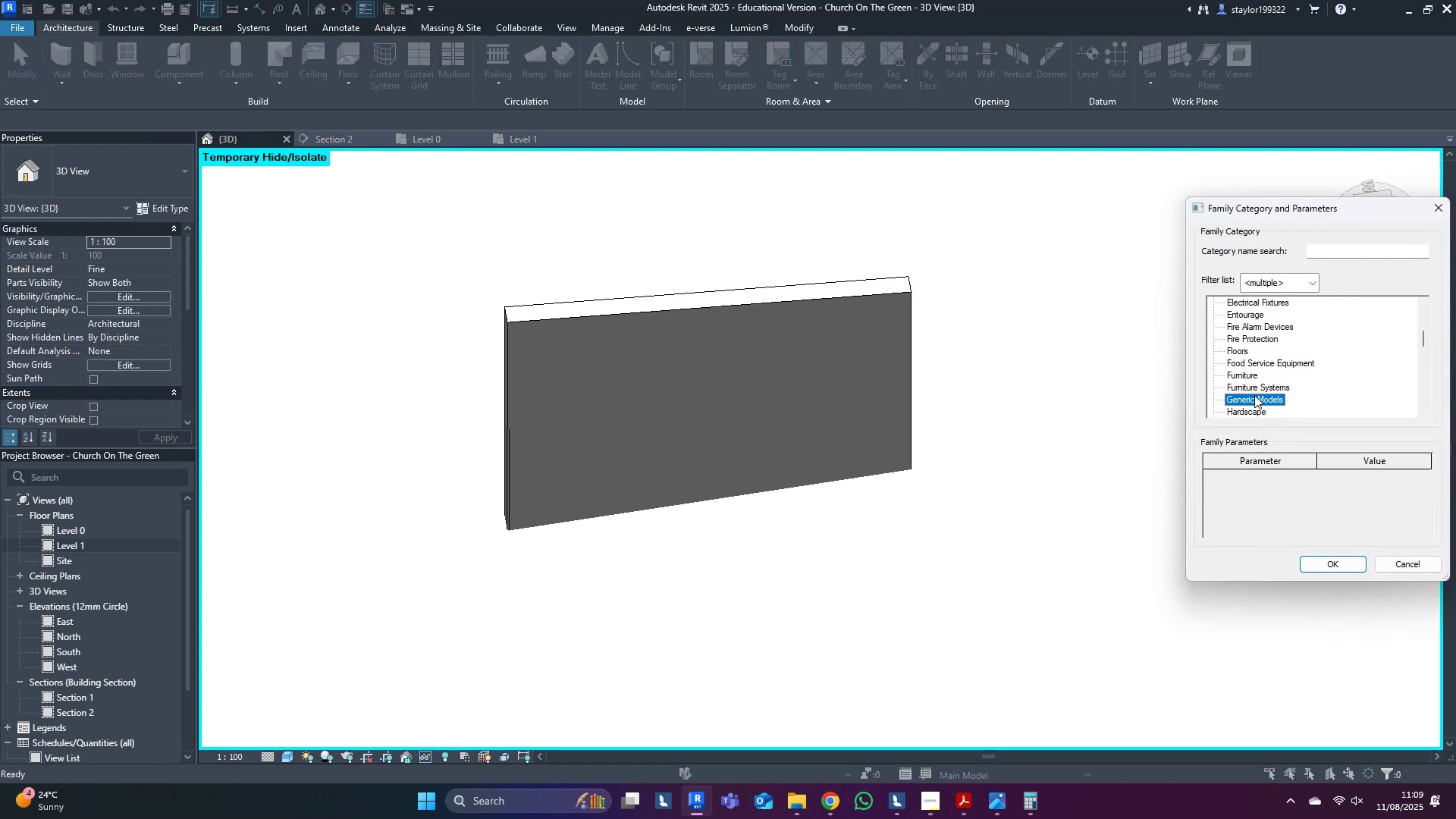 
double_click([1254, 395])
 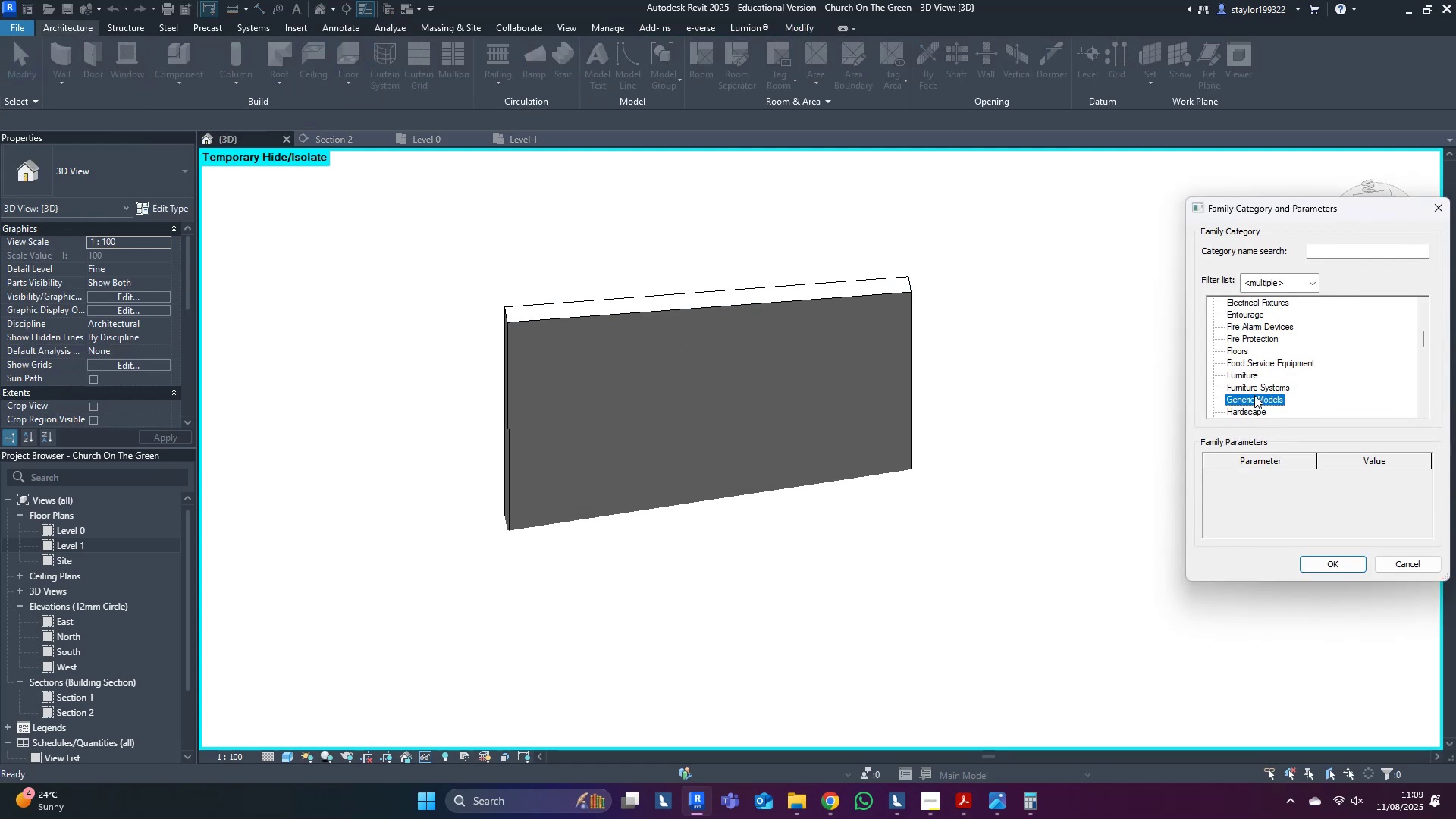 
triple_click([1254, 395])
 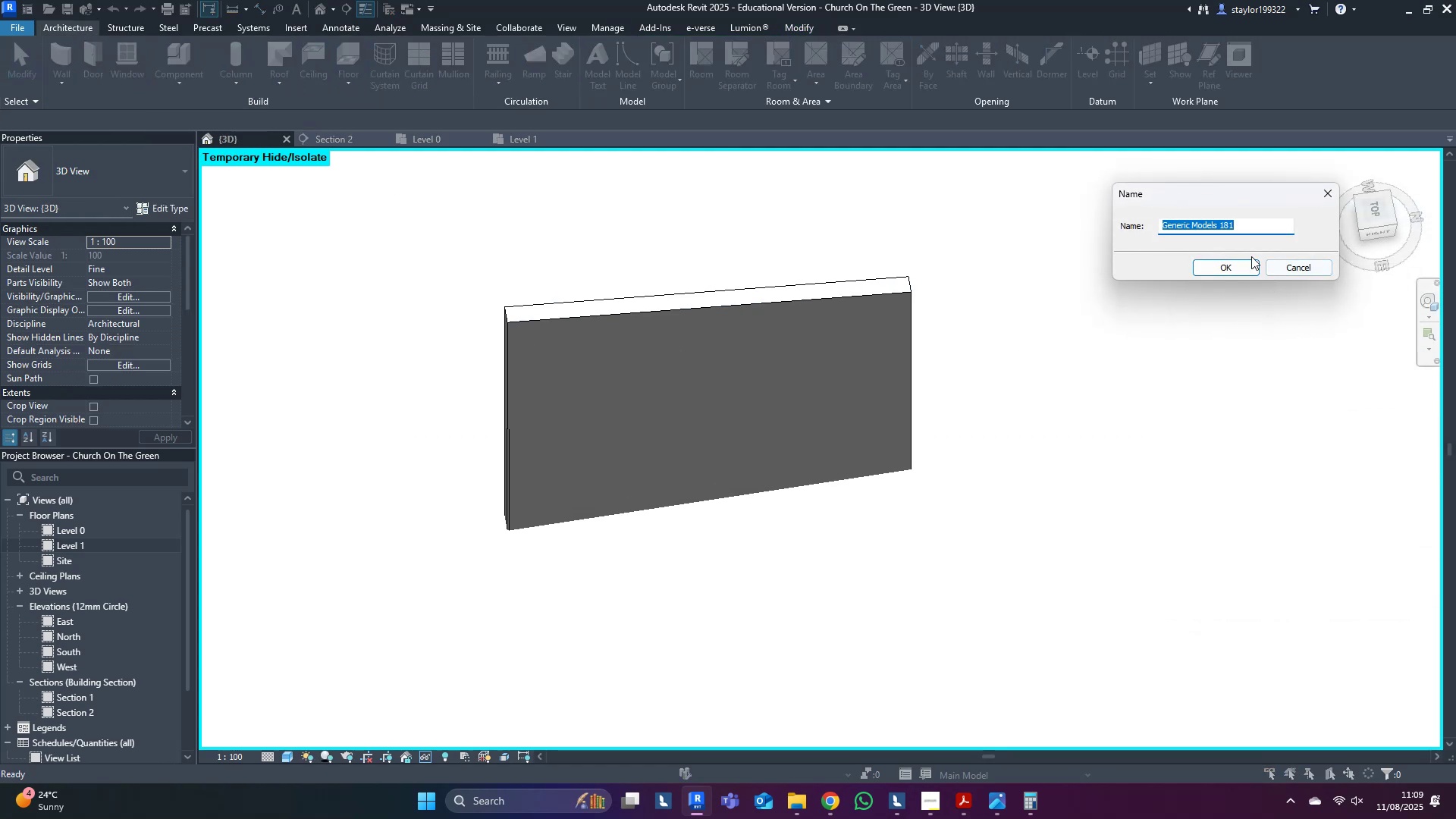 
double_click([1251, 261])
 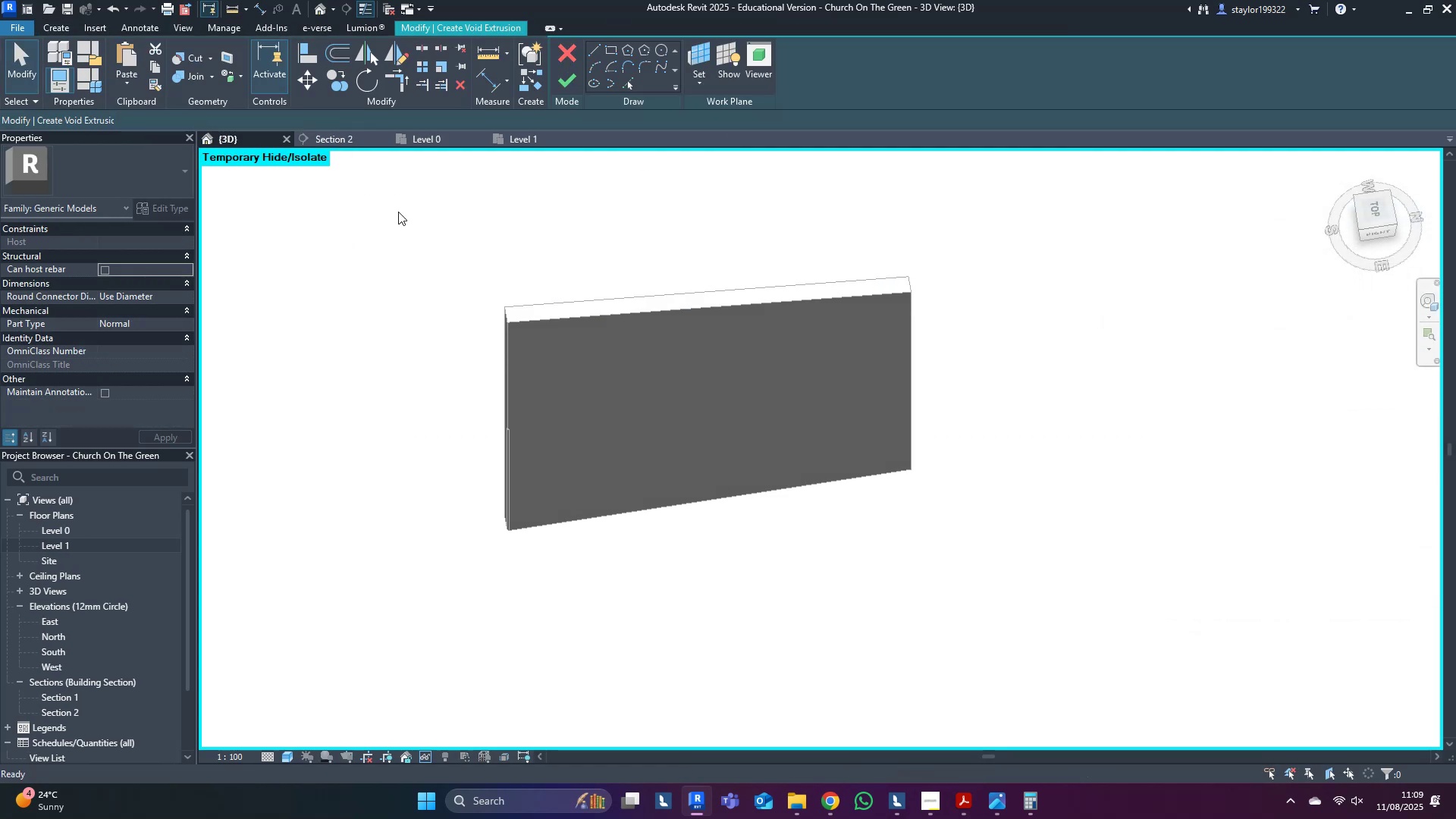 
left_click([786, 52])
 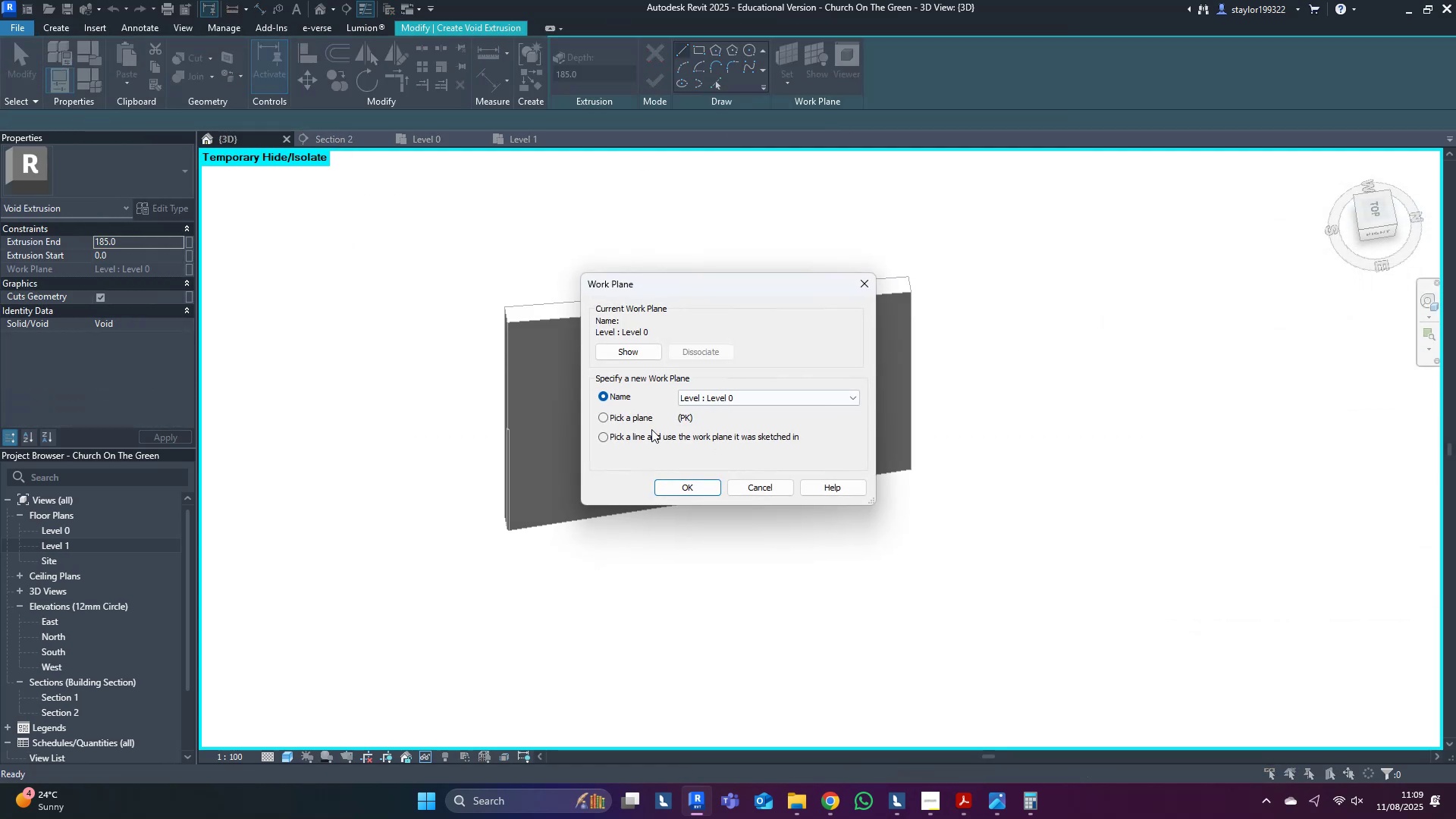 
left_click([636, 417])
 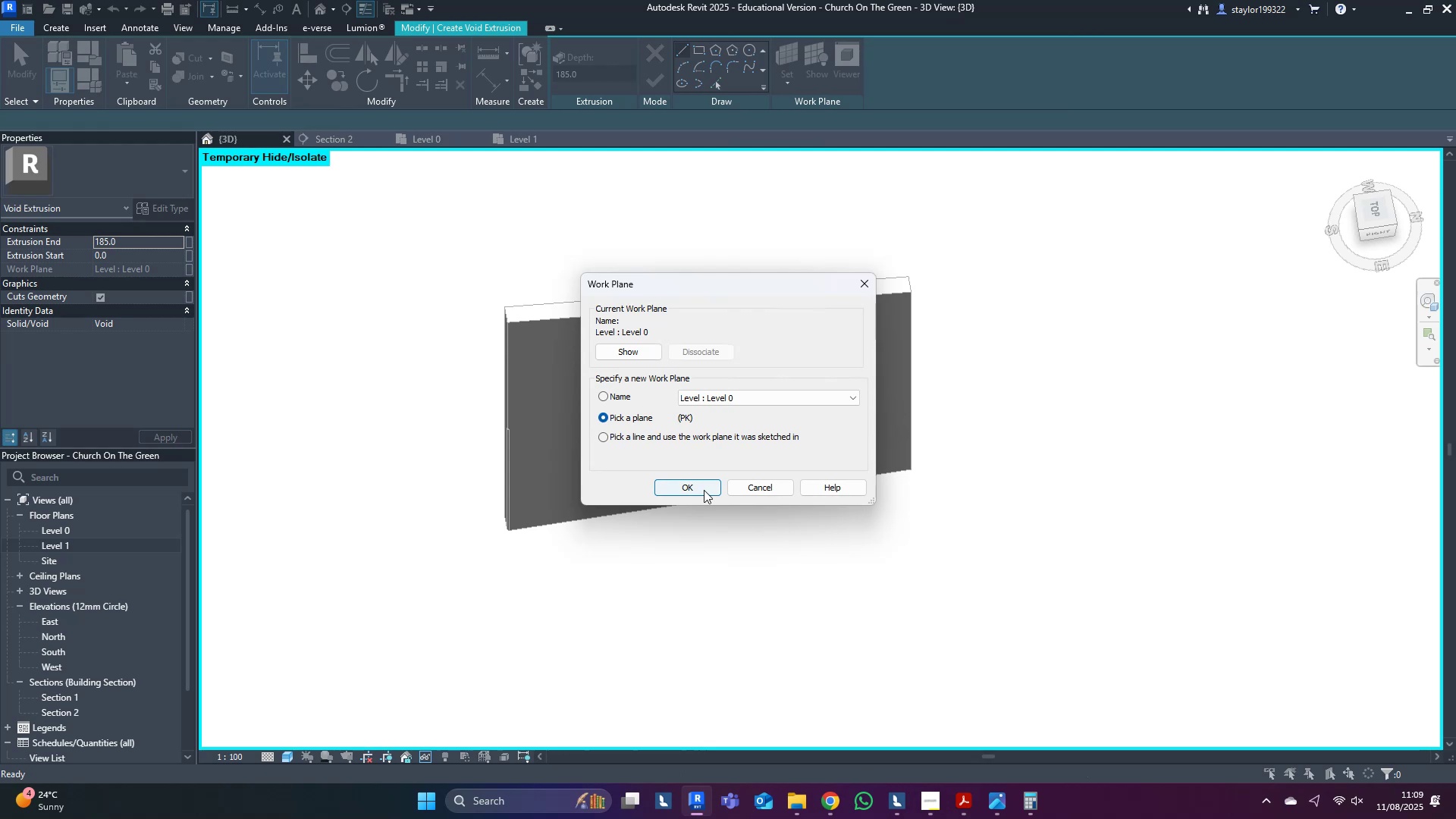 
left_click([698, 483])
 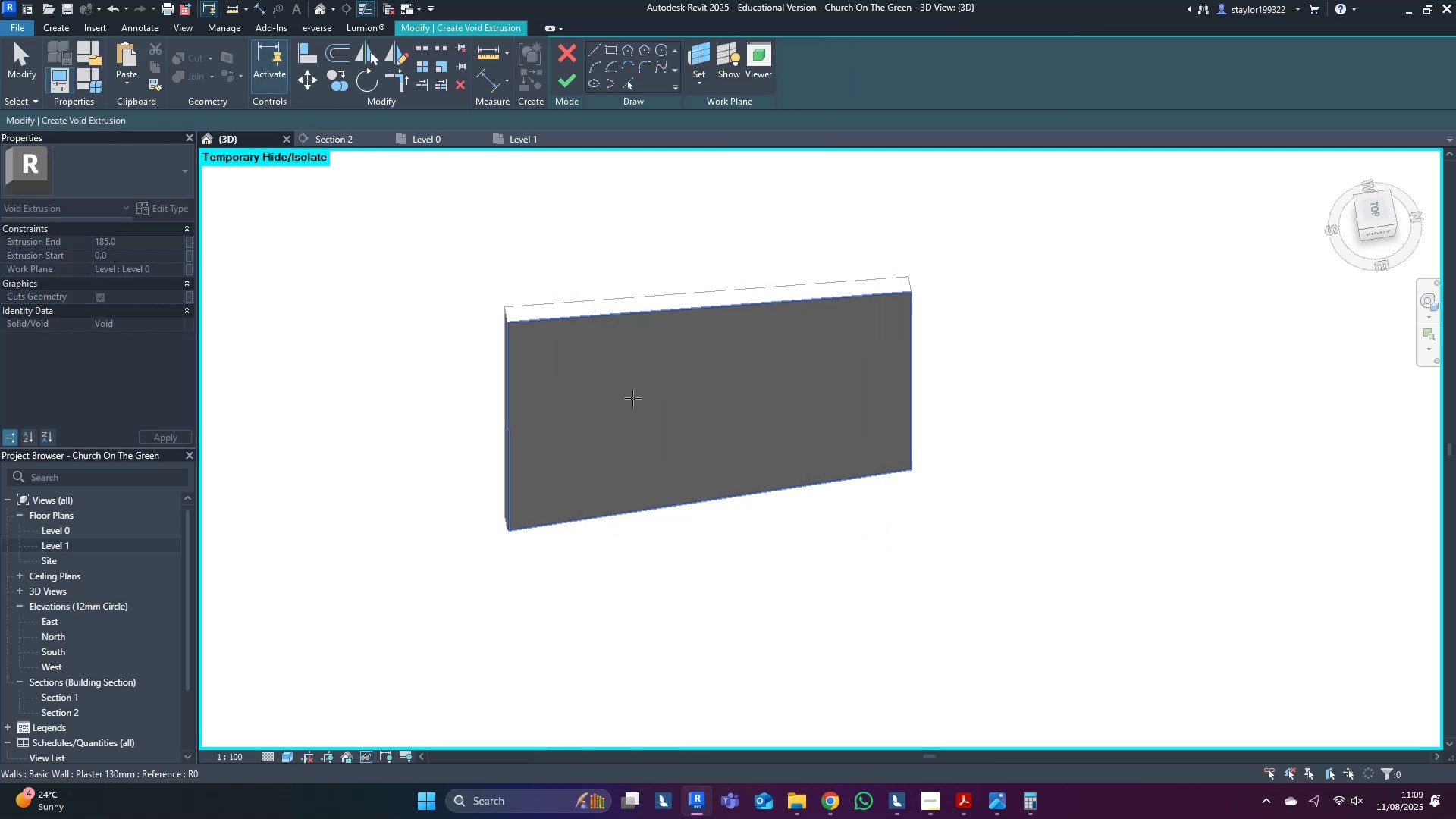 
left_click([632, 398])
 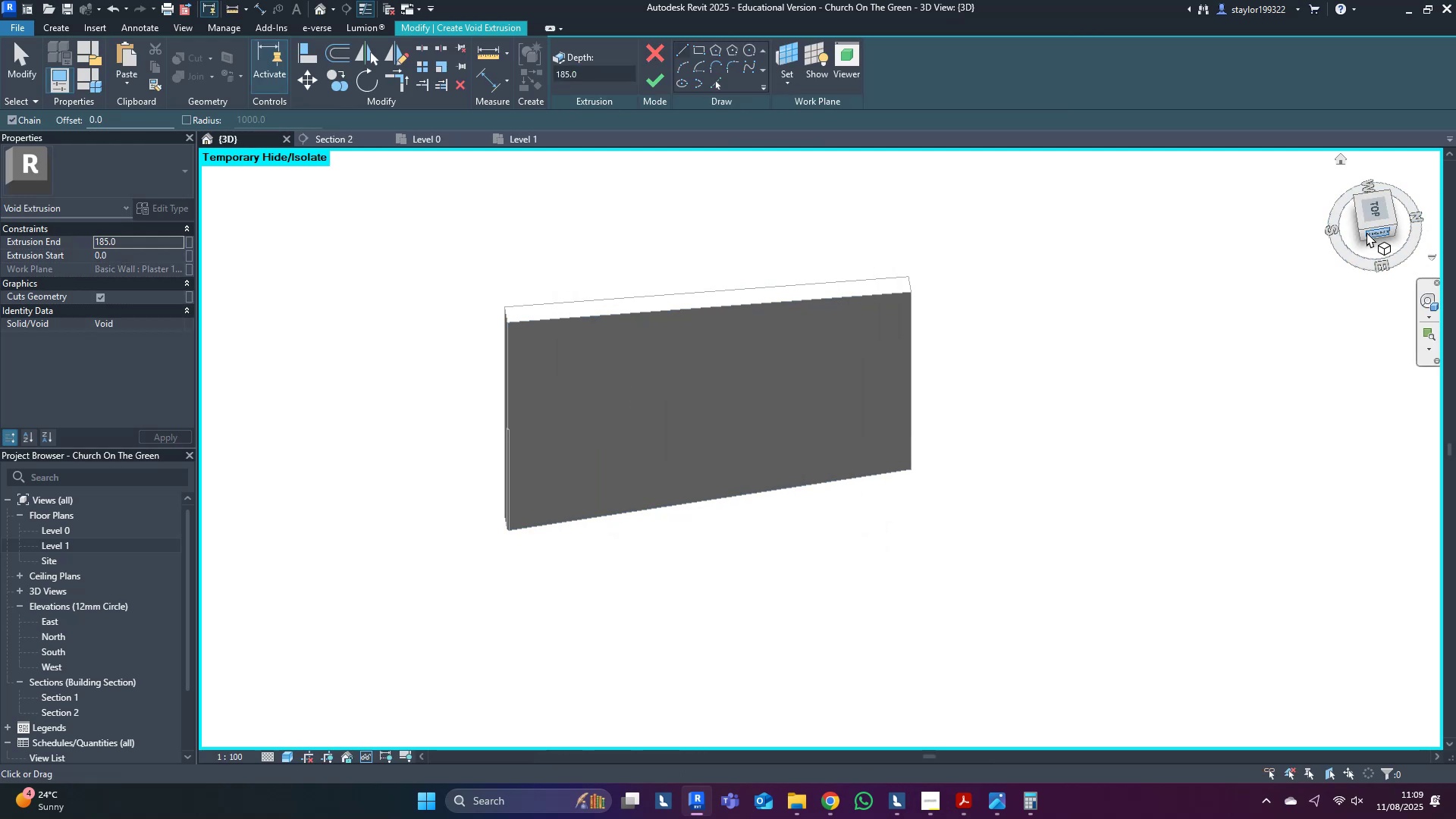 
left_click([1373, 234])
 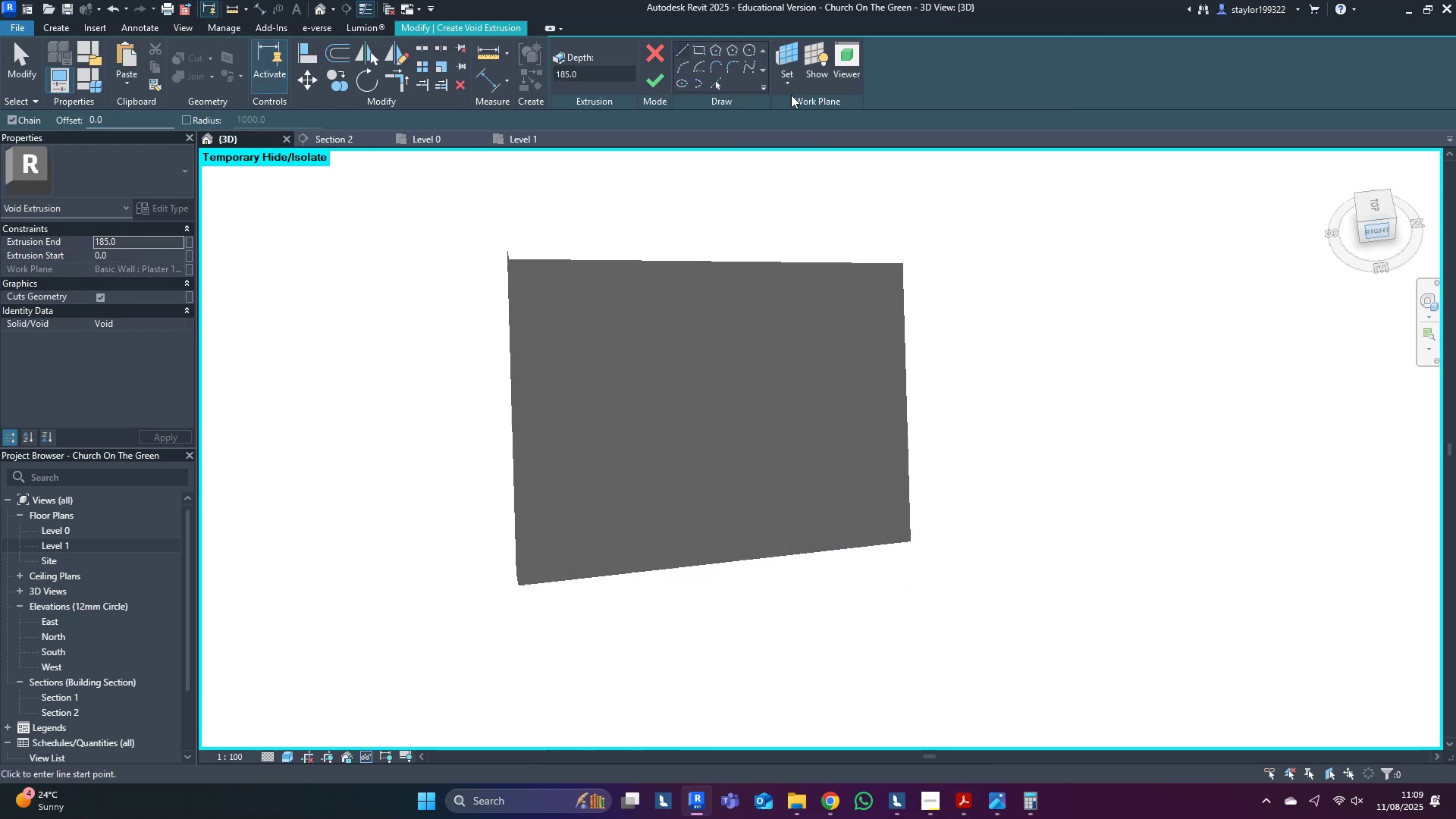 
type(wf)
 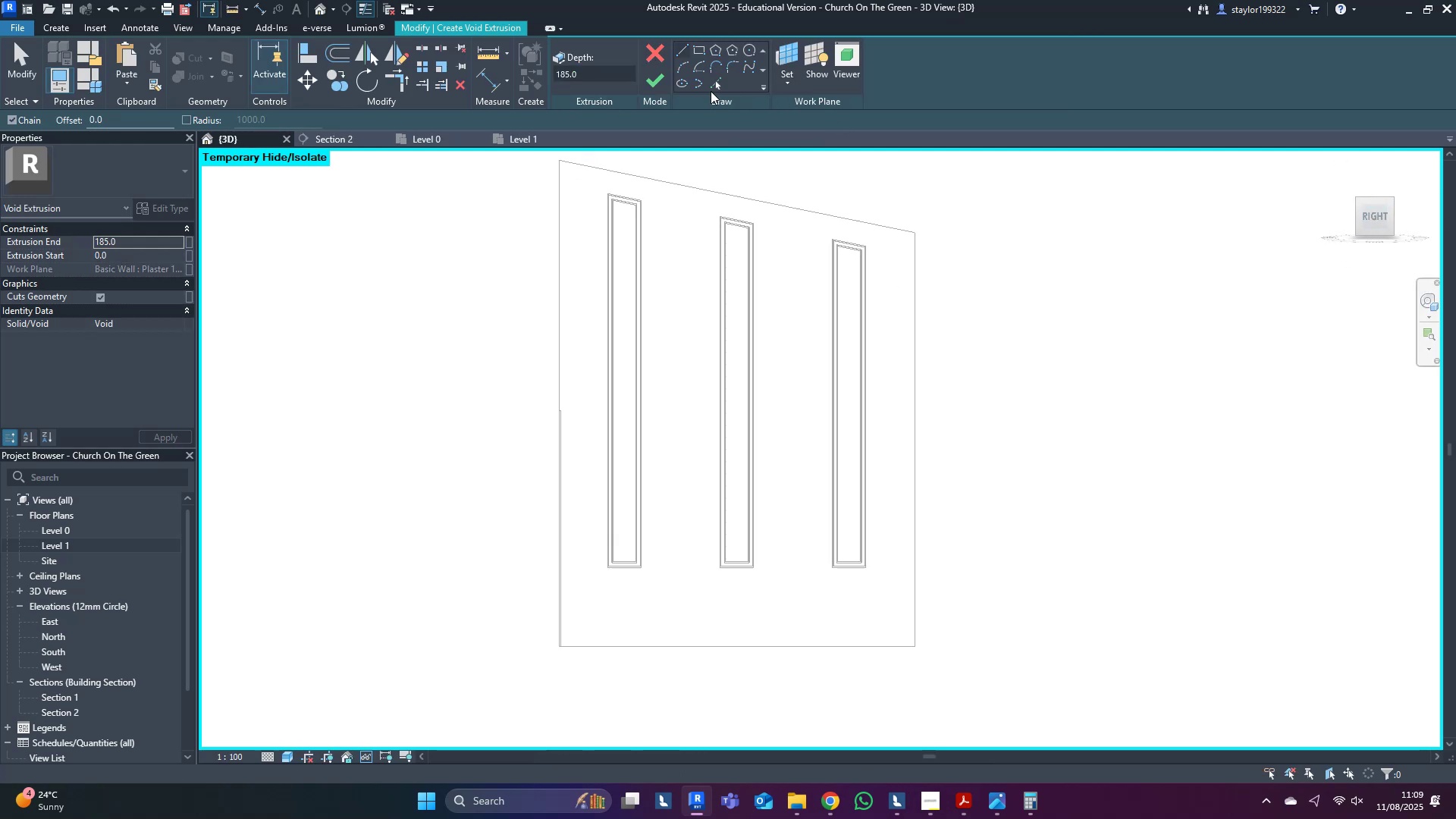 
left_click([711, 82])
 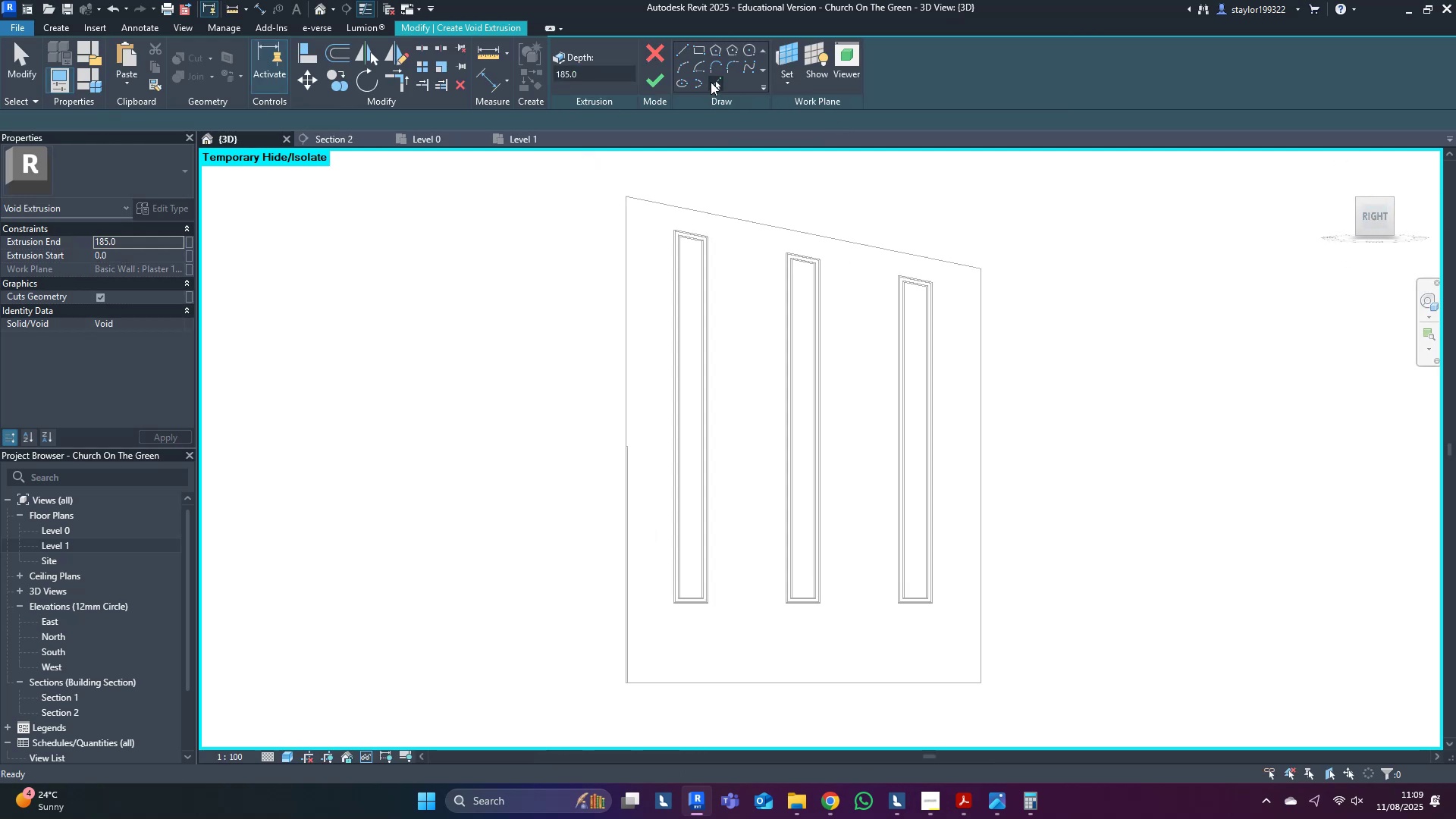 
scroll: coordinate [756, 311], scroll_direction: up, amount: 25.0
 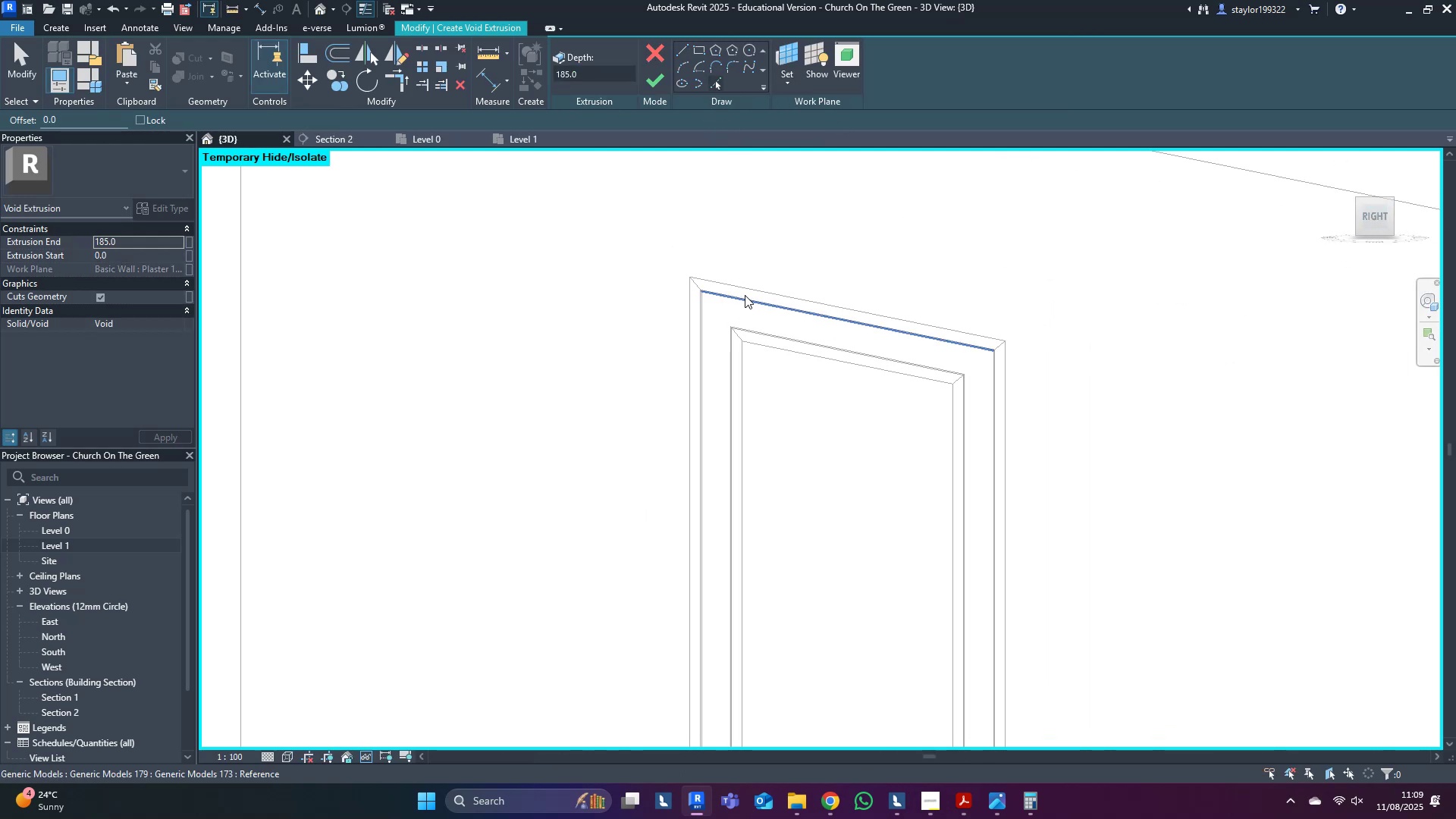 
key(Tab)
 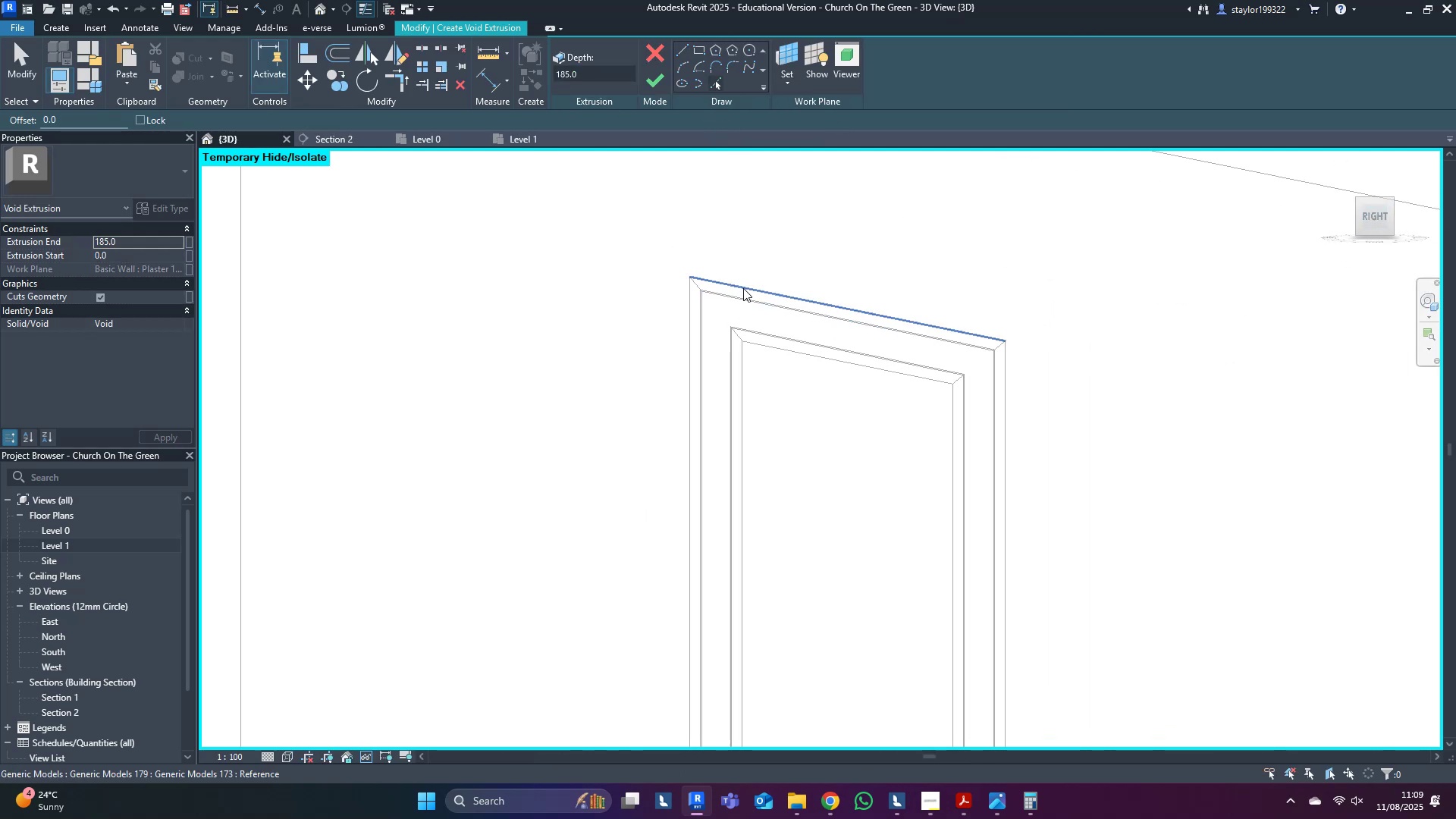 
key(Tab)
 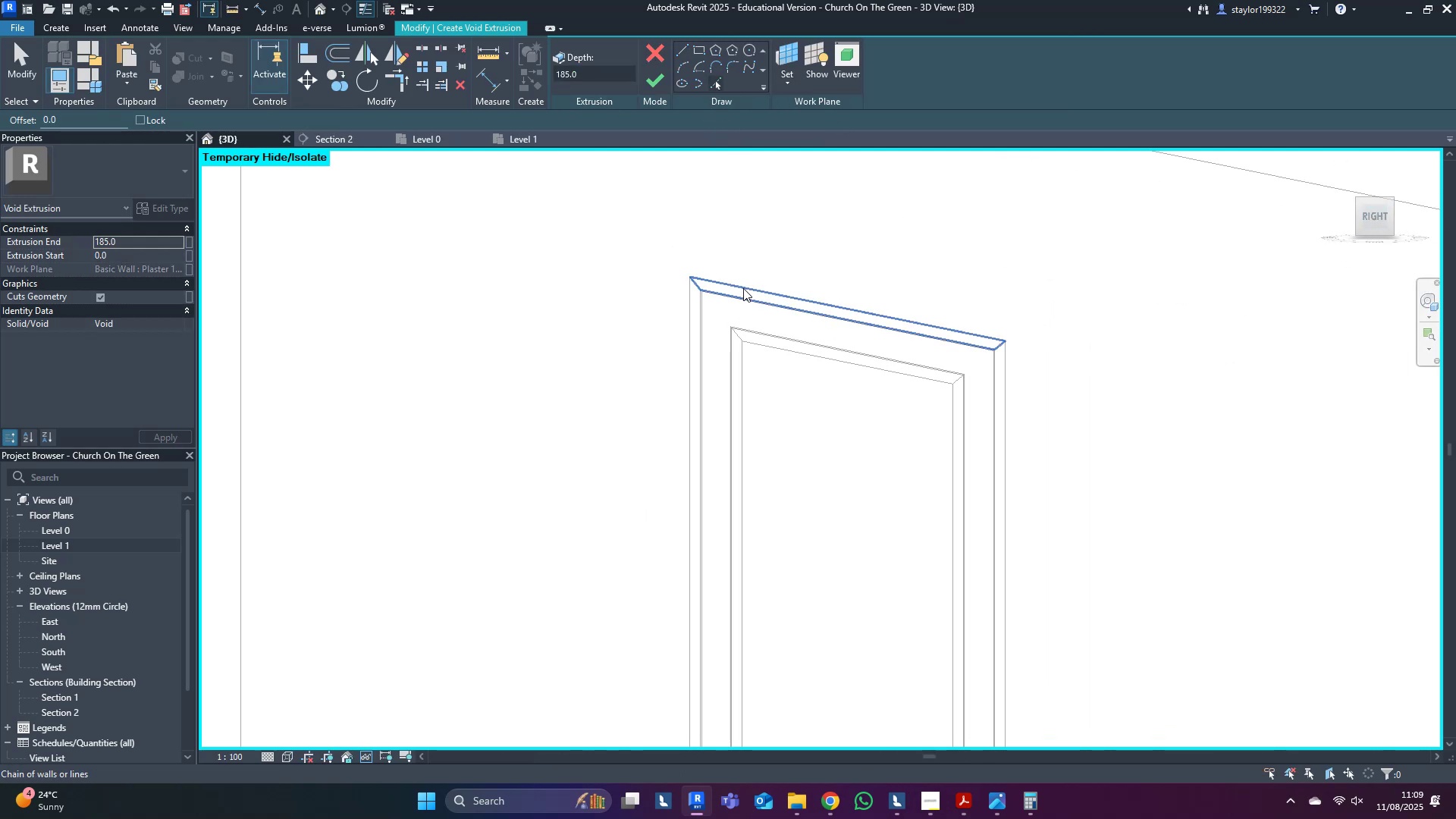 
key(Tab)
 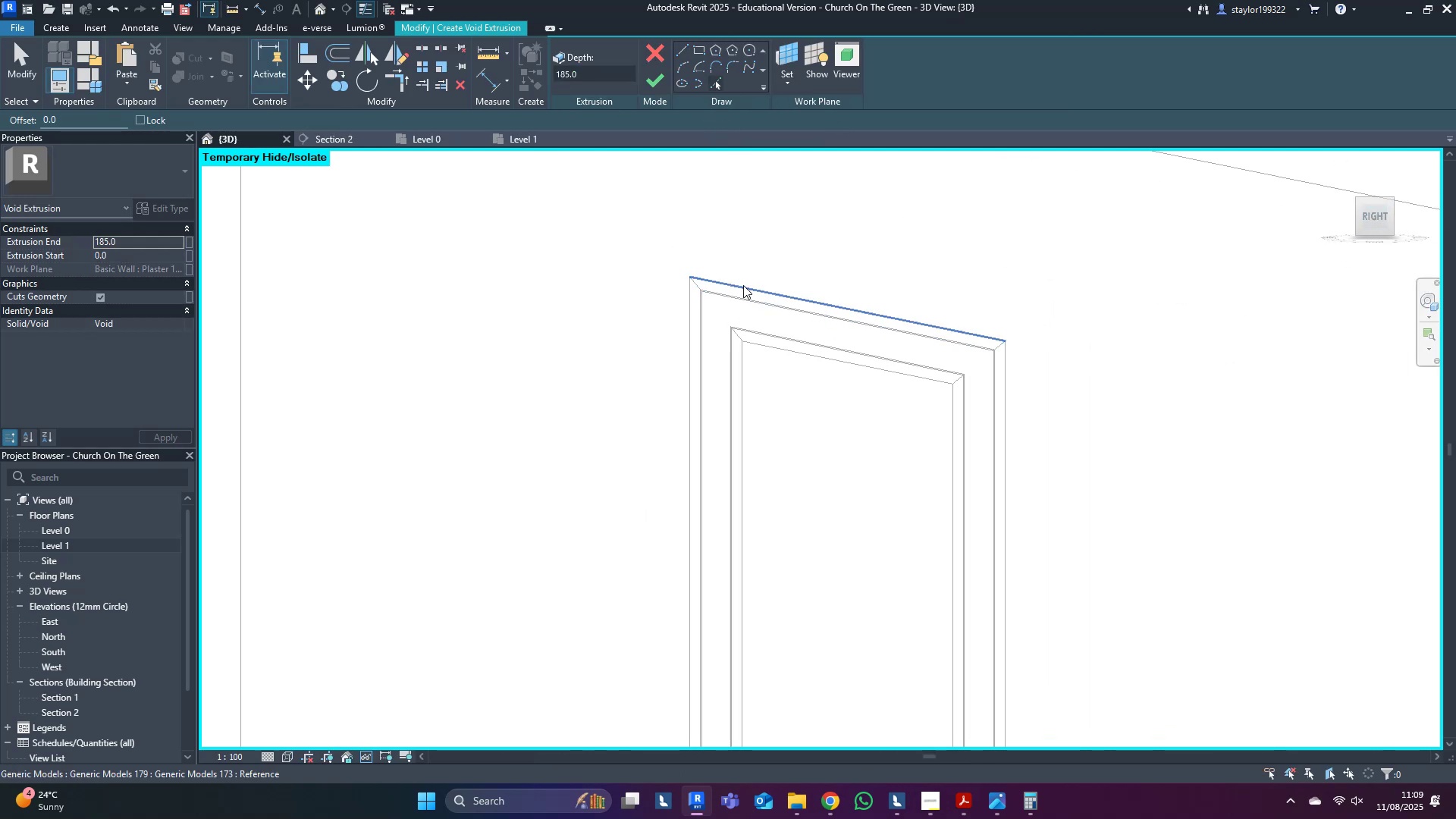 
key(Tab)
 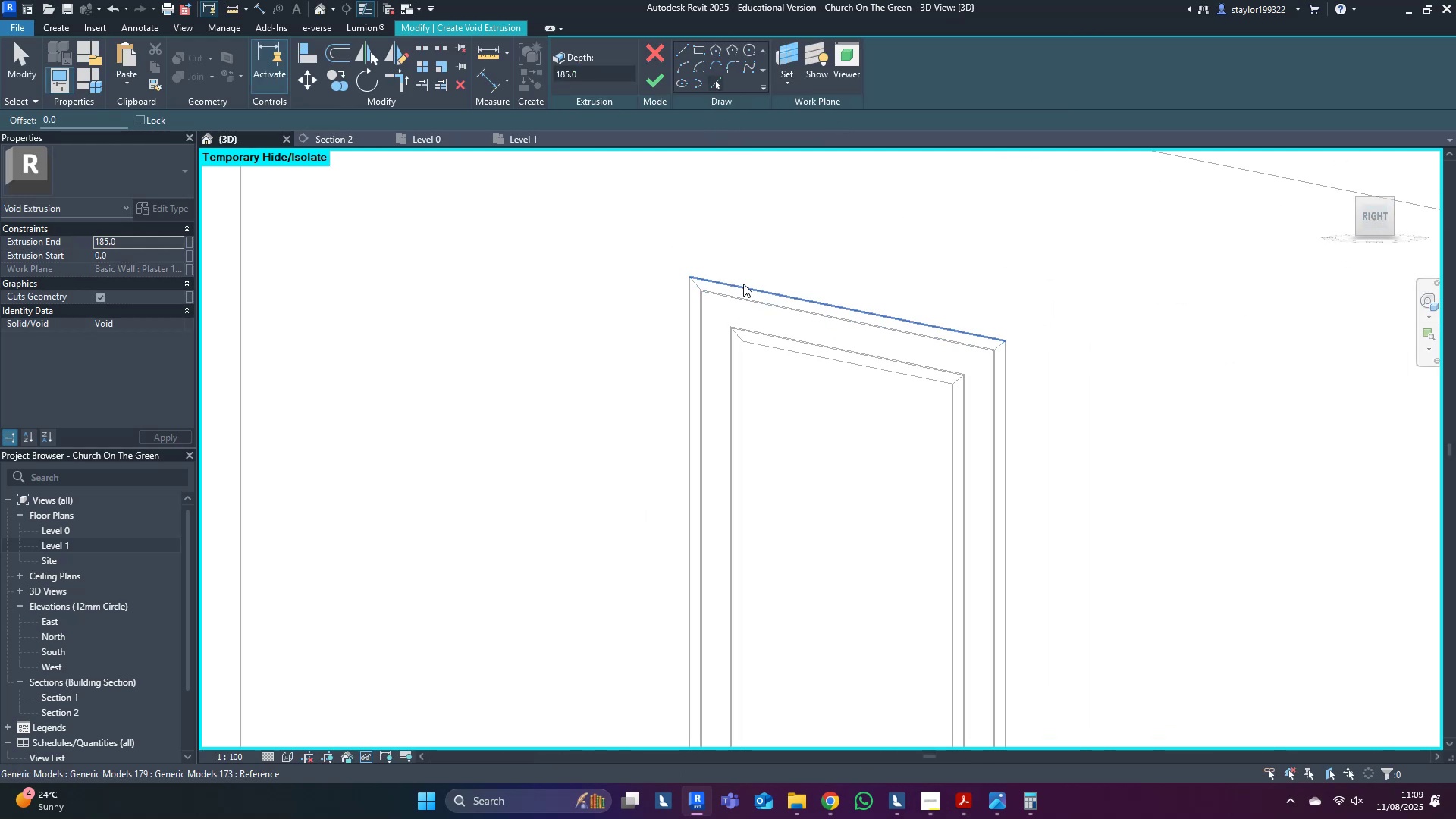 
key(Tab)
 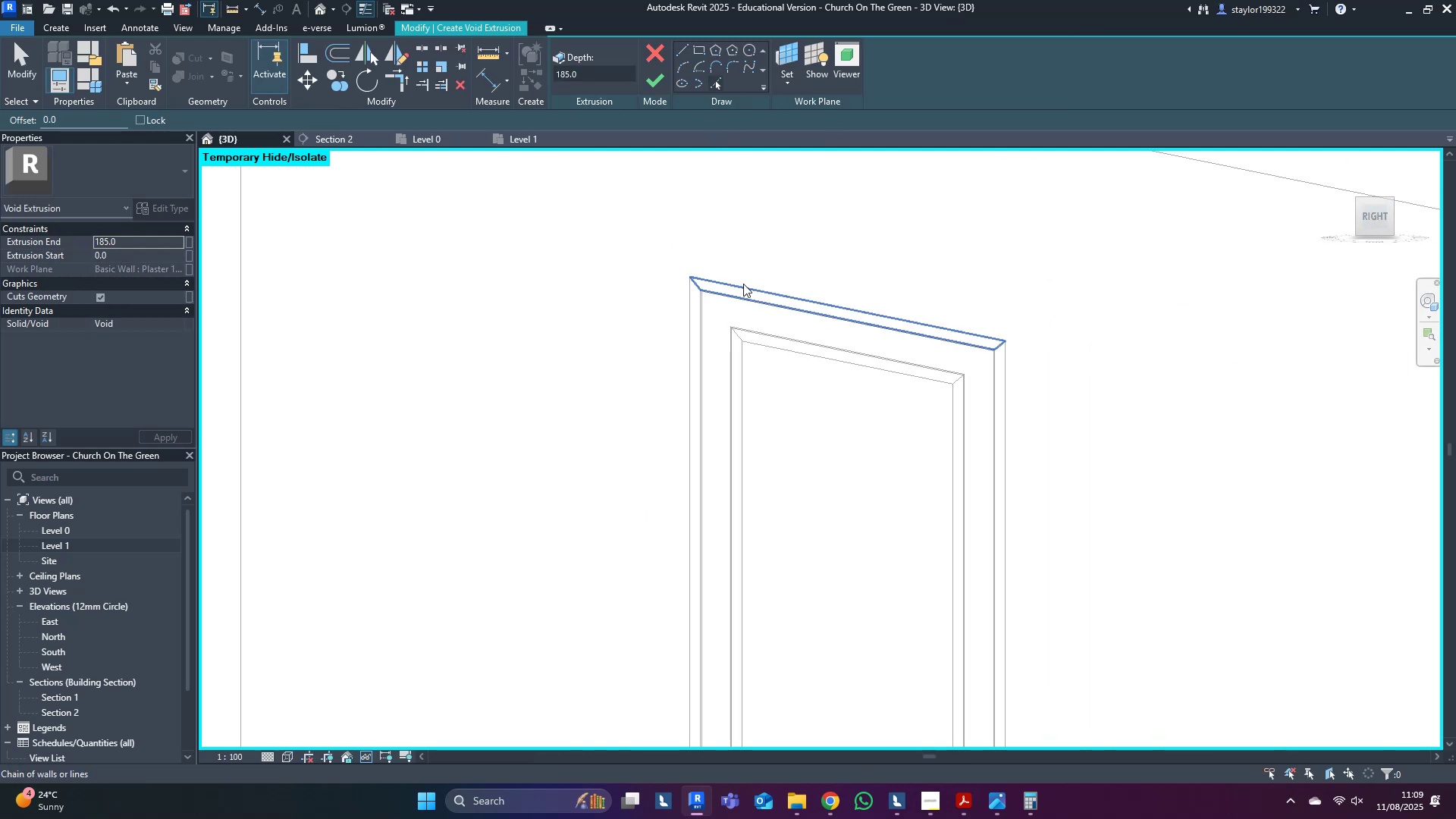 
key(Tab)
 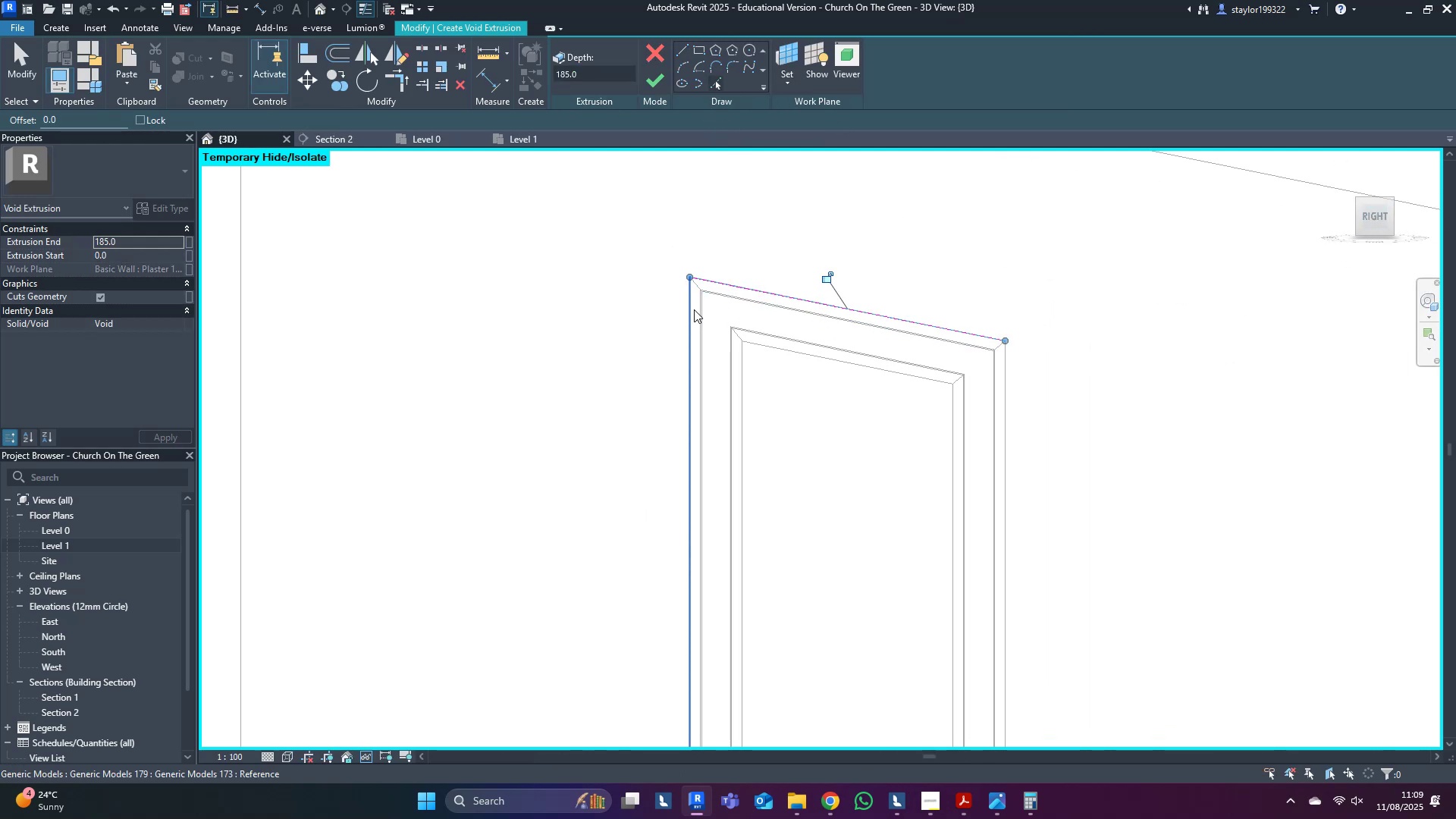 
double_click([692, 311])
 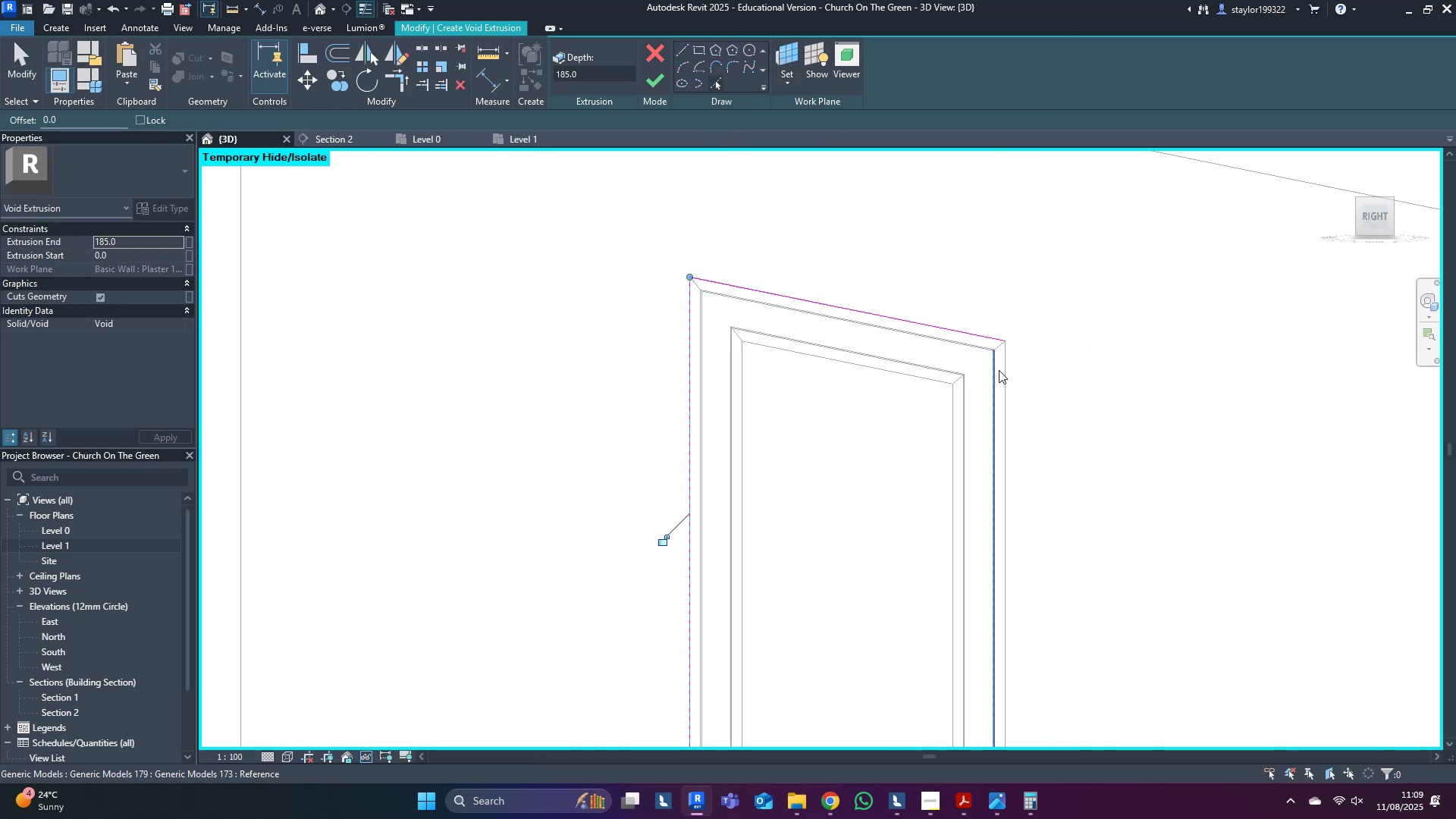 
left_click([1006, 371])
 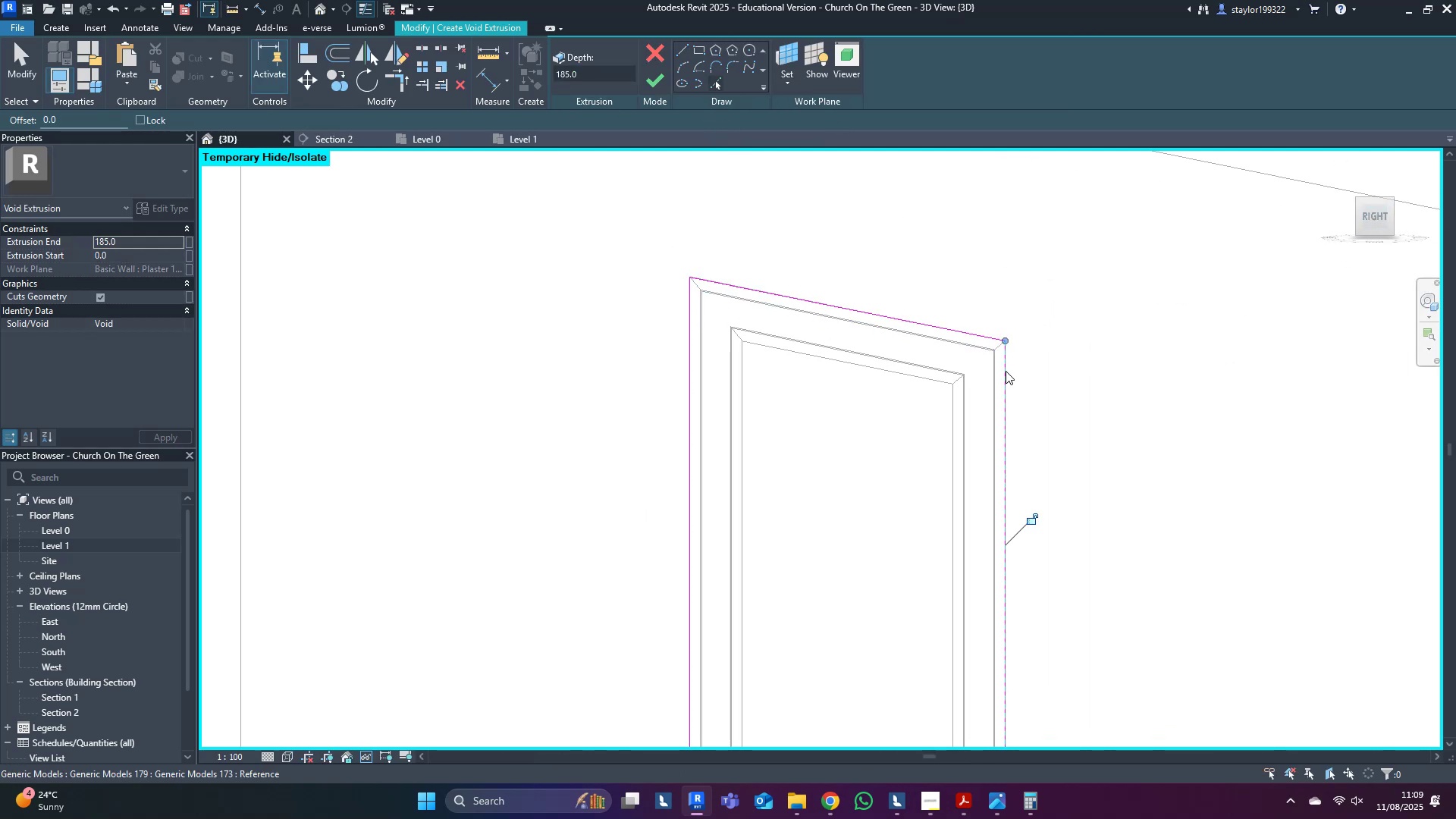 
scroll: coordinate [1140, 376], scroll_direction: down, amount: 4.0
 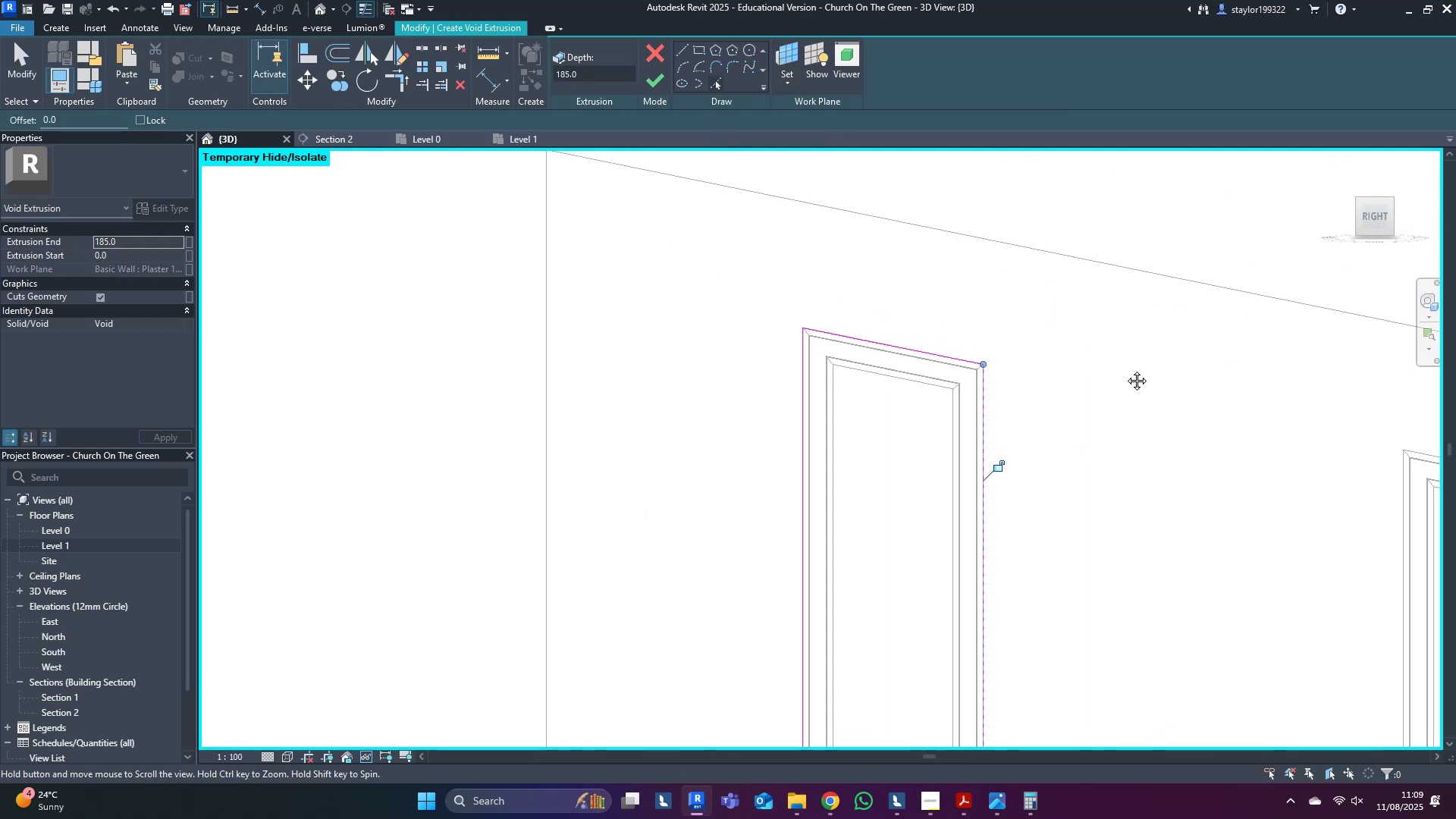 
scroll: coordinate [1003, 436], scroll_direction: up, amount: 4.0
 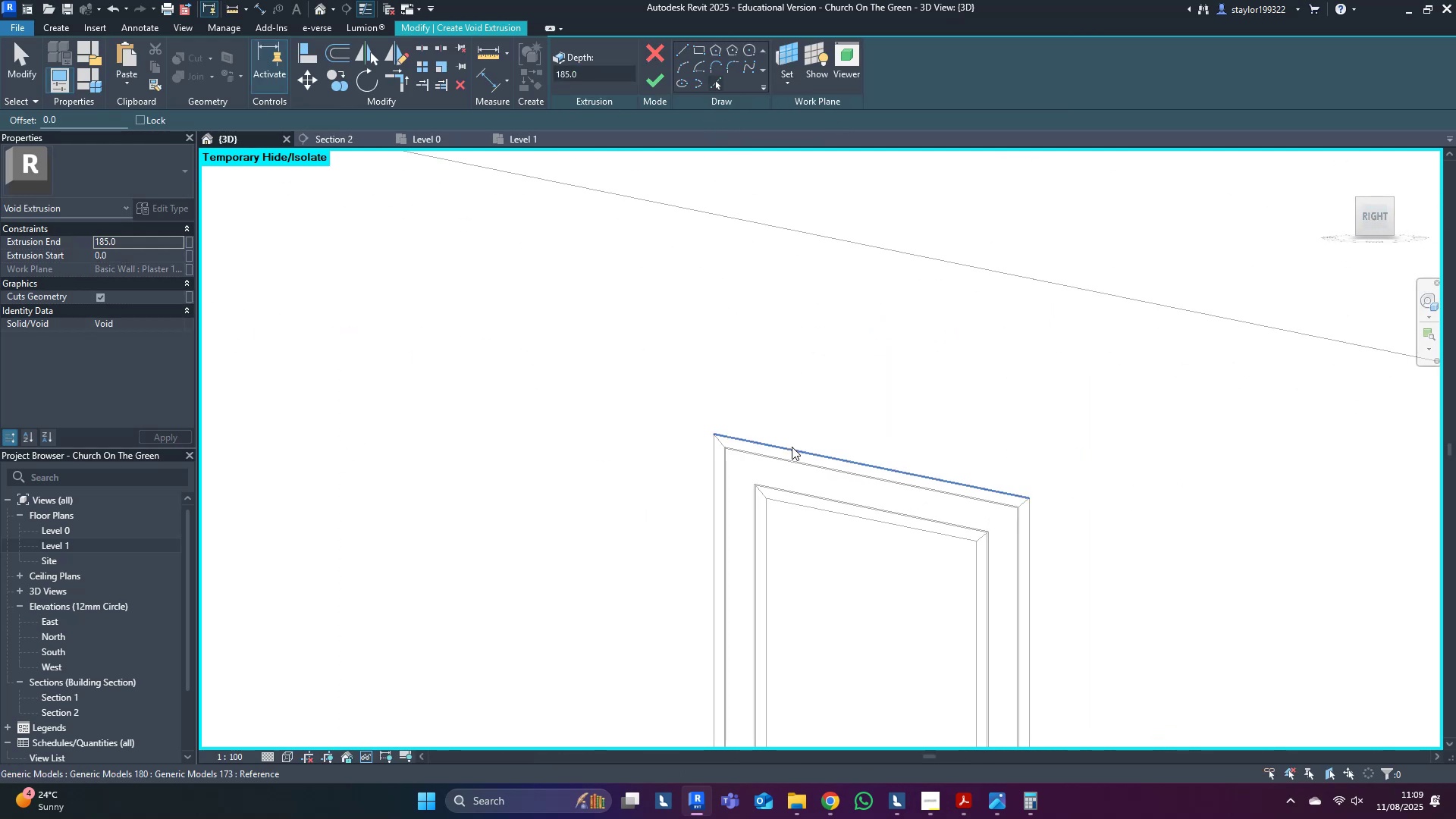 
left_click([791, 450])
 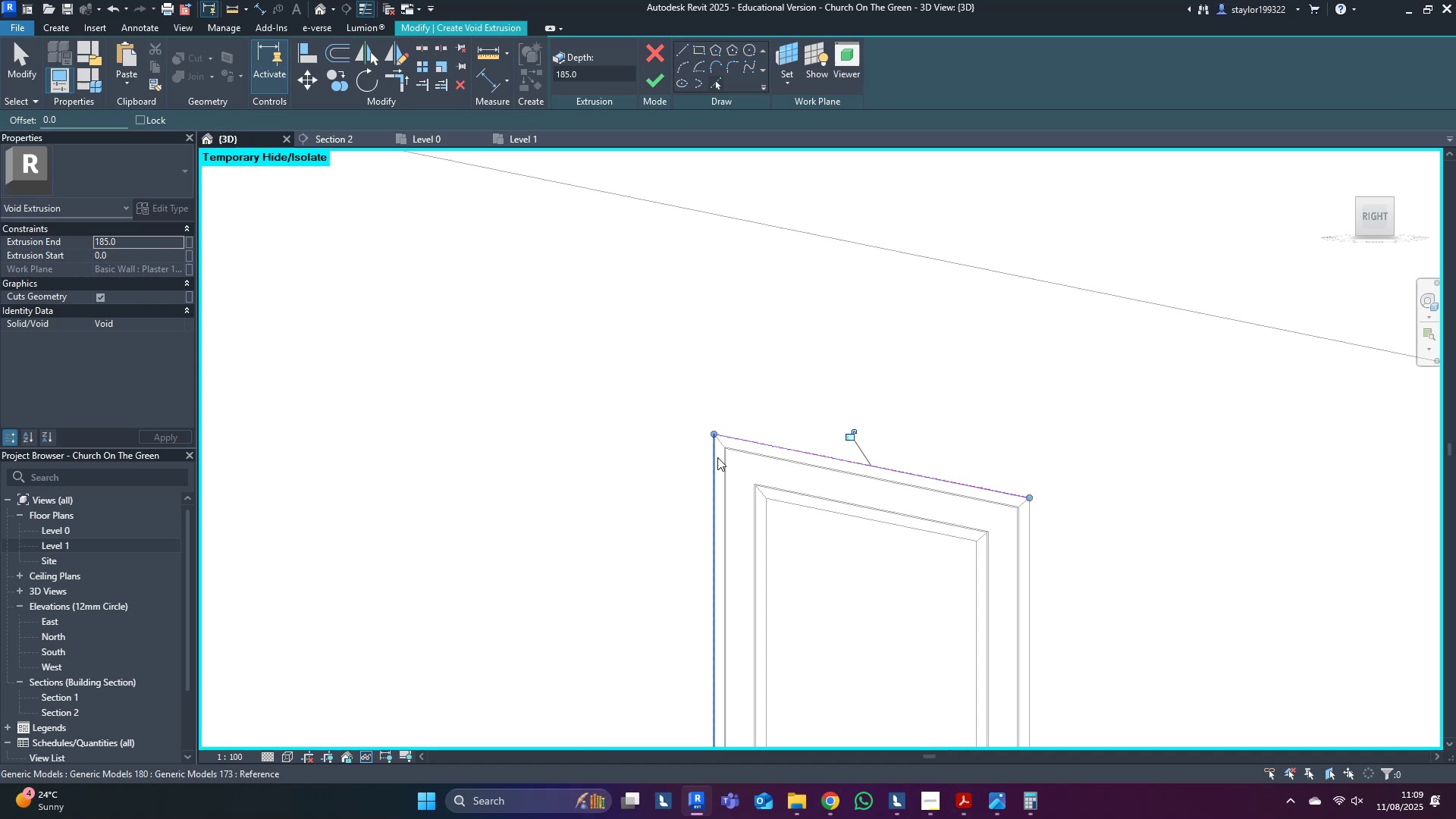 
left_click([722, 457])
 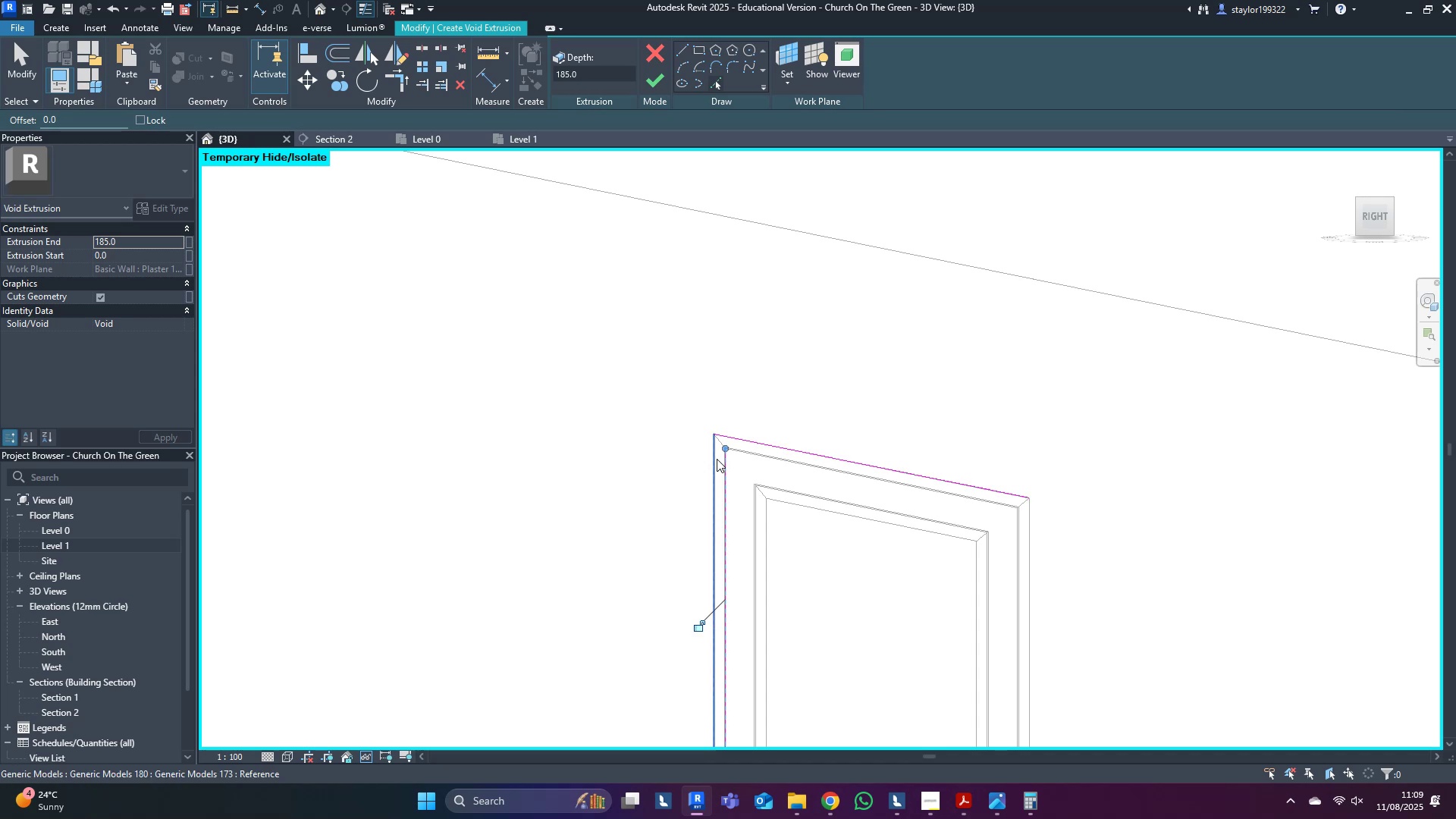 
key(Control+ControlLeft)
 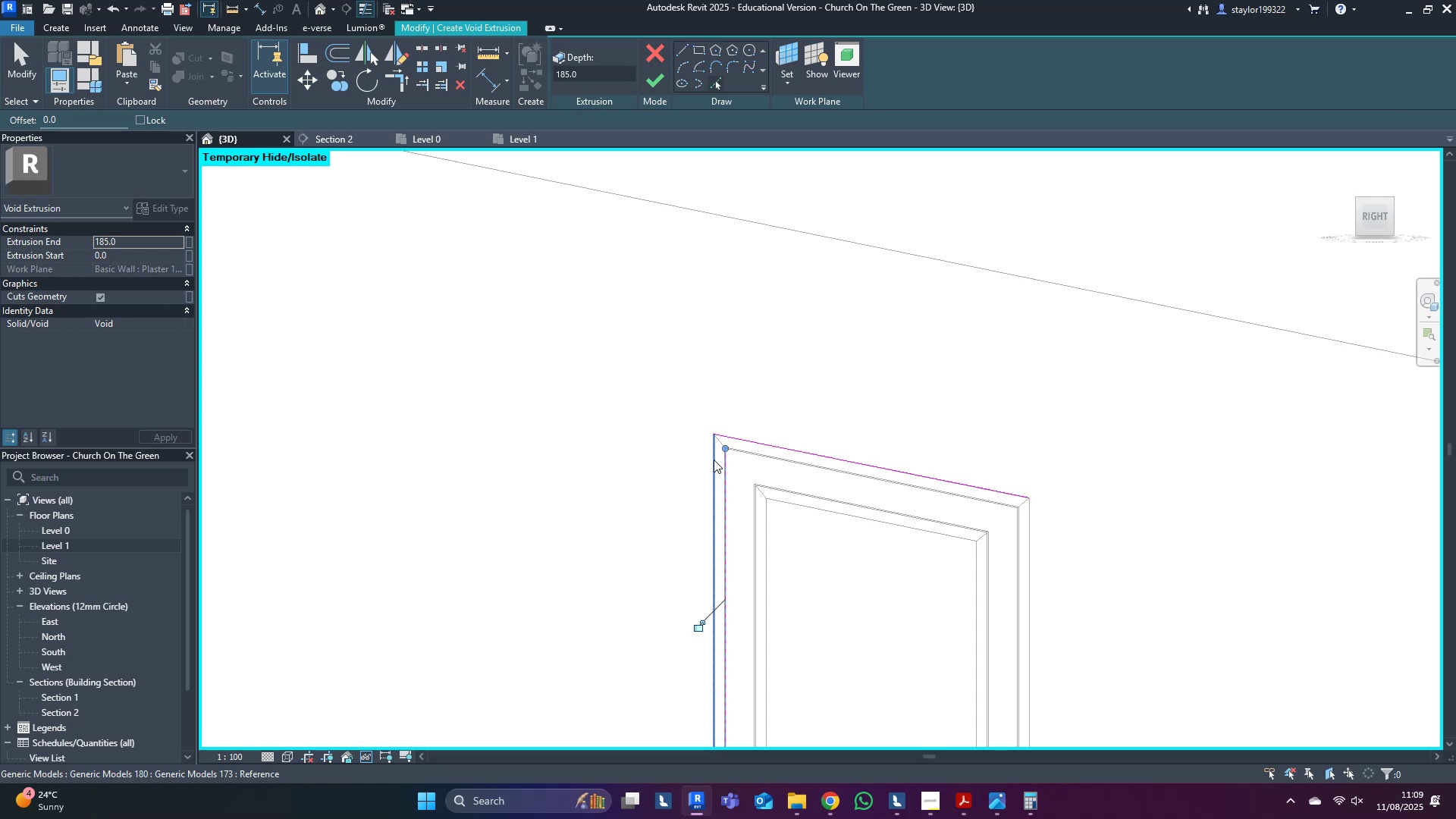 
key(Control+Z)
 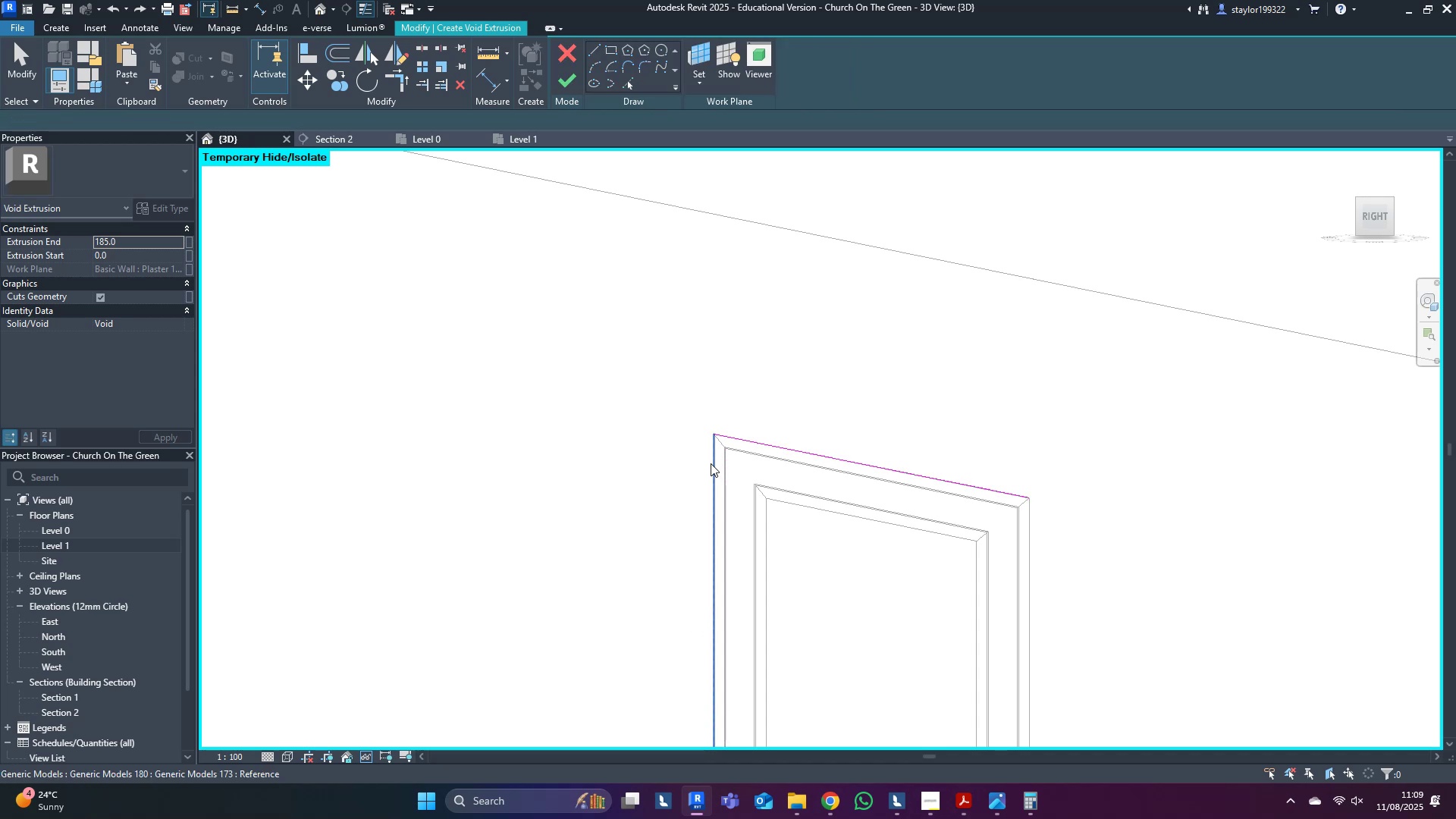 
left_click([712, 464])
 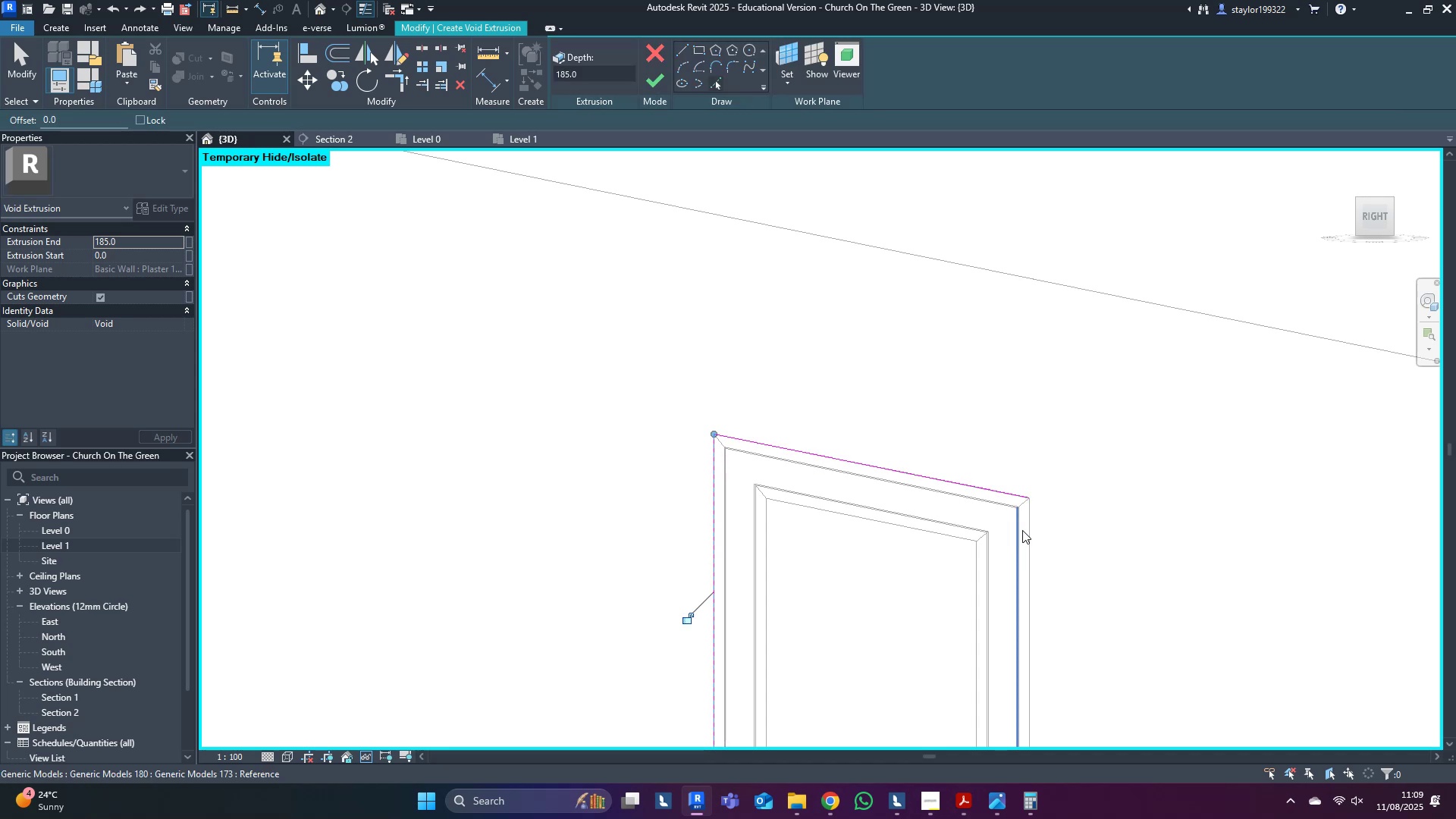 
left_click([1029, 533])
 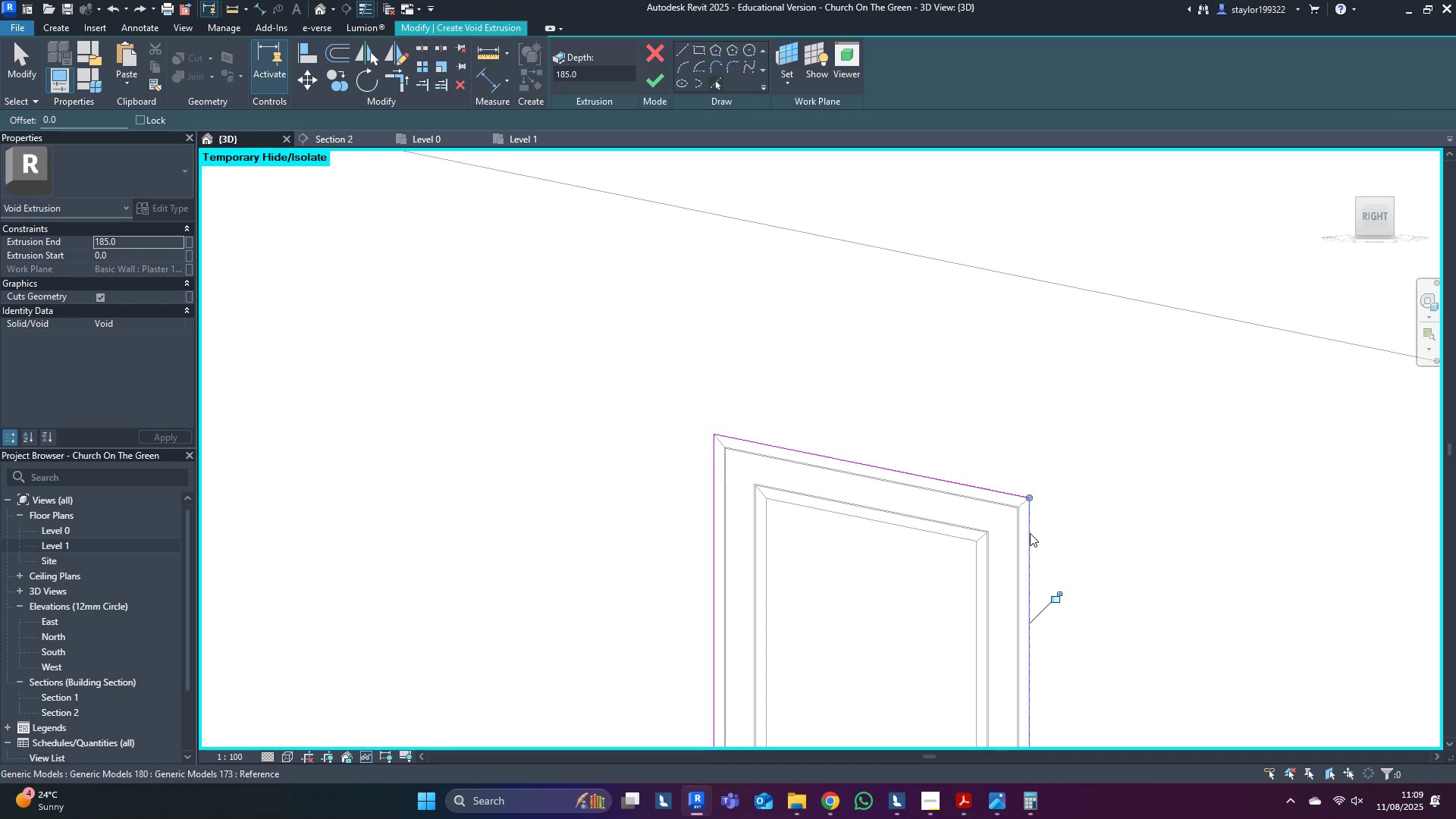 
scroll: coordinate [1037, 534], scroll_direction: down, amount: 5.0
 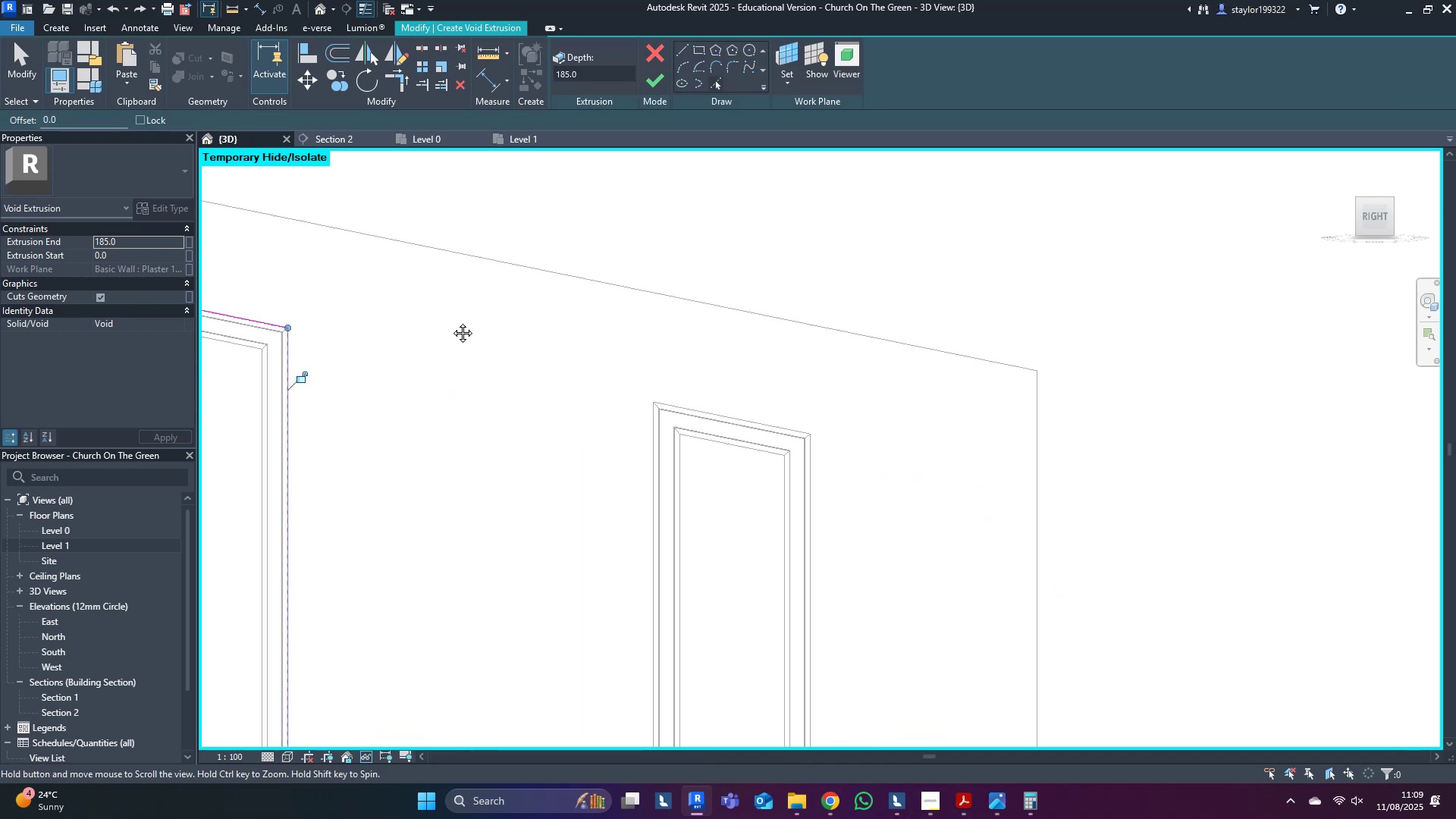 
scroll: coordinate [701, 382], scroll_direction: up, amount: 5.0
 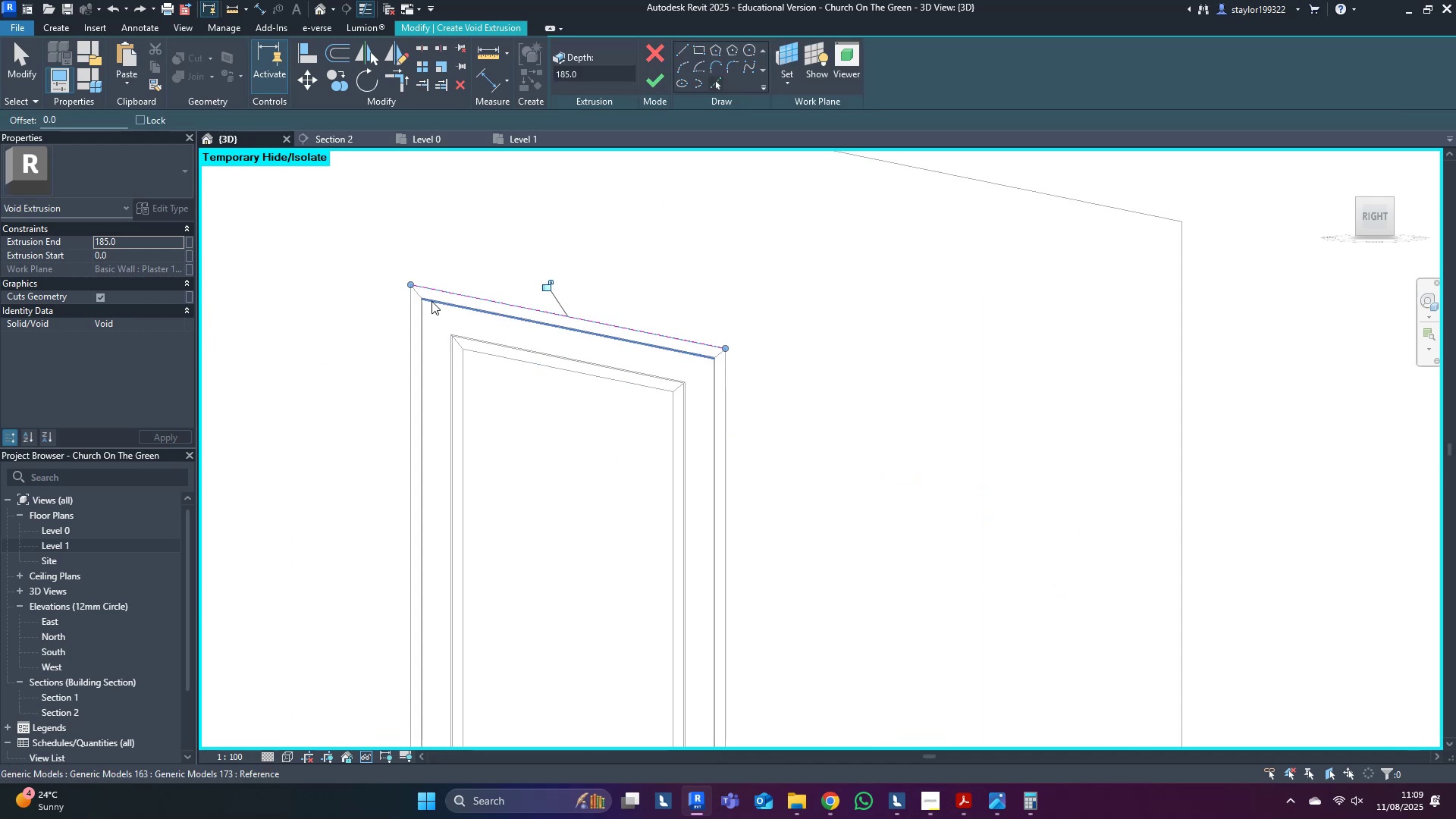 
double_click([410, 315])
 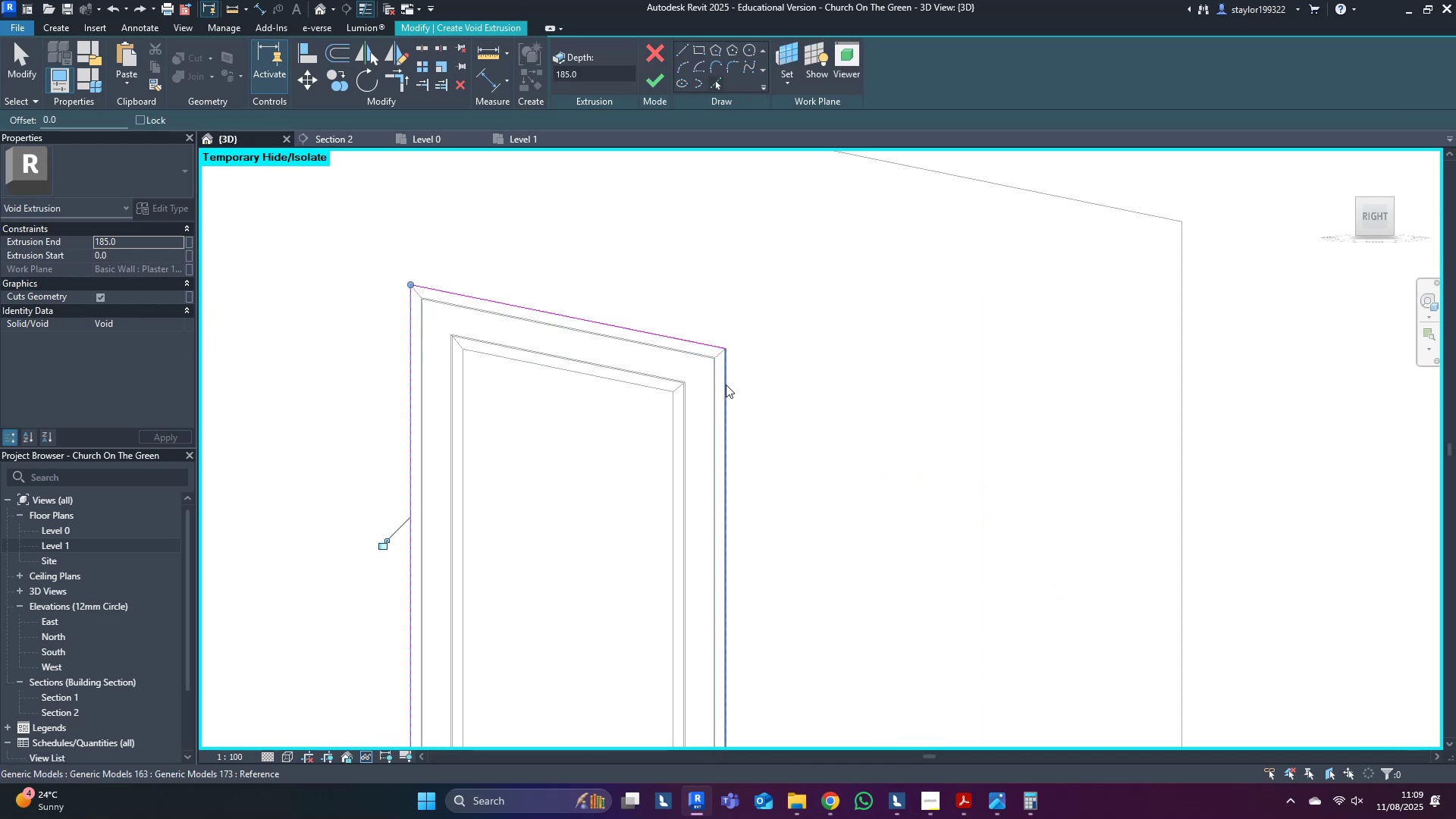 
left_click([726, 384])
 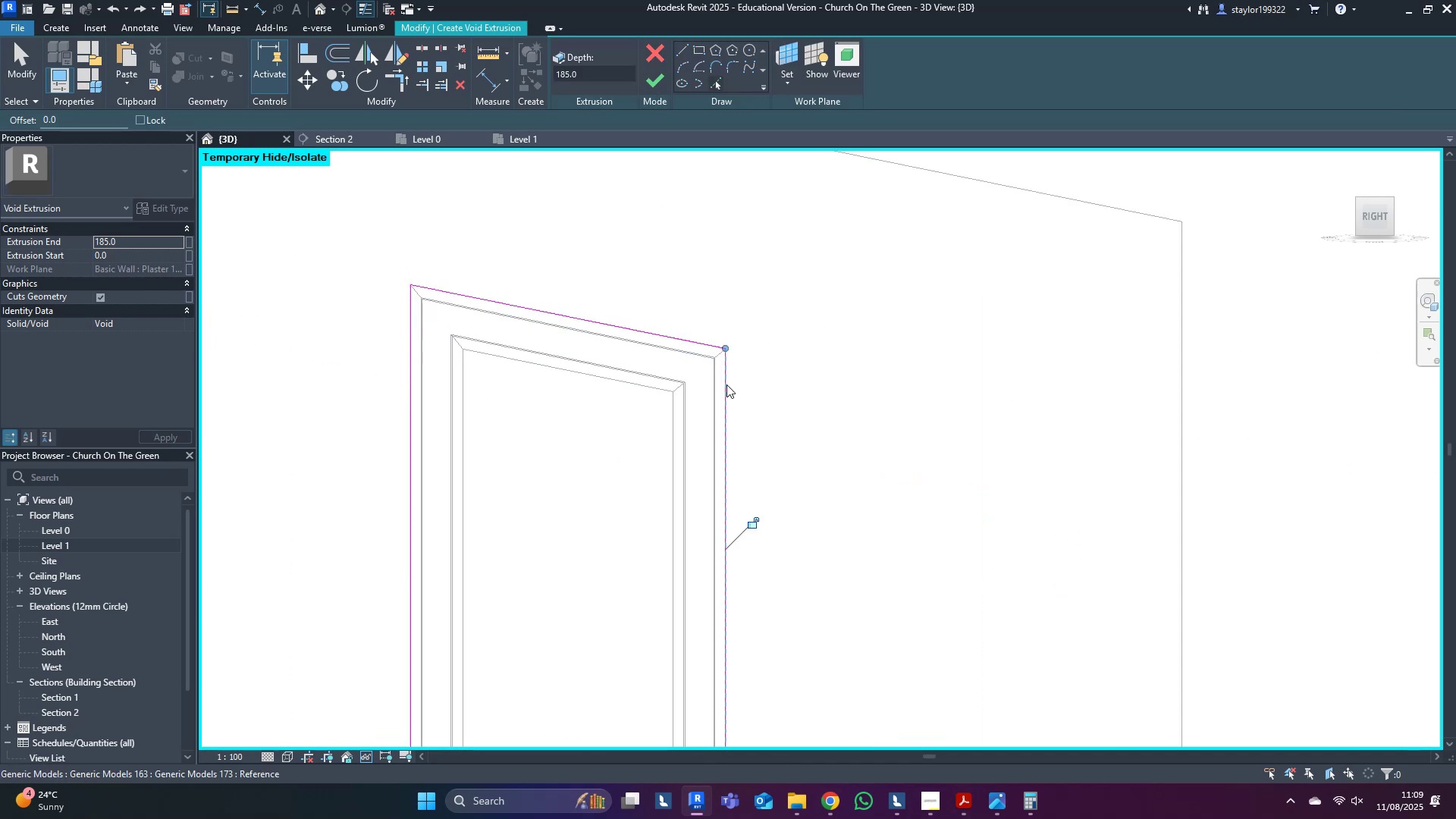 
scroll: coordinate [733, 389], scroll_direction: down, amount: 11.0
 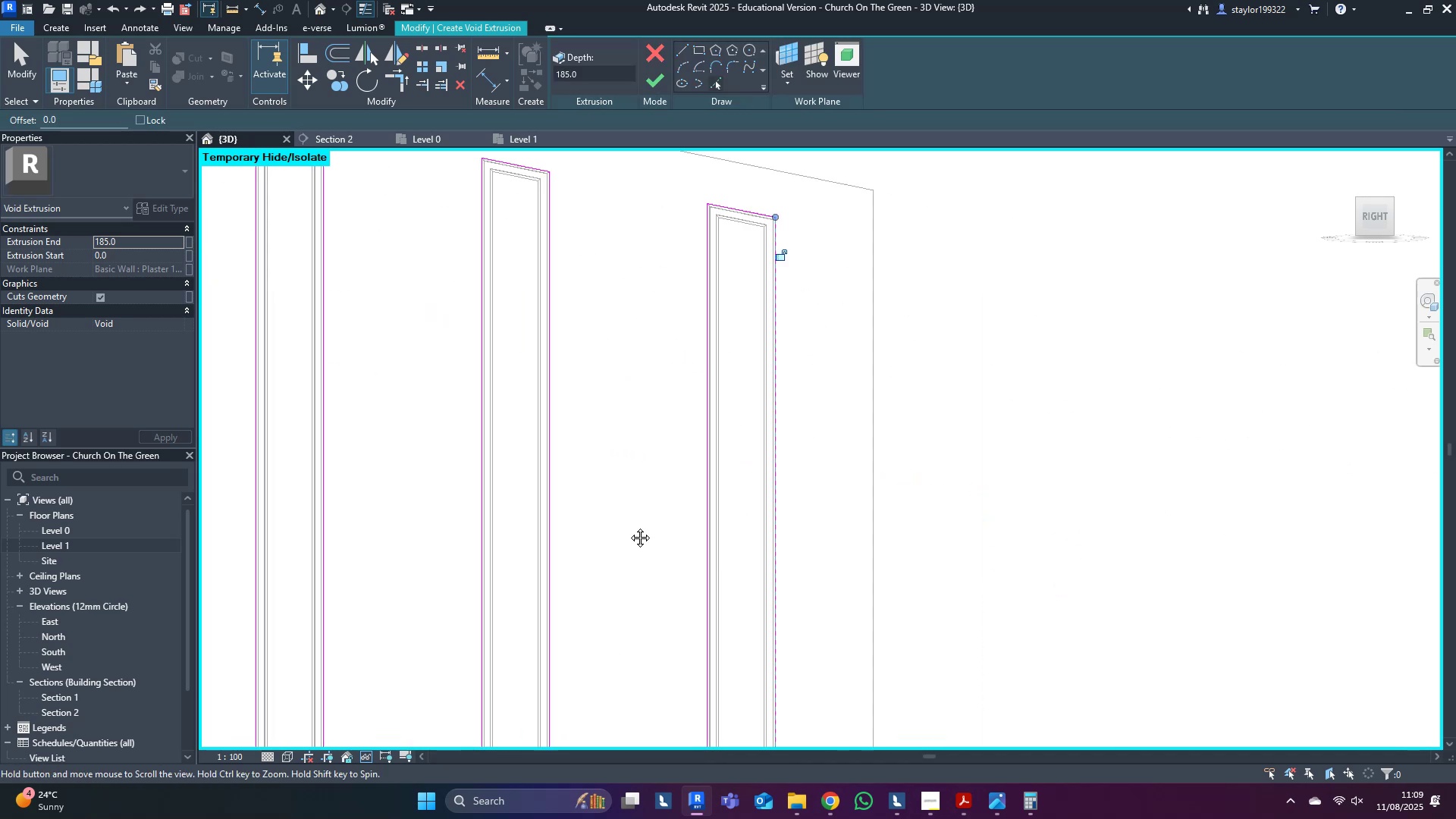 
scroll: coordinate [859, 573], scroll_direction: up, amount: 9.0
 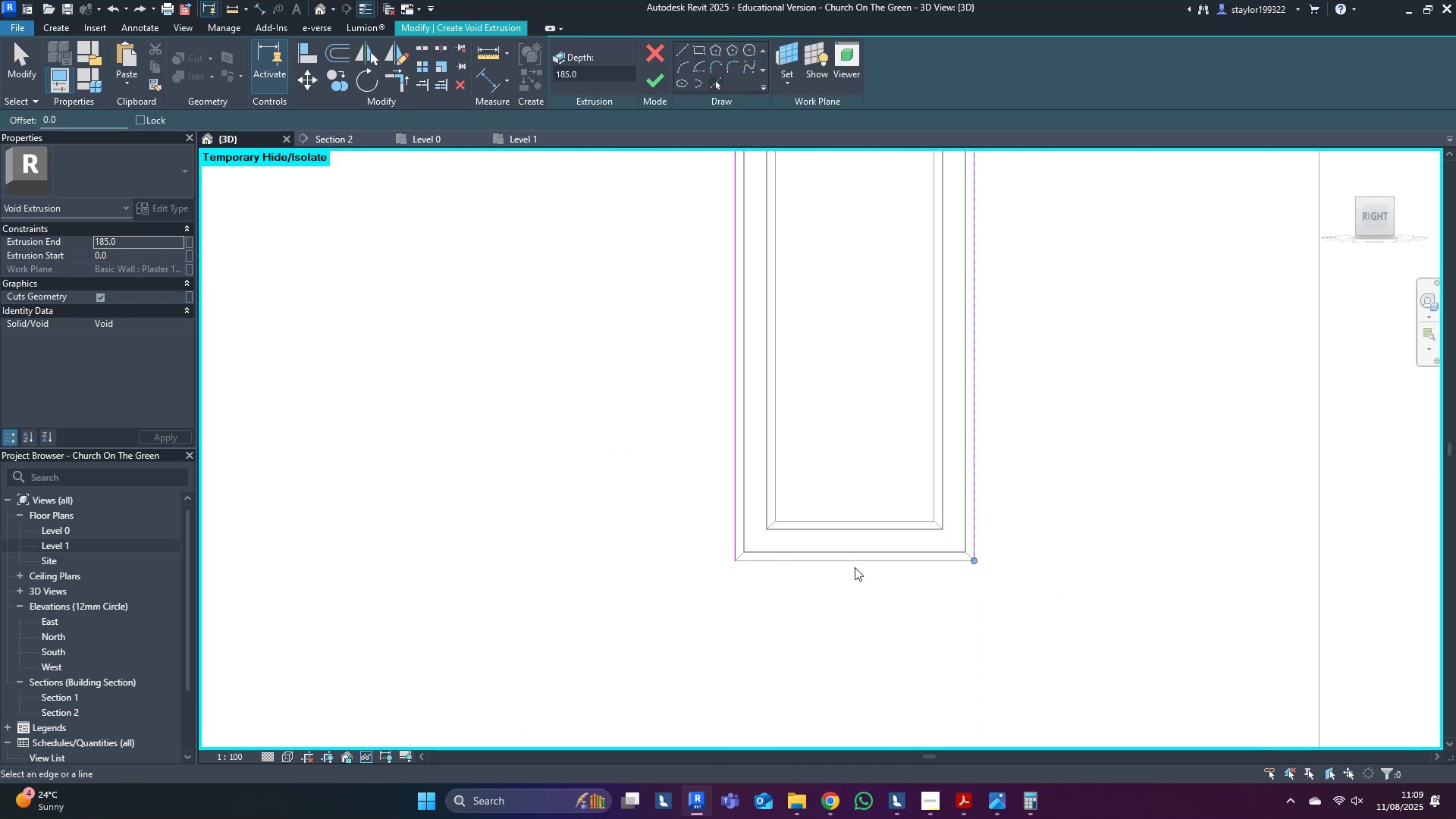 
left_click([855, 562])
 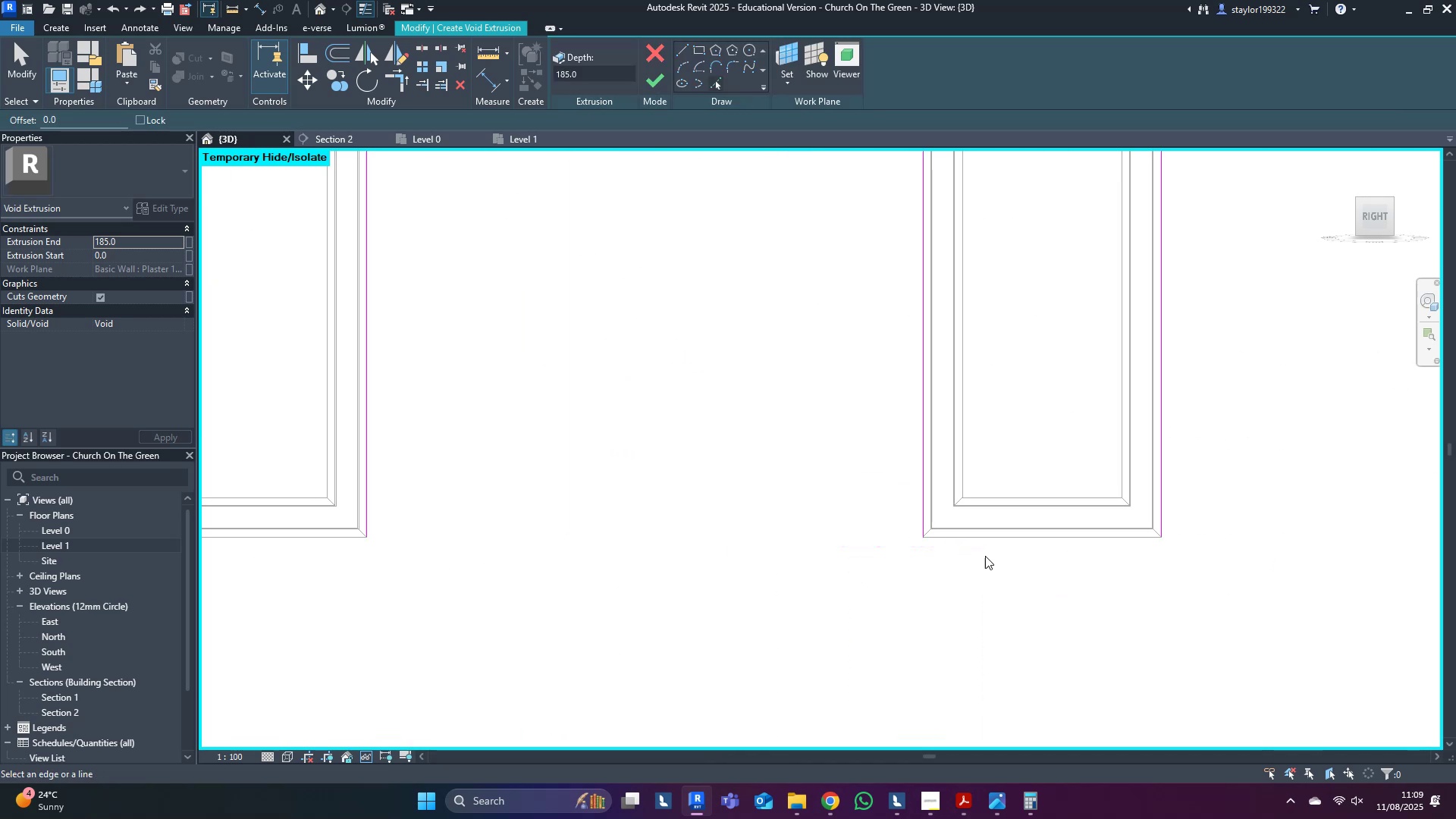 
left_click([993, 538])
 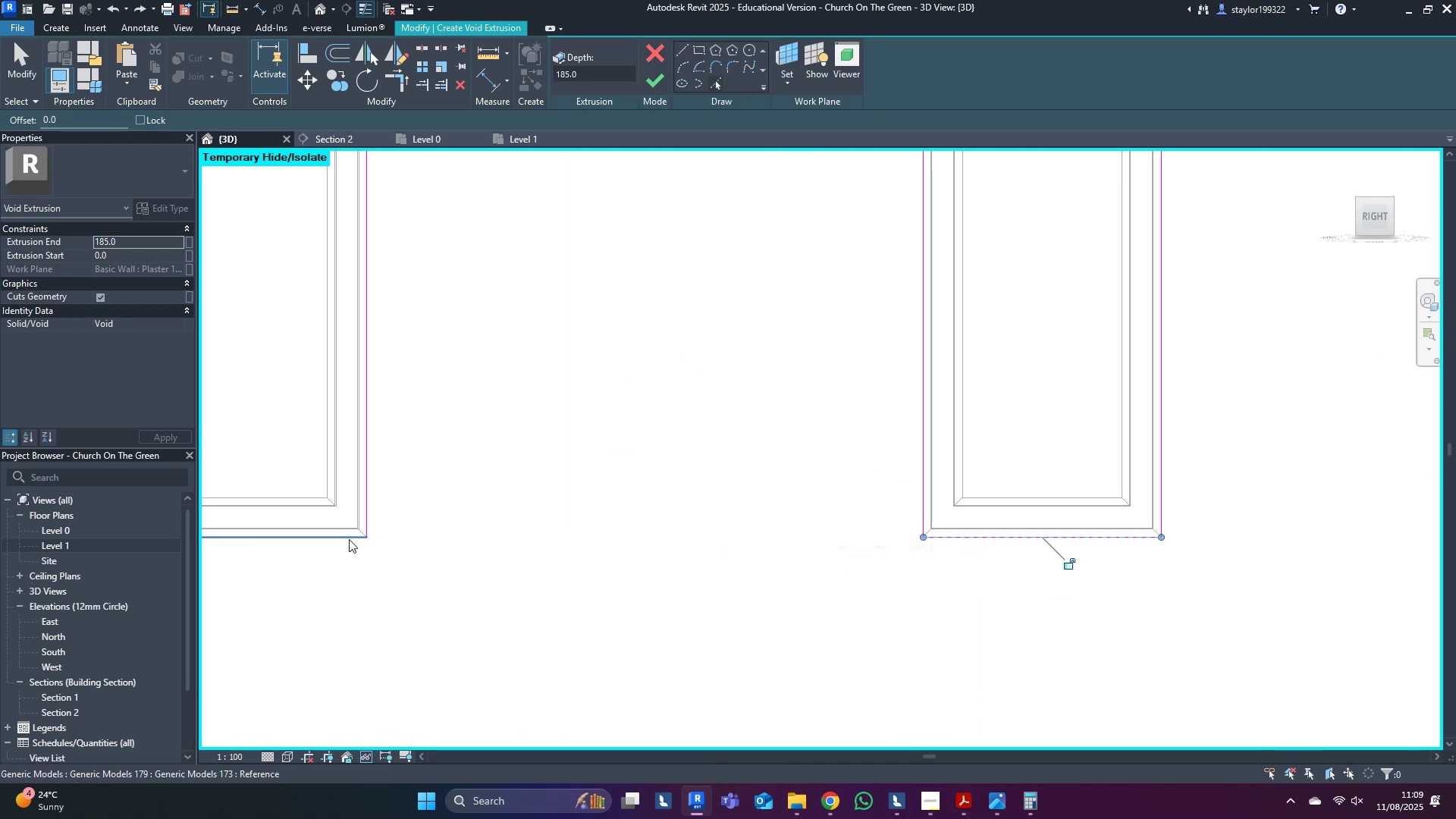 
left_click([347, 539])
 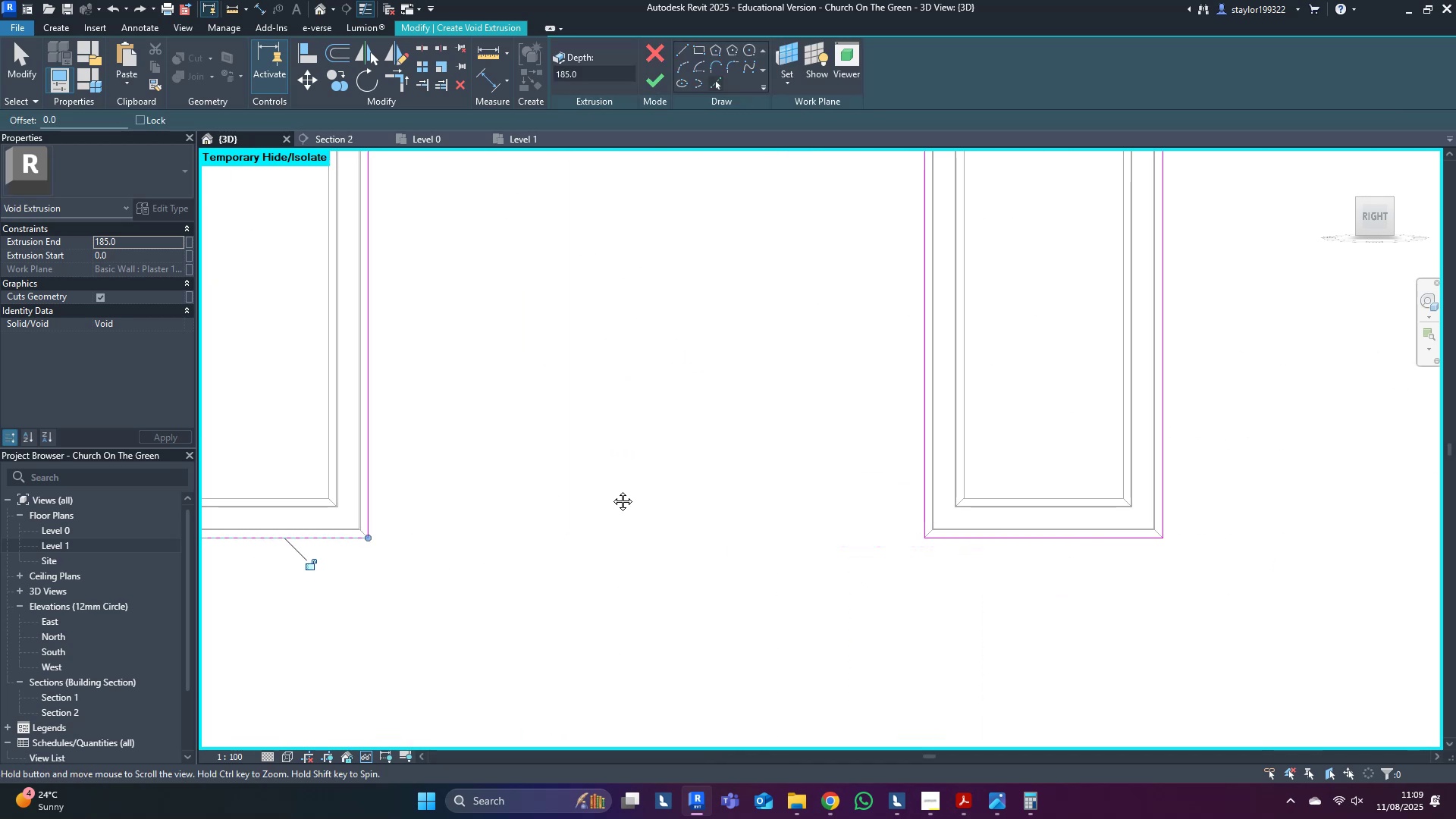 
scroll: coordinate [610, 496], scroll_direction: down, amount: 5.0
 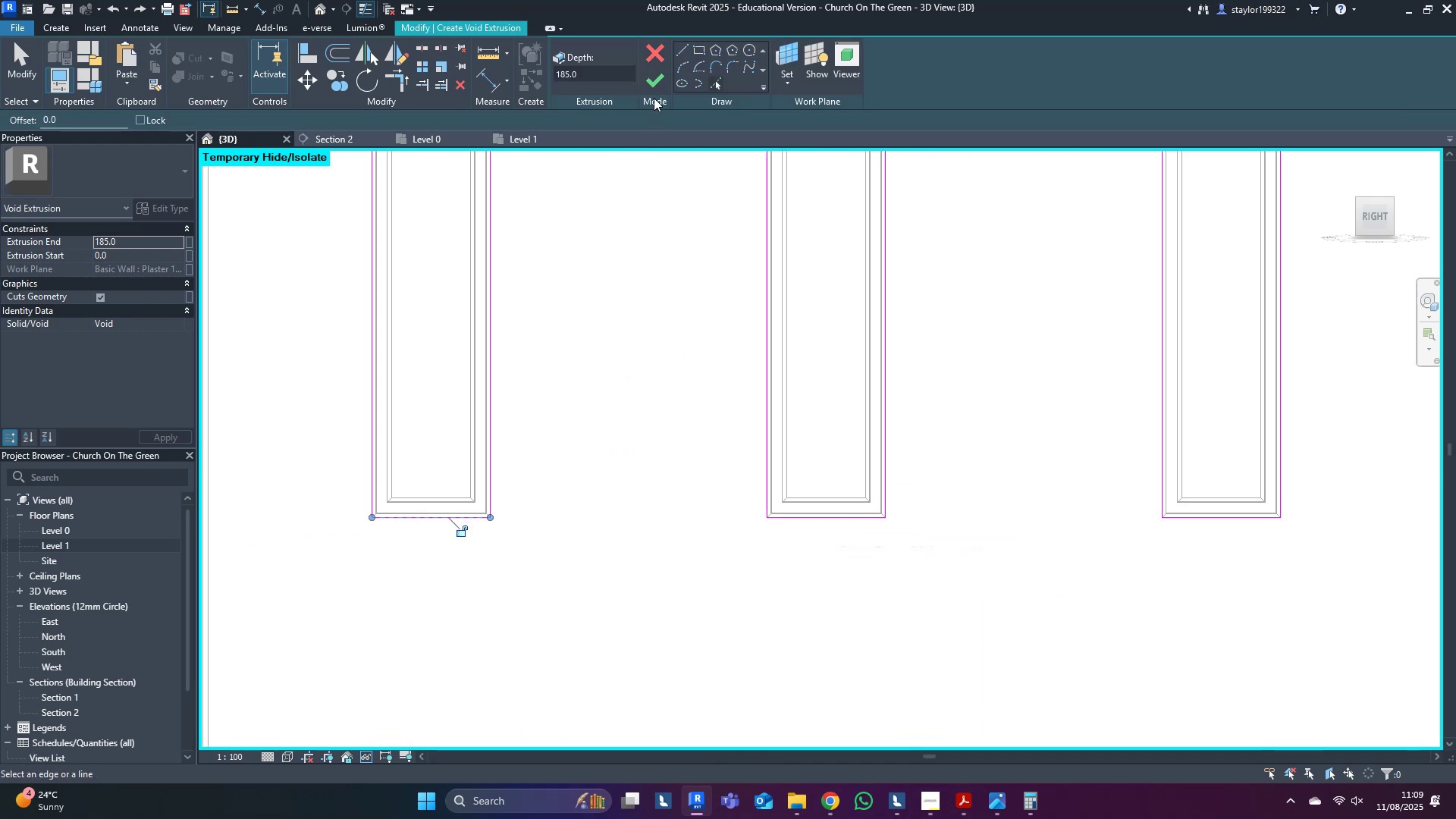 
left_click([654, 86])
 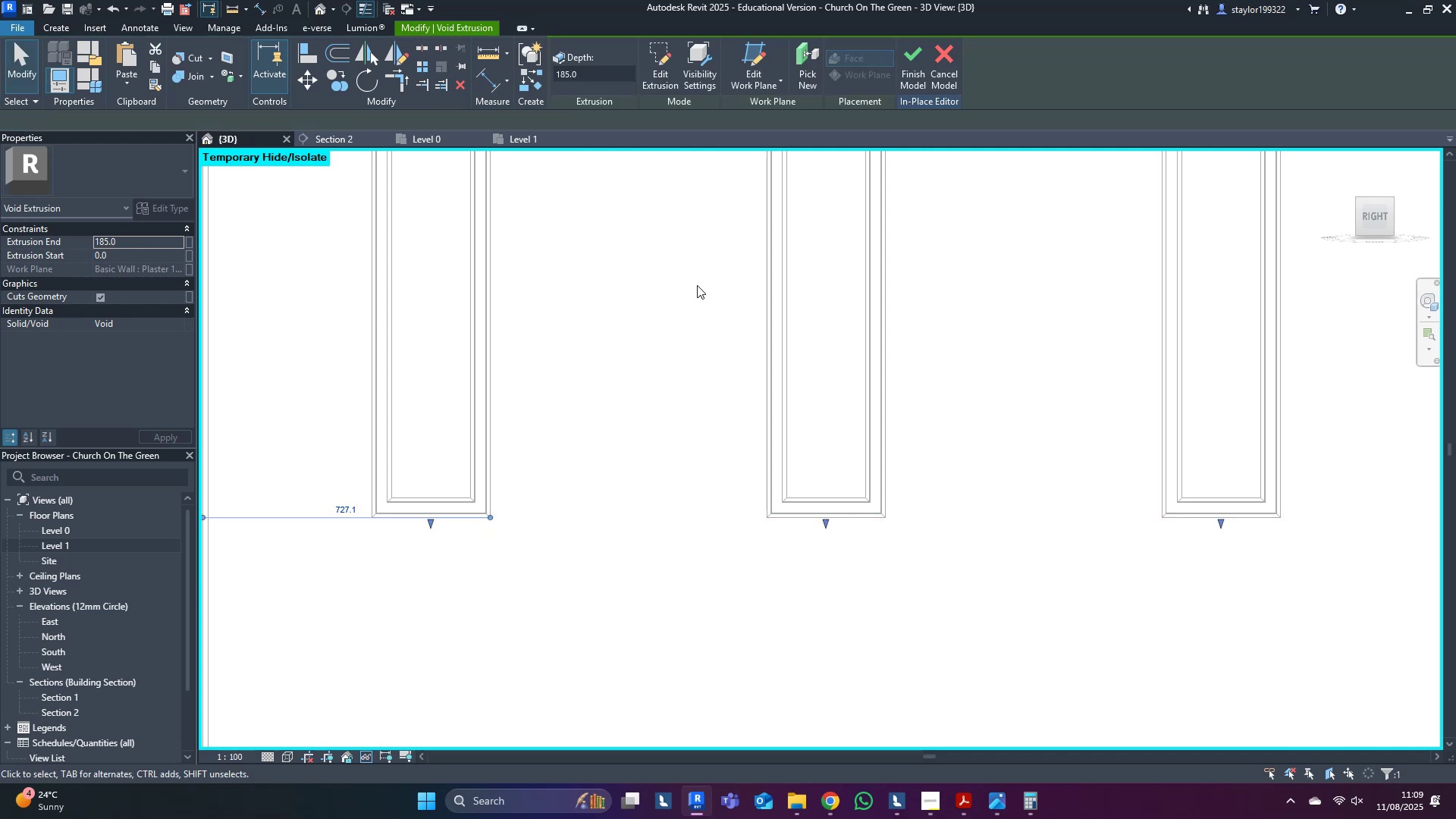 
scroll: coordinate [680, 516], scroll_direction: down, amount: 9.0
 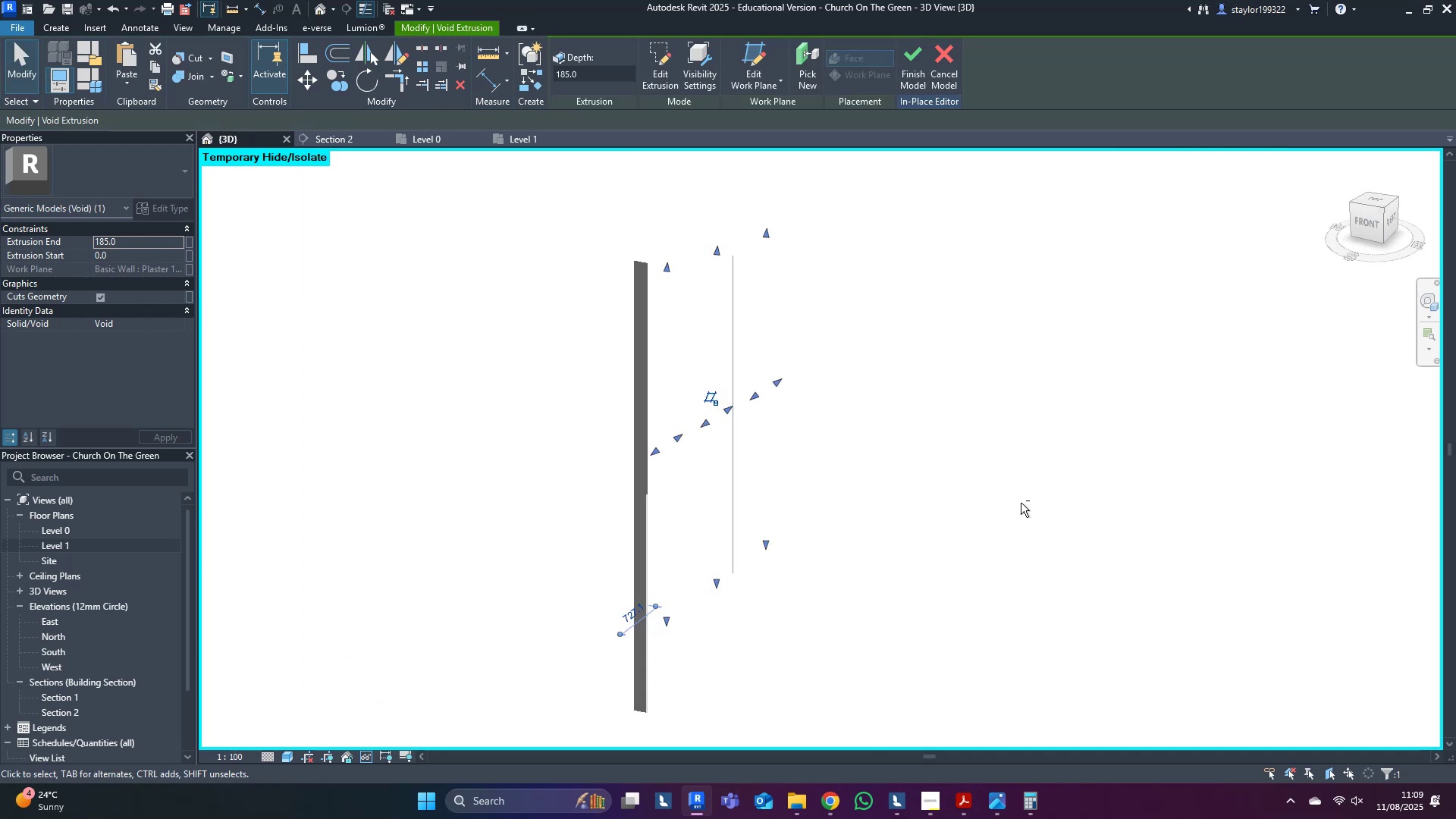 
type(sd)
 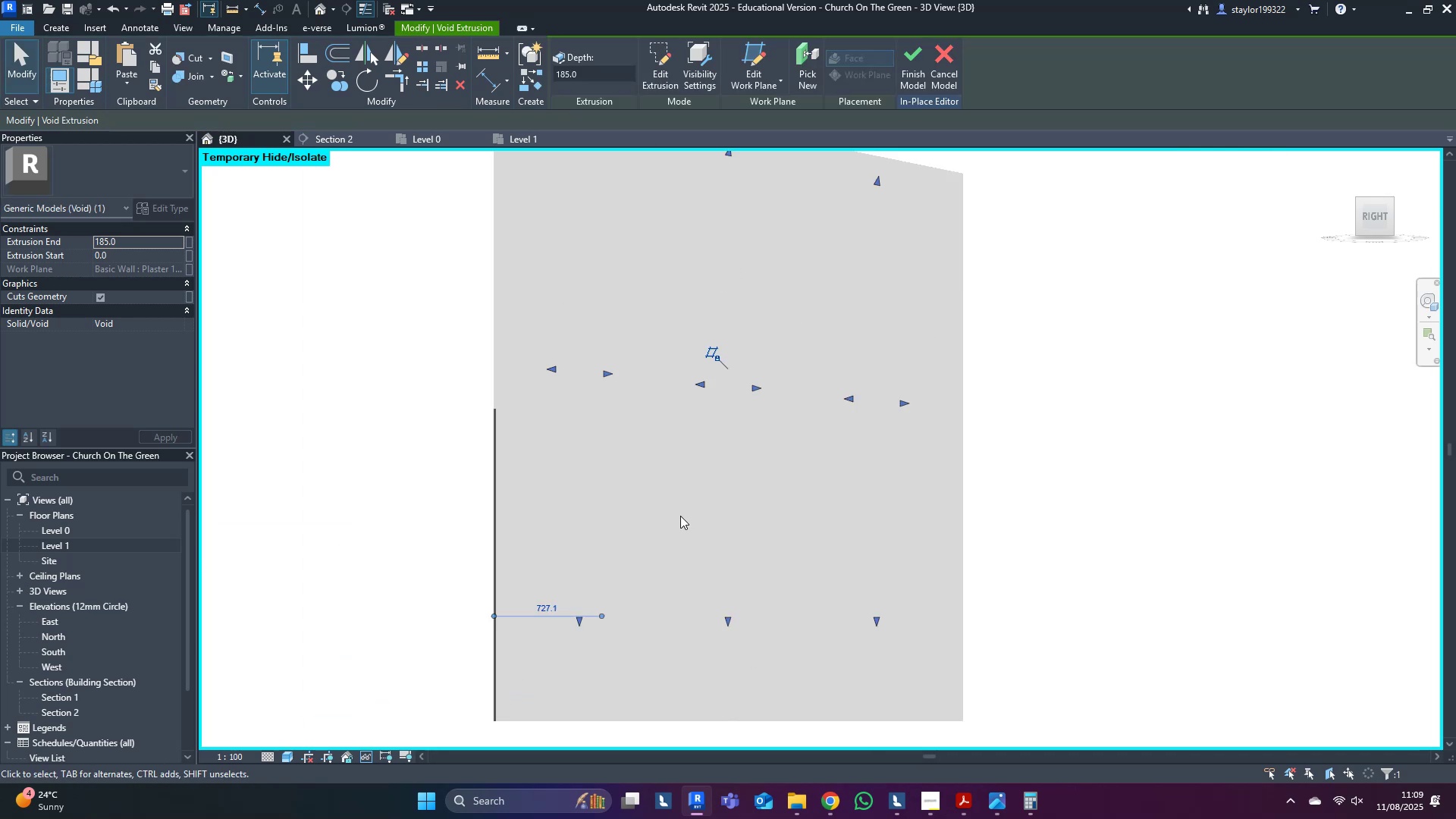 
hold_key(key=ShiftLeft, duration=0.35)
 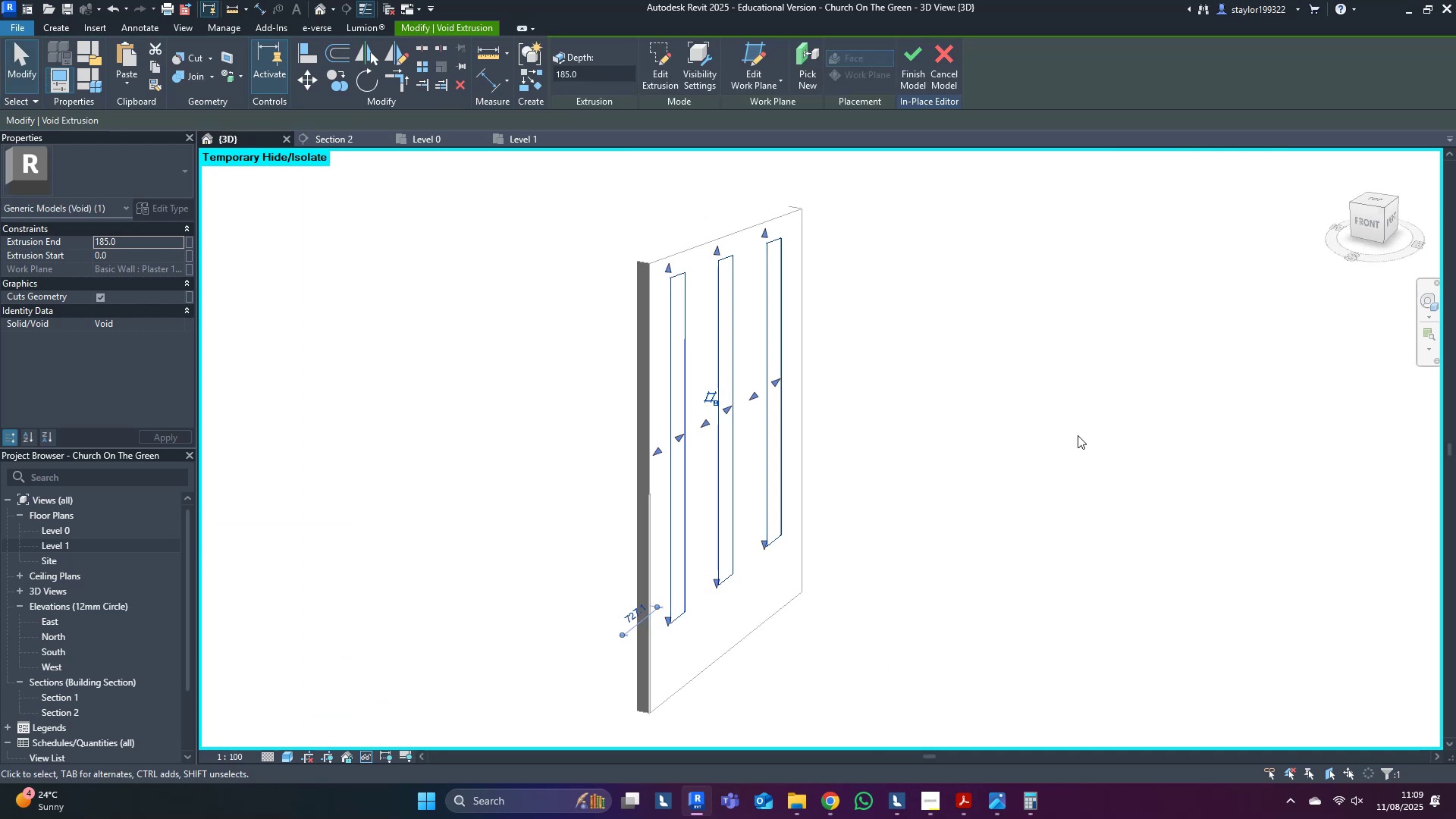 
left_click([1083, 422])
 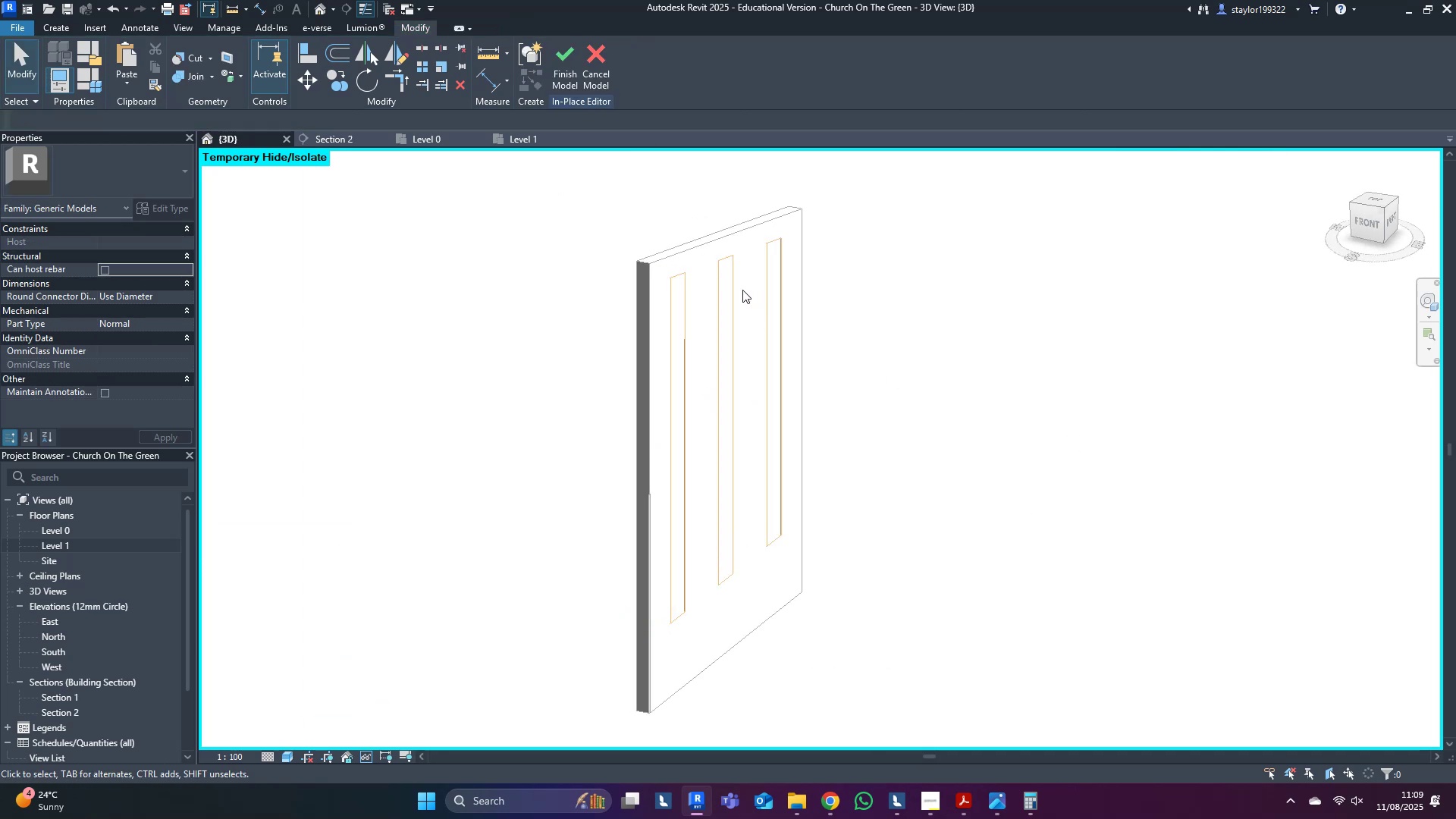 
left_click([734, 287])
 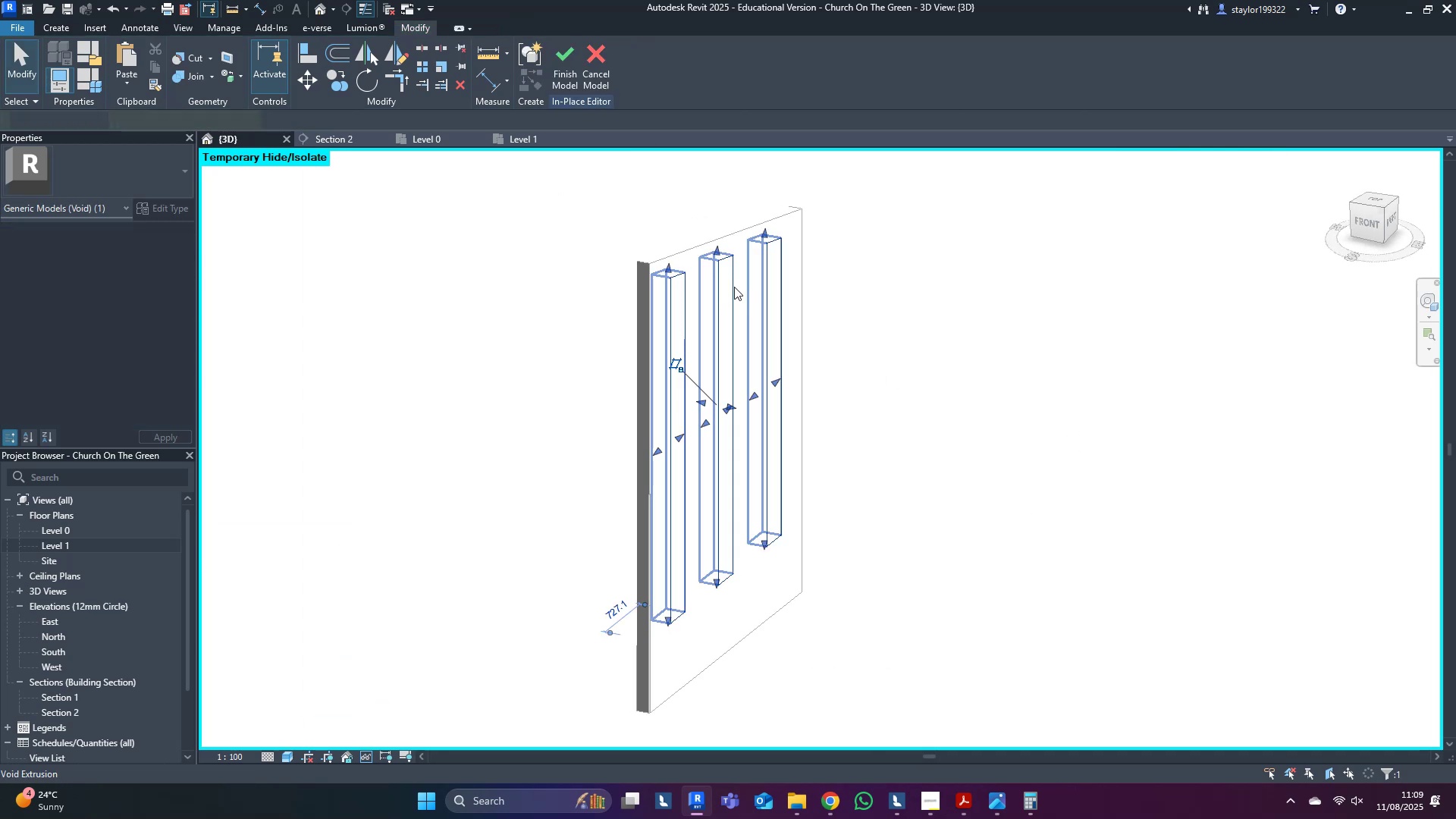 
hold_key(key=ShiftLeft, duration=0.33)
 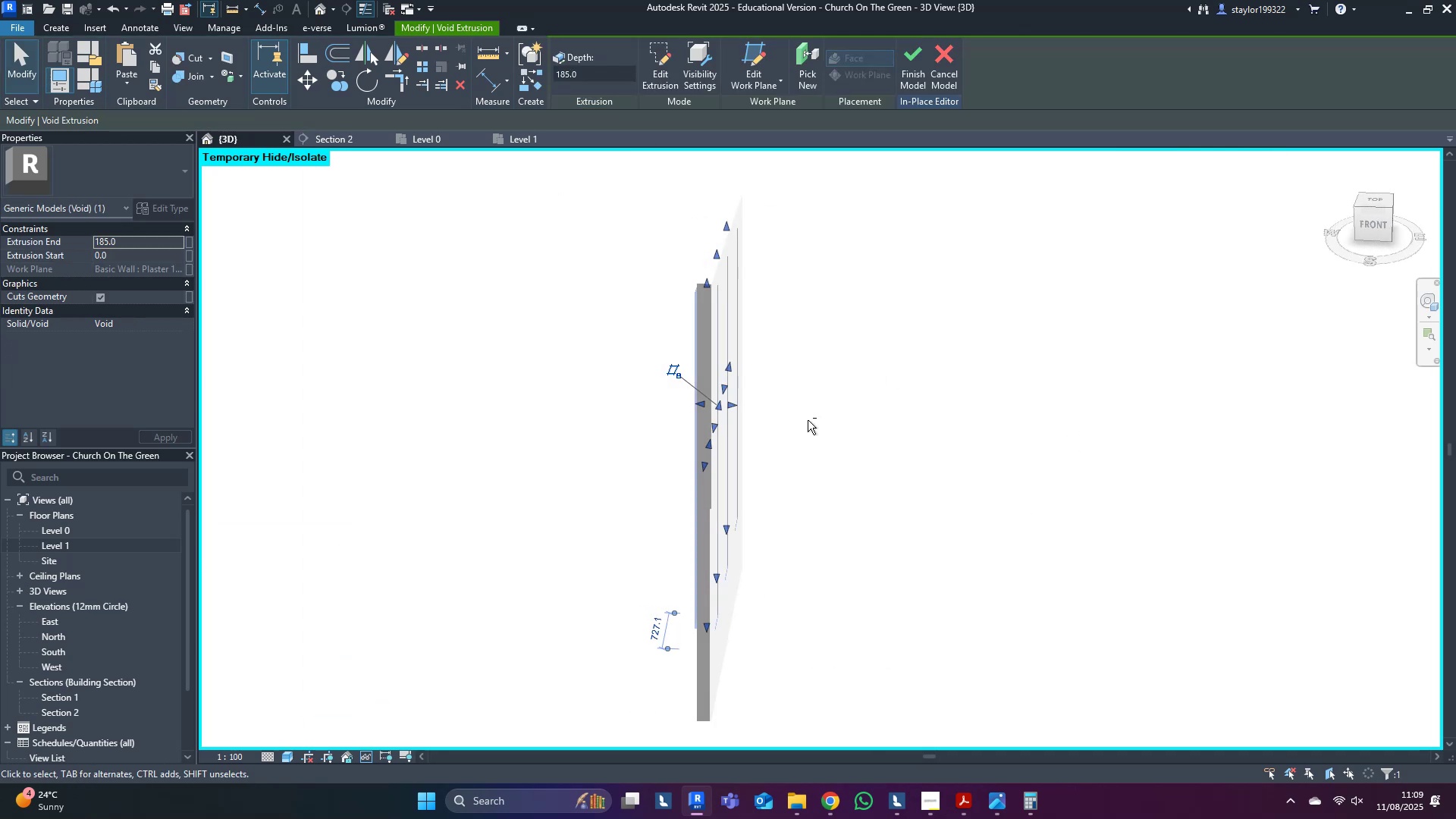 
scroll: coordinate [733, 401], scroll_direction: up, amount: 5.0
 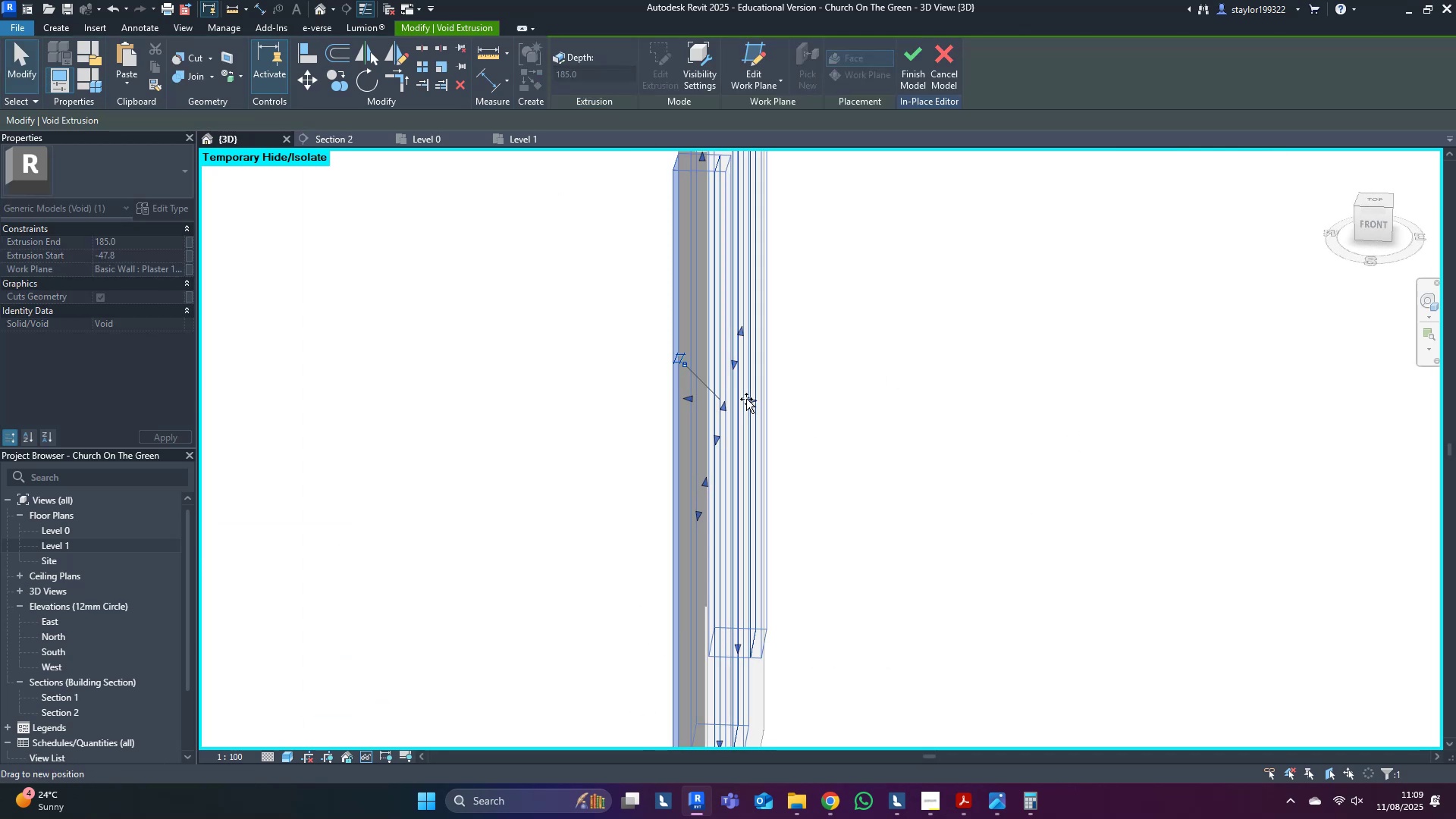 
left_click([746, 399])
 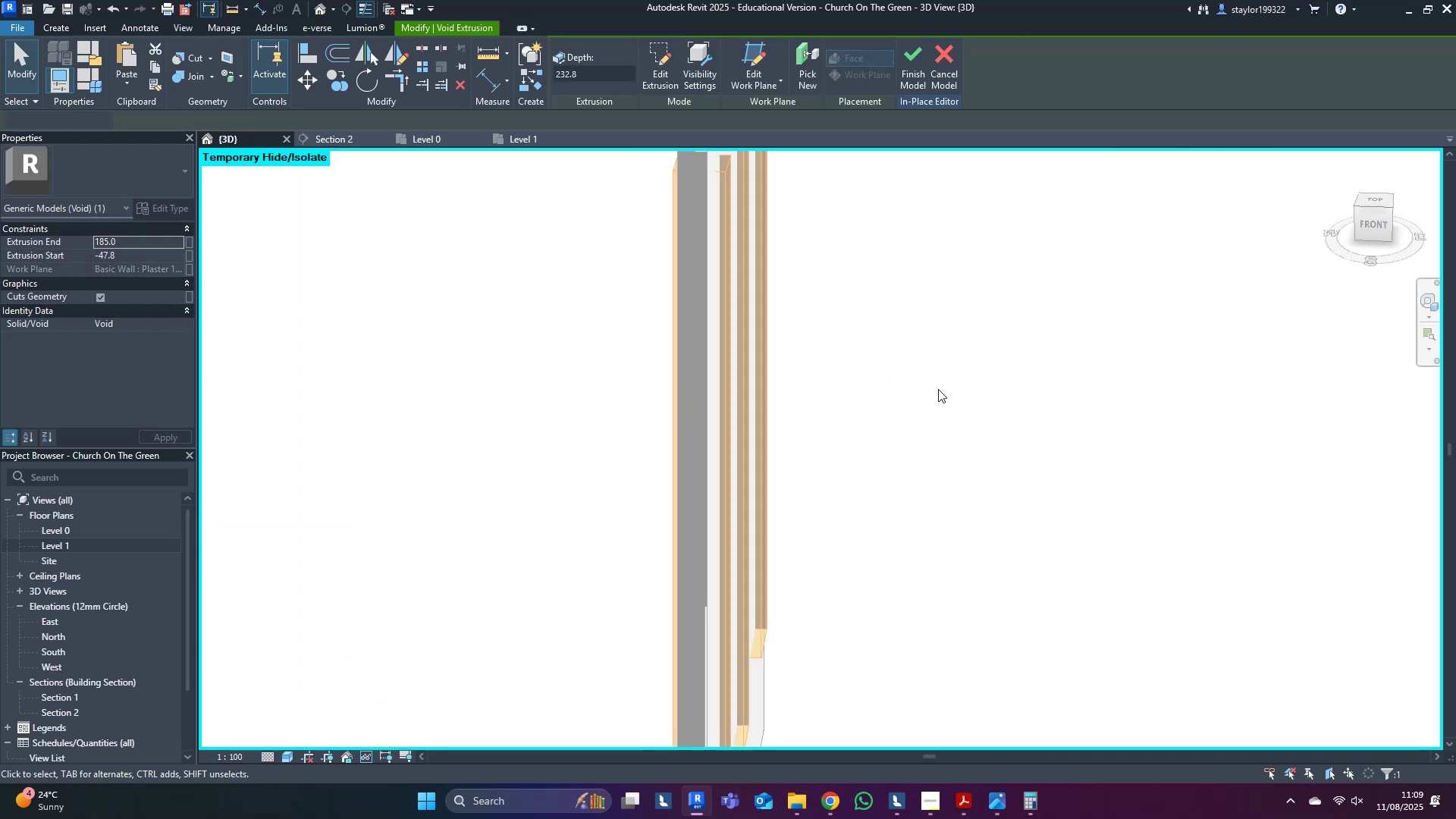 
scroll: coordinate [958, 400], scroll_direction: down, amount: 3.0
 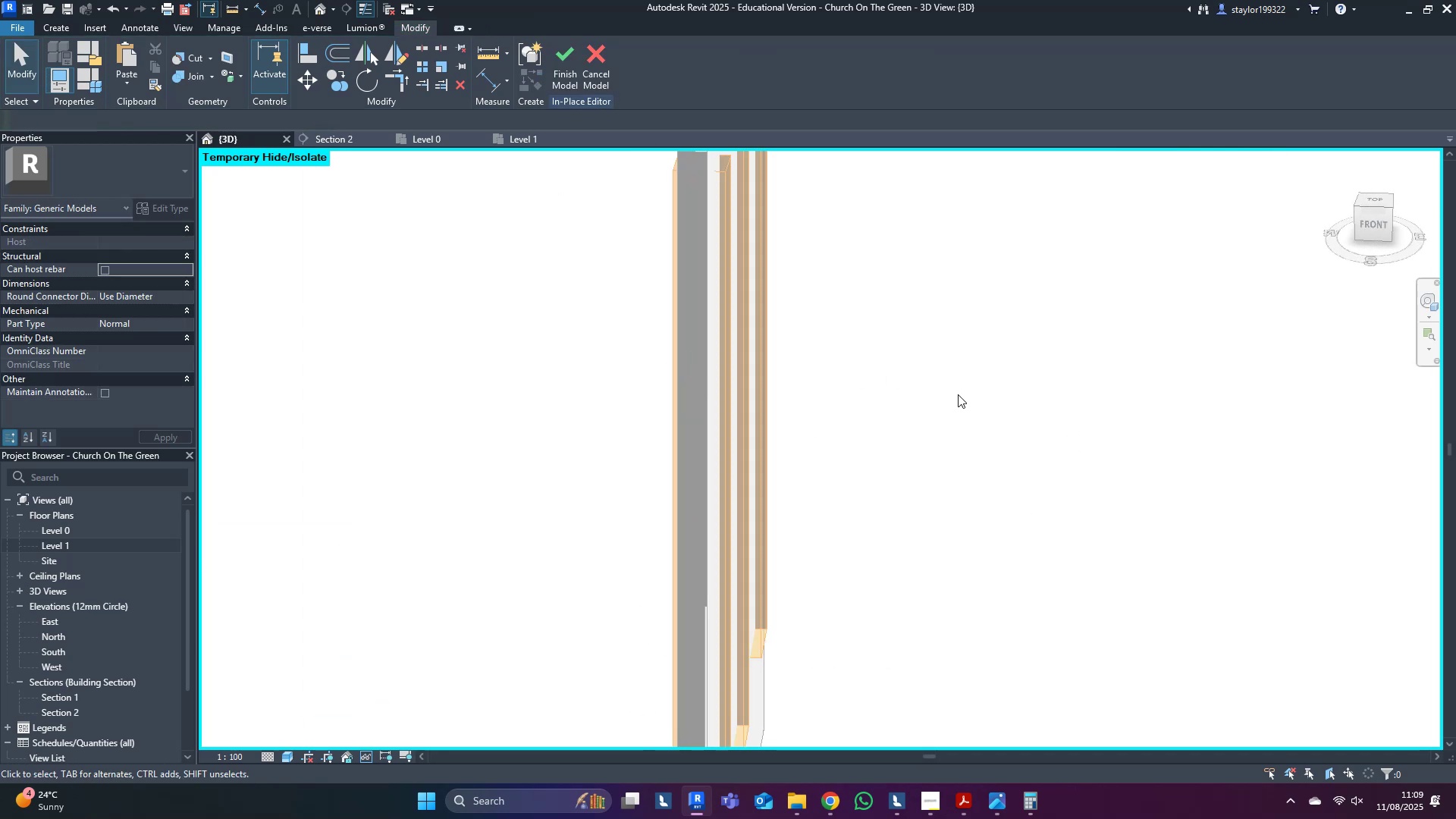 
key(Shift+ShiftLeft)
 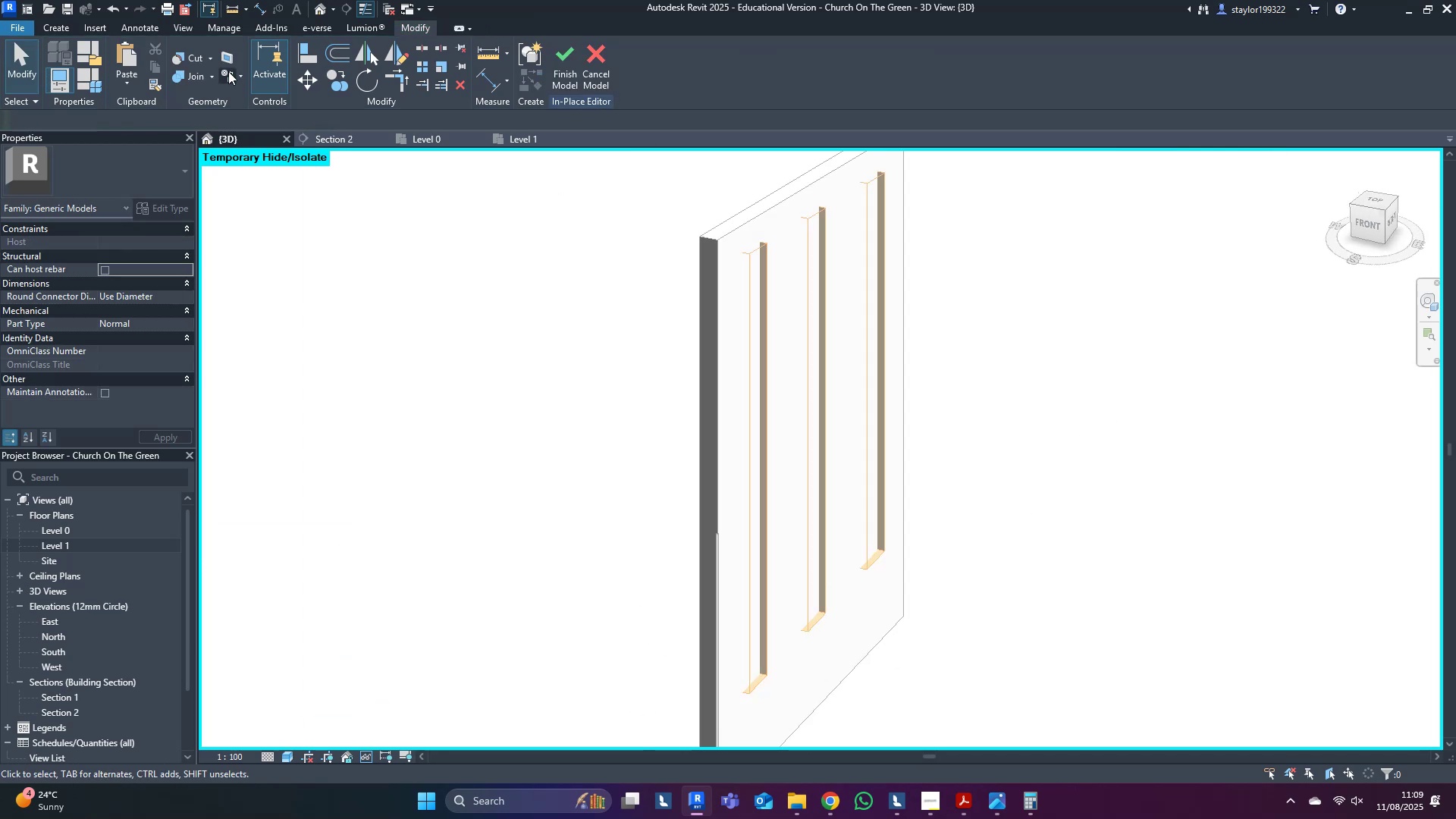 
left_click([190, 62])
 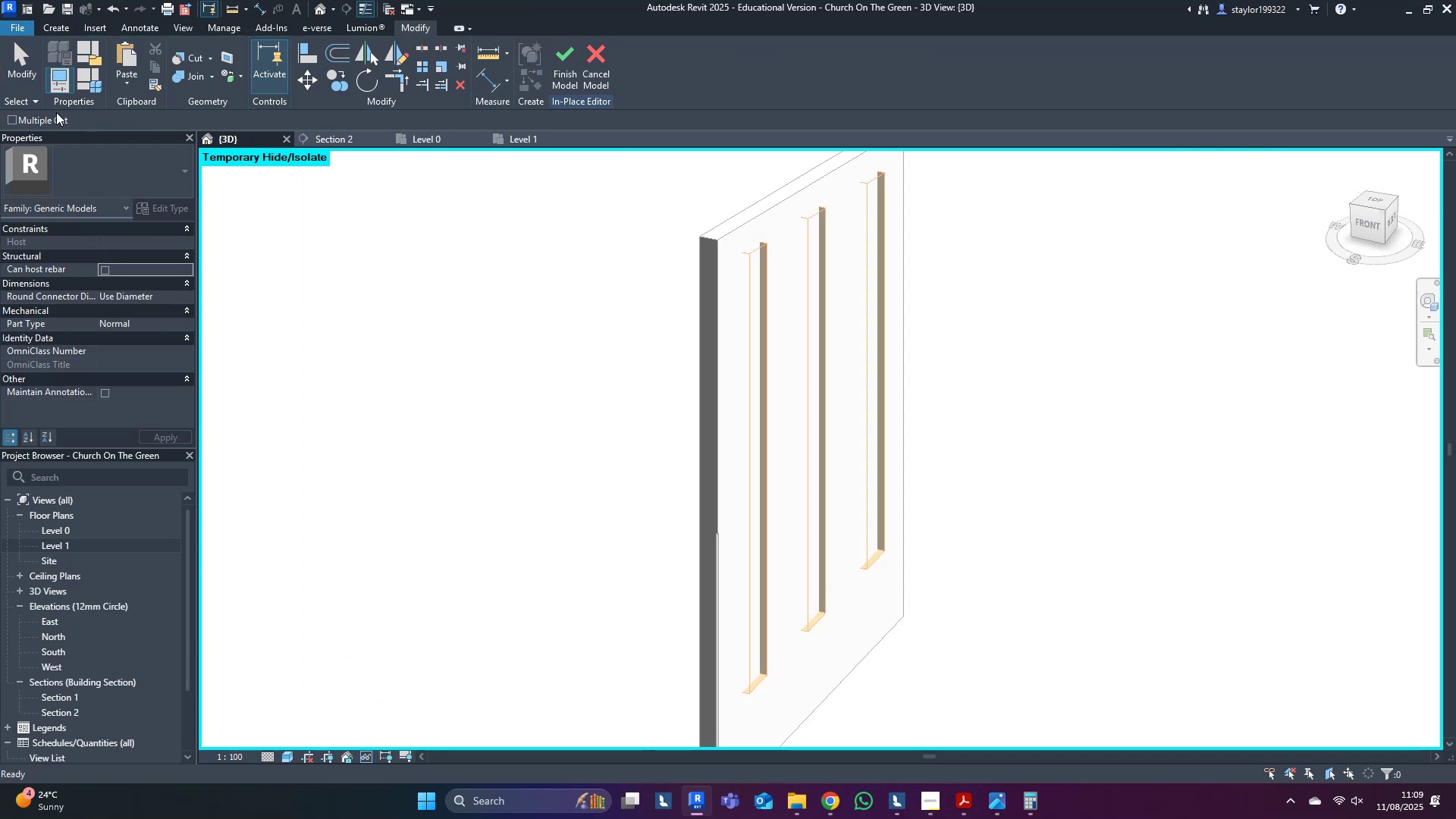 
left_click([41, 118])
 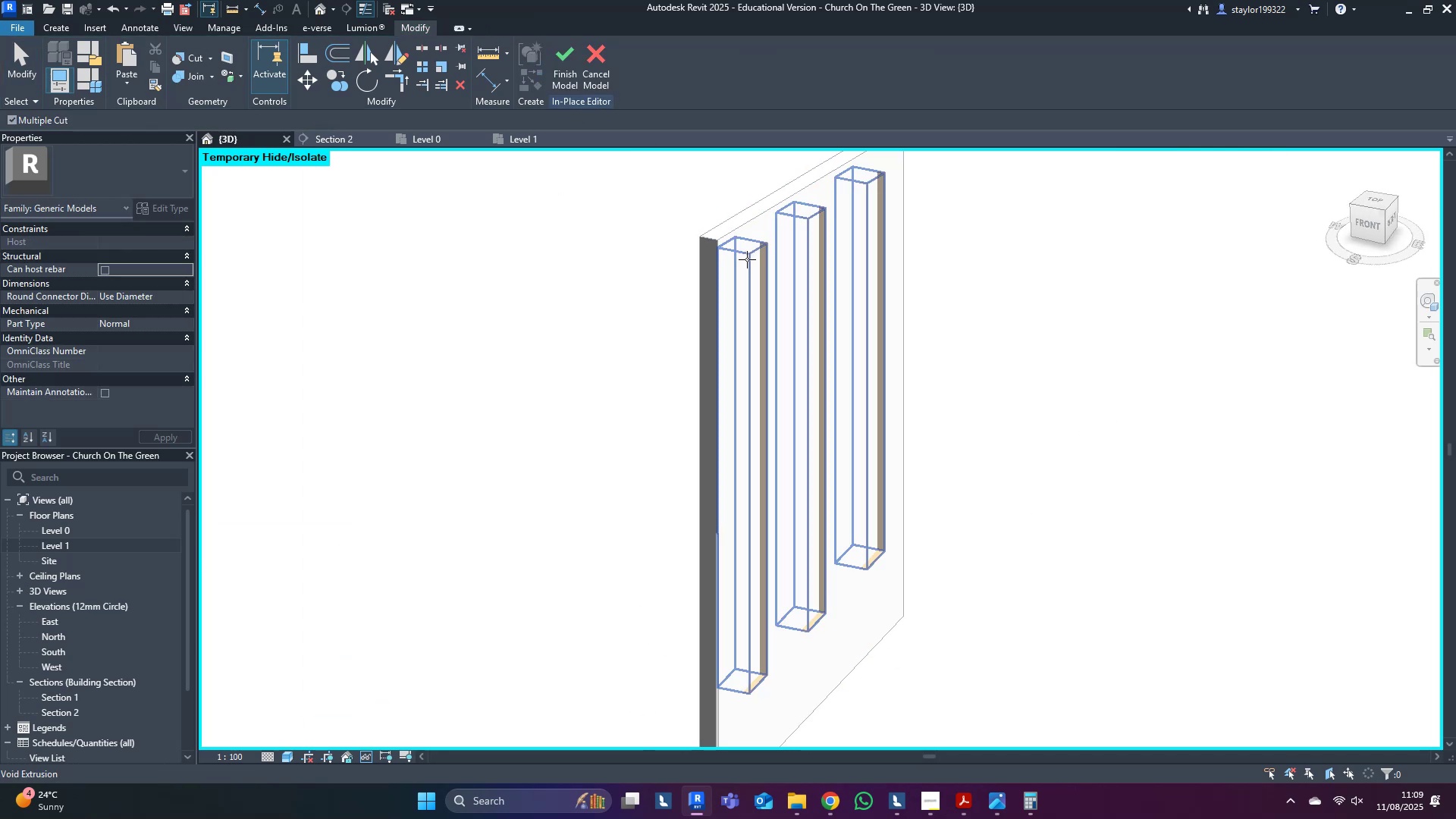 
left_click([747, 259])
 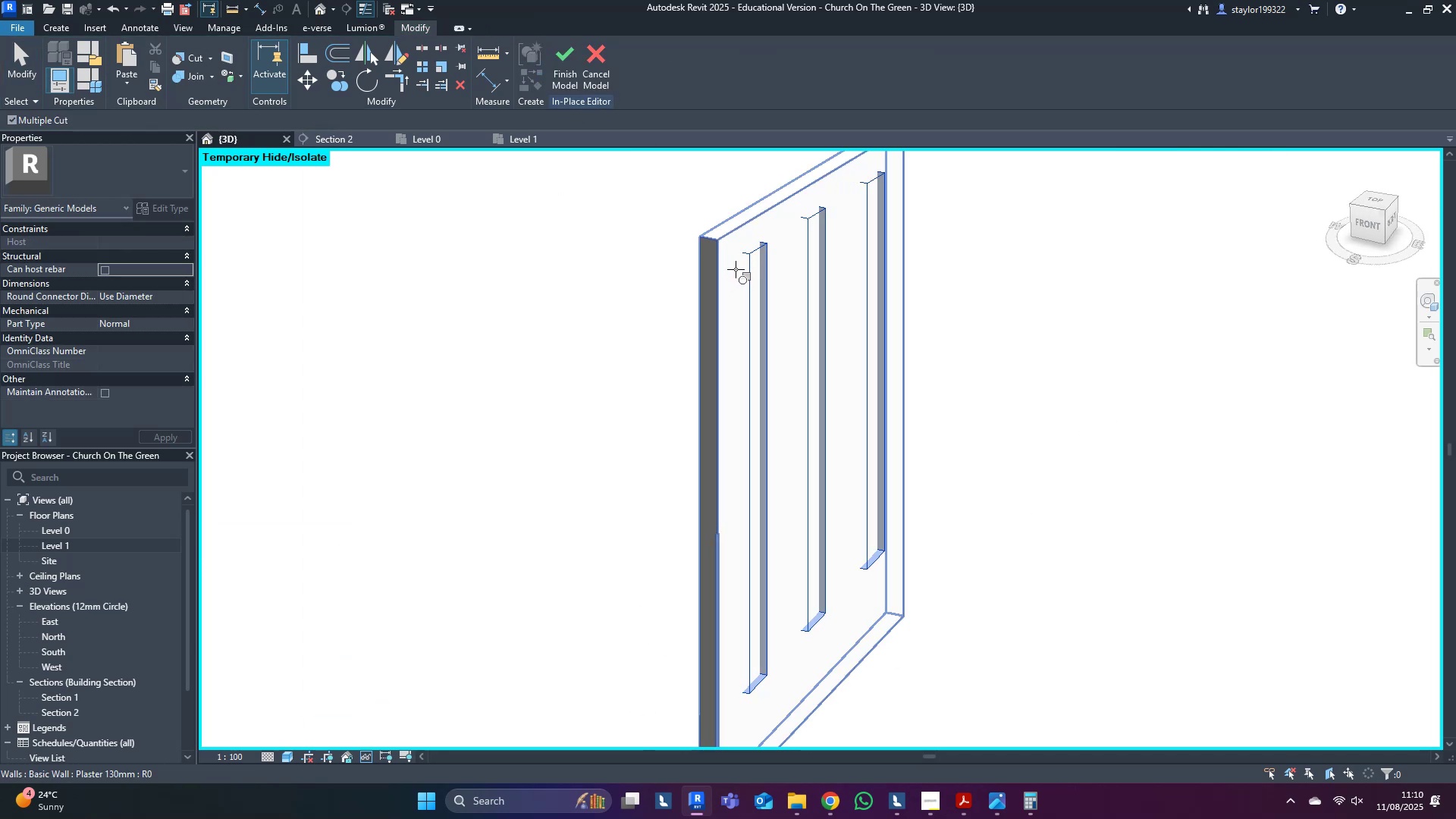 
left_click([736, 269])
 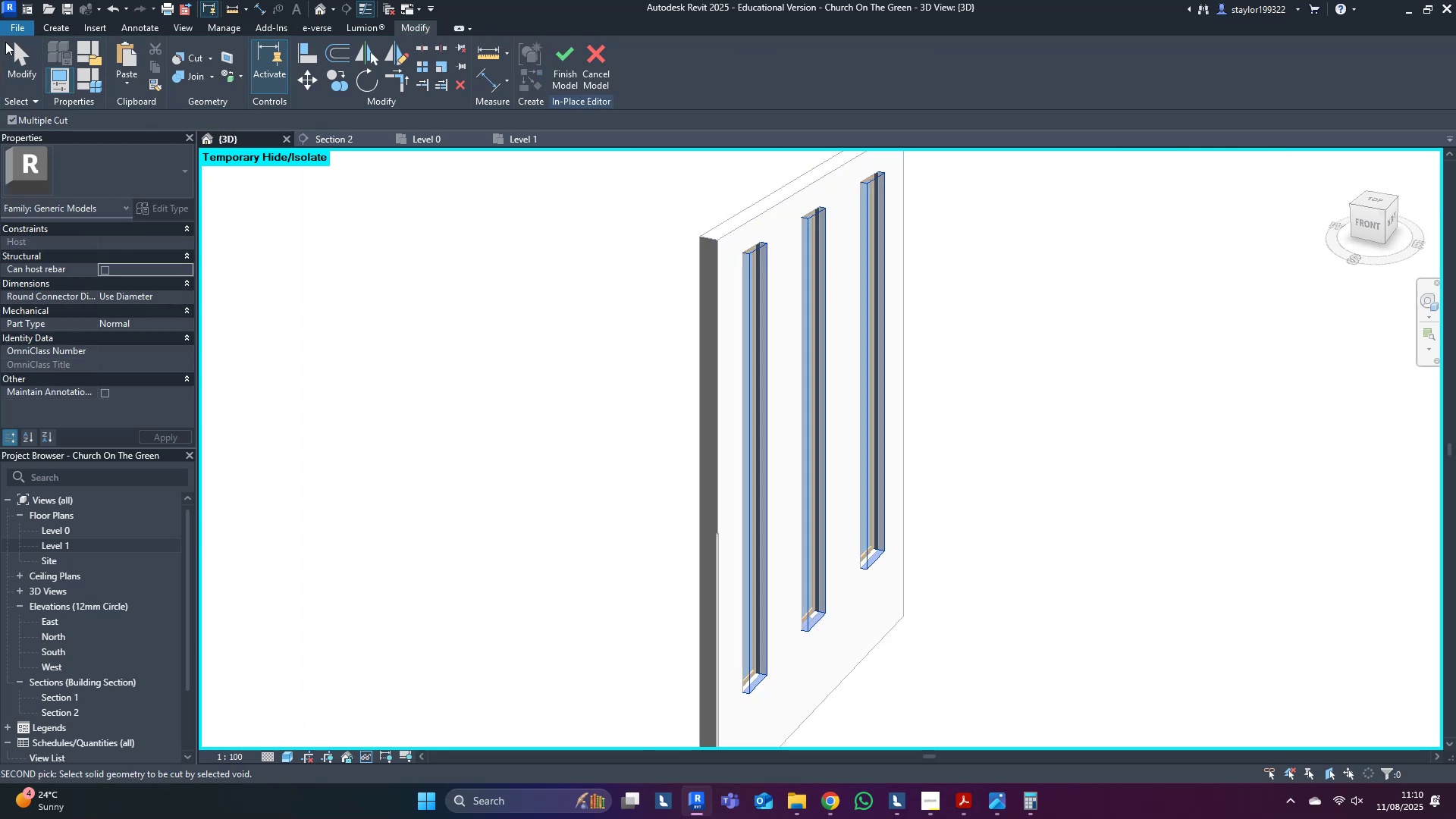 
left_click([25, 64])
 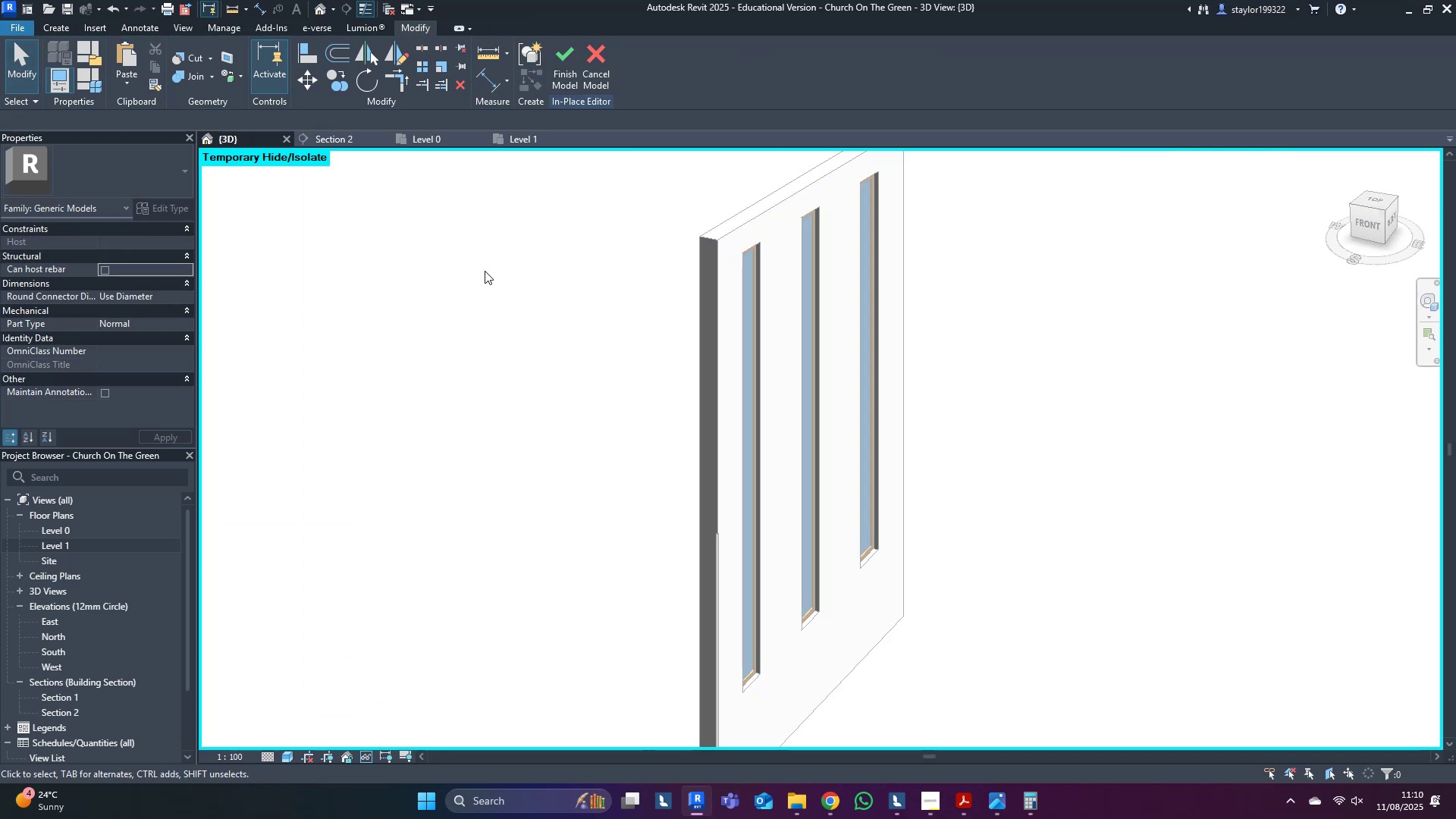 
scroll: coordinate [485, 272], scroll_direction: down, amount: 5.0
 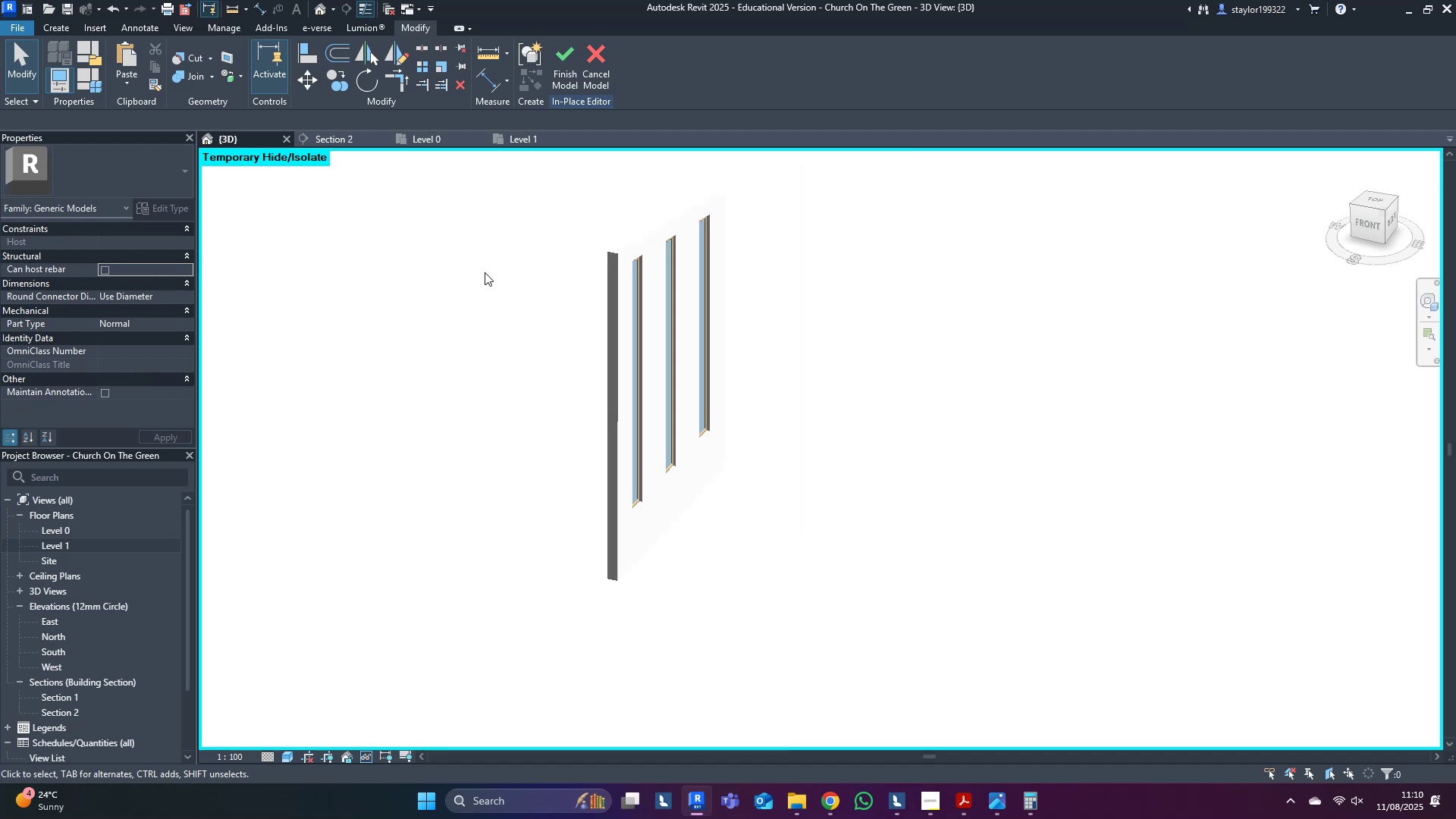 
hold_key(key=ShiftLeft, duration=0.46)
 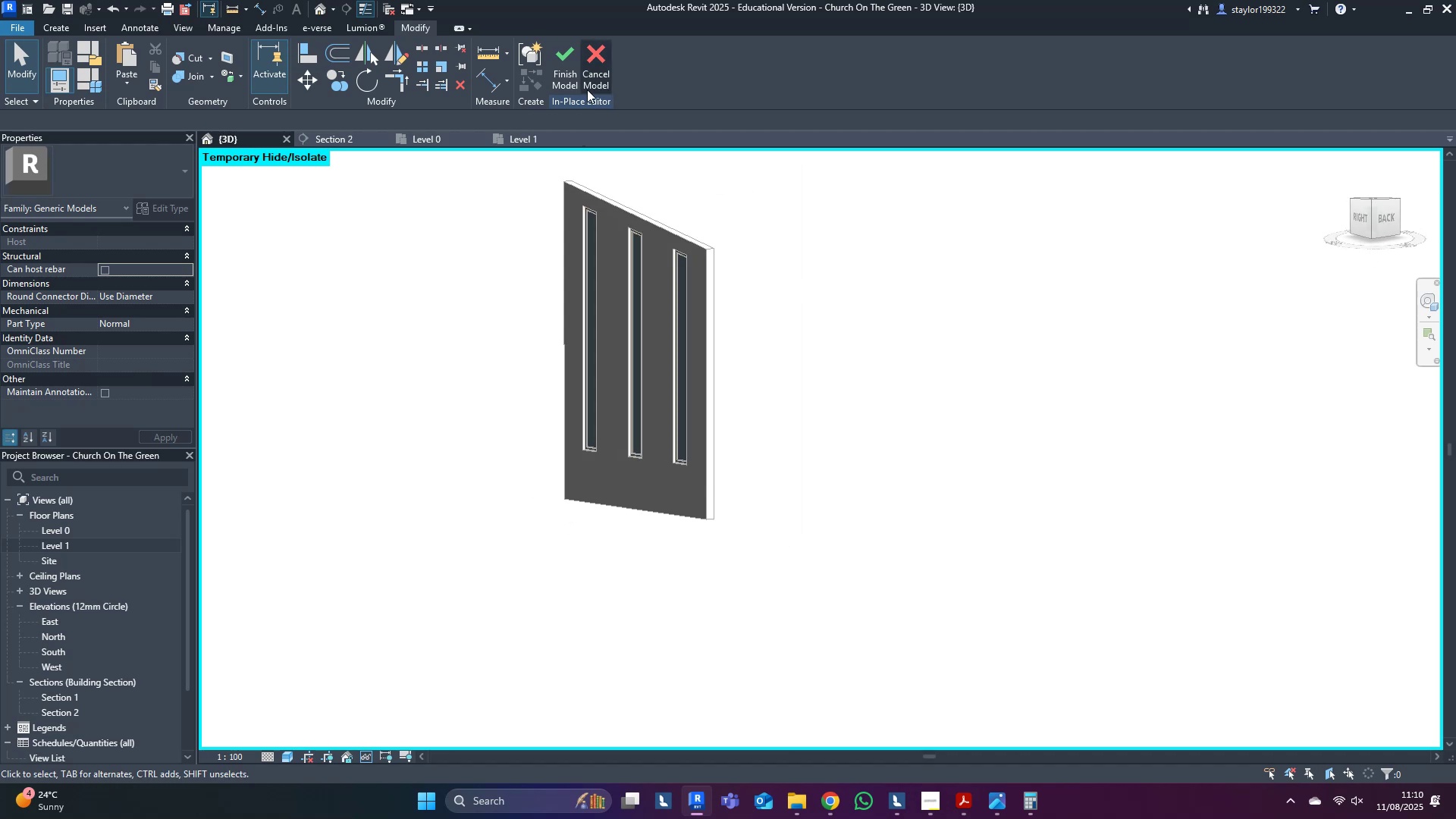 
left_click([561, 74])
 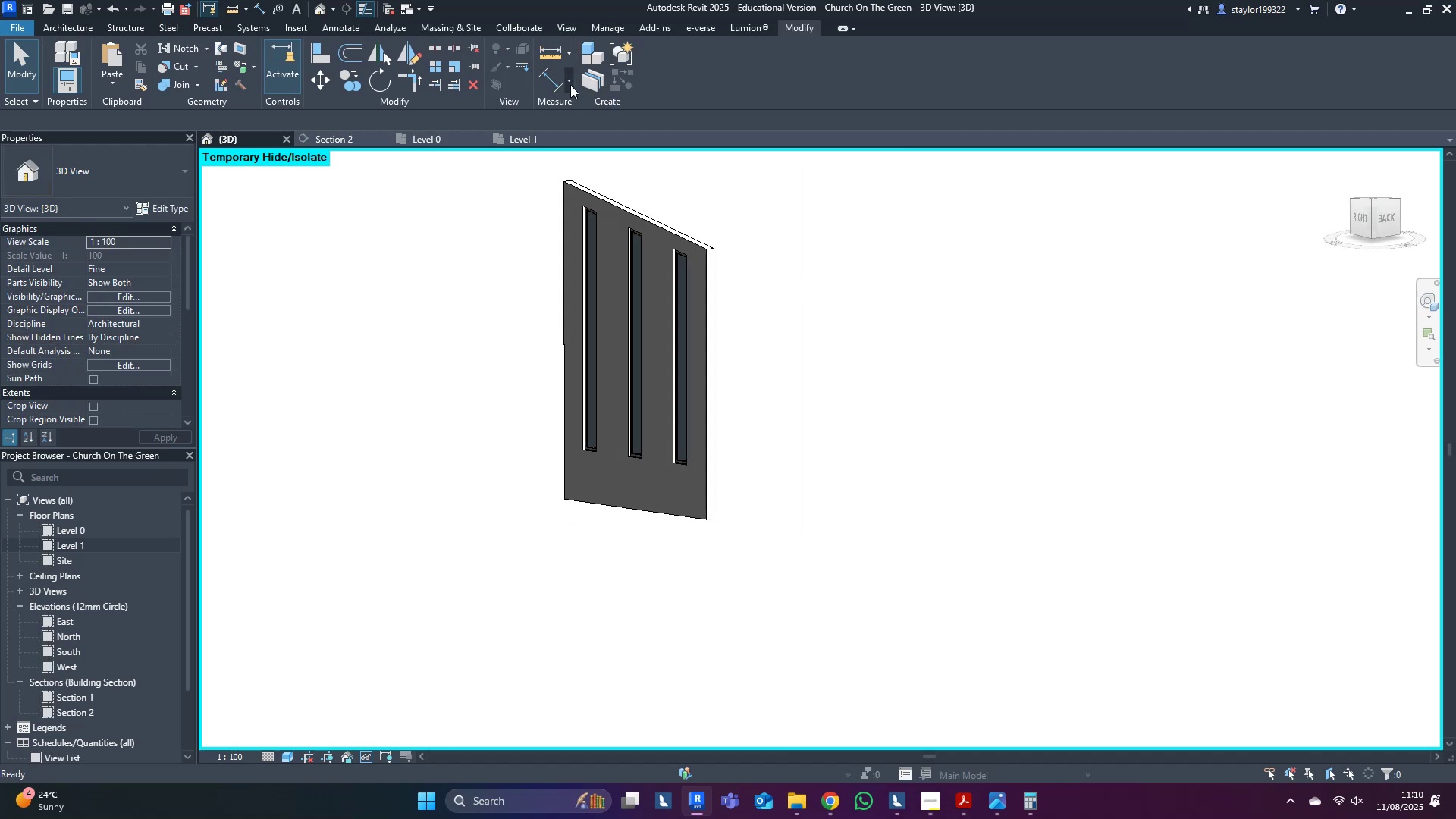 
scroll: coordinate [843, 404], scroll_direction: down, amount: 3.0
 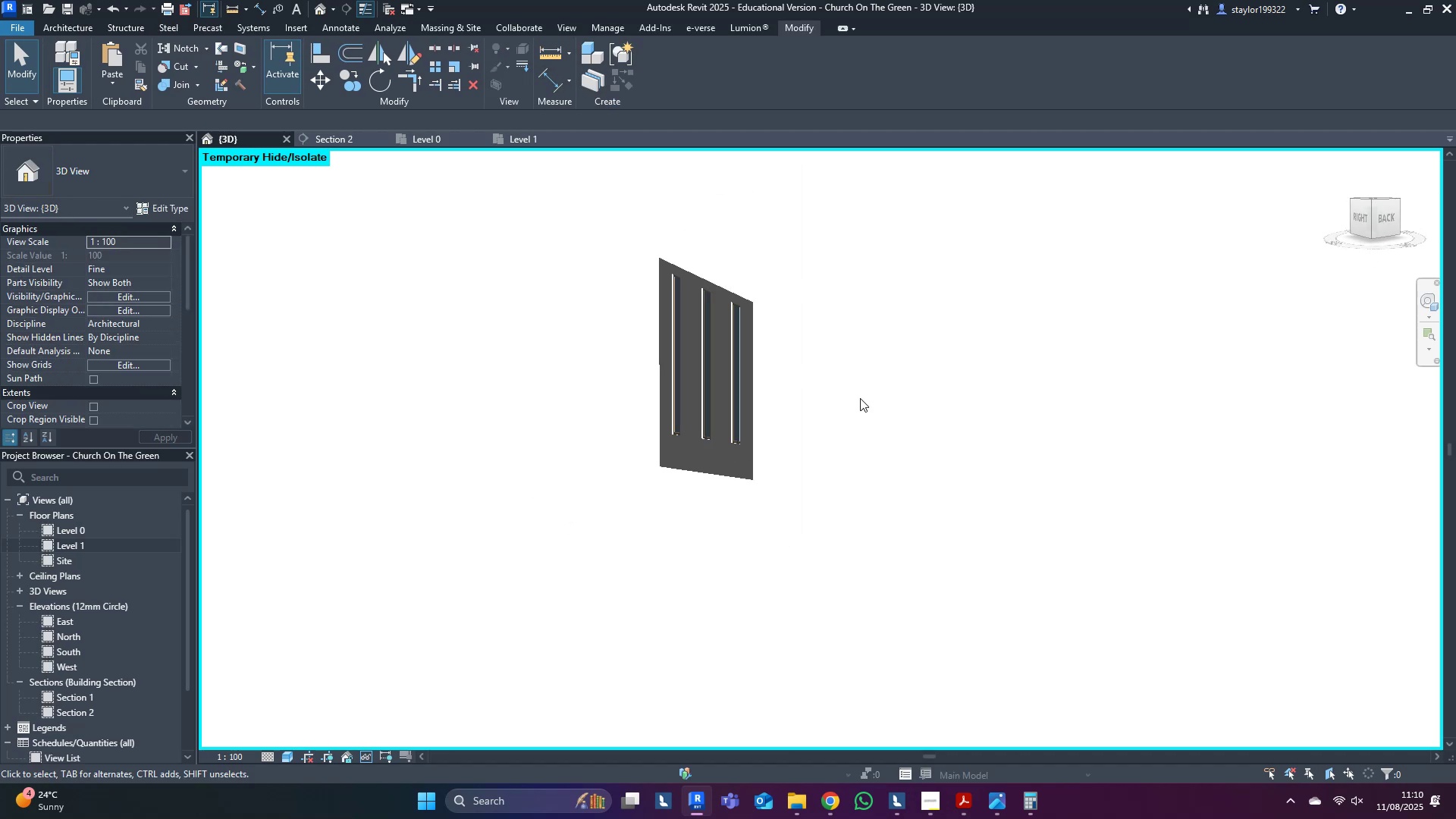 
hold_key(key=ShiftLeft, duration=0.49)
 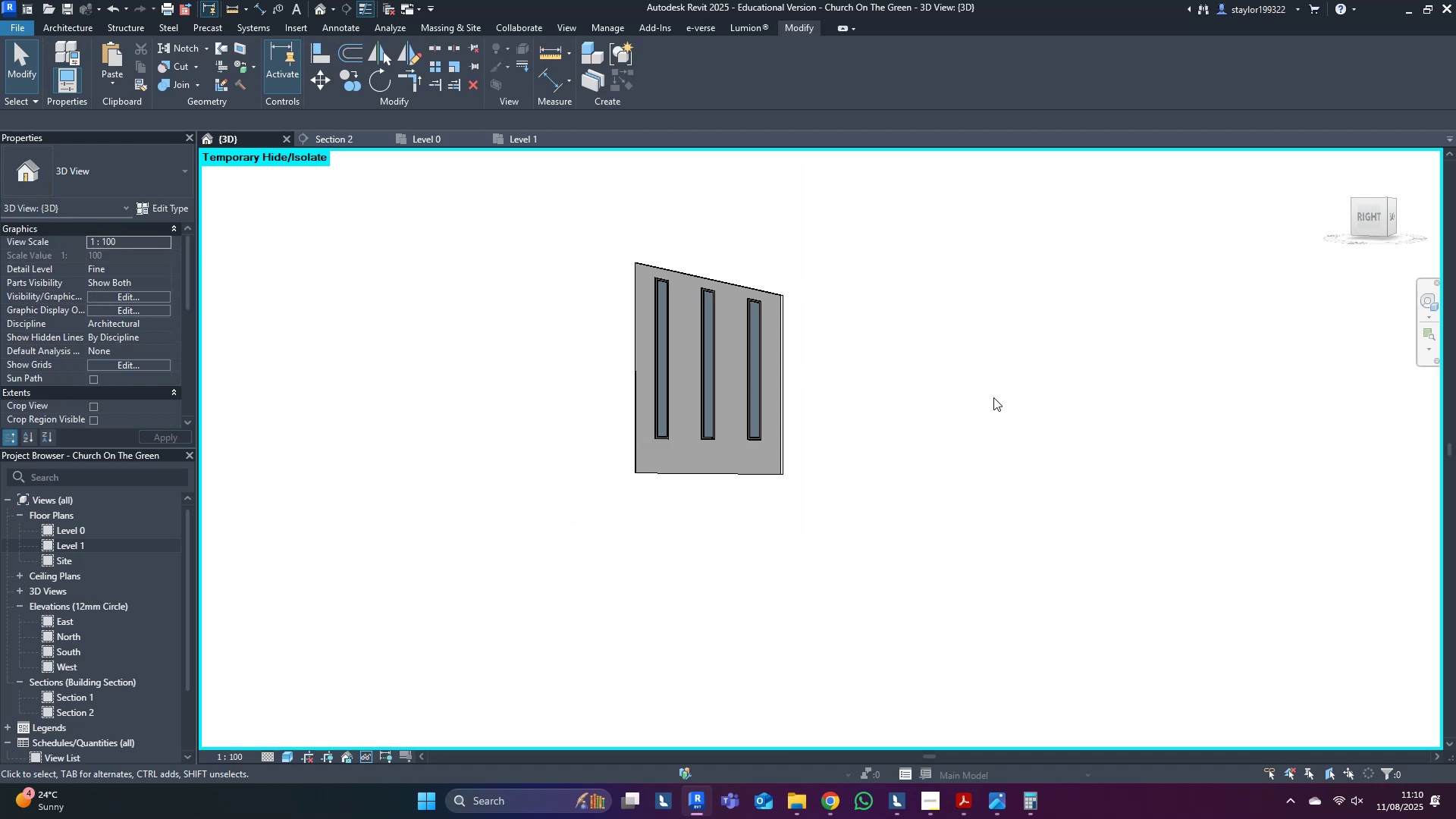 
type(hr)
 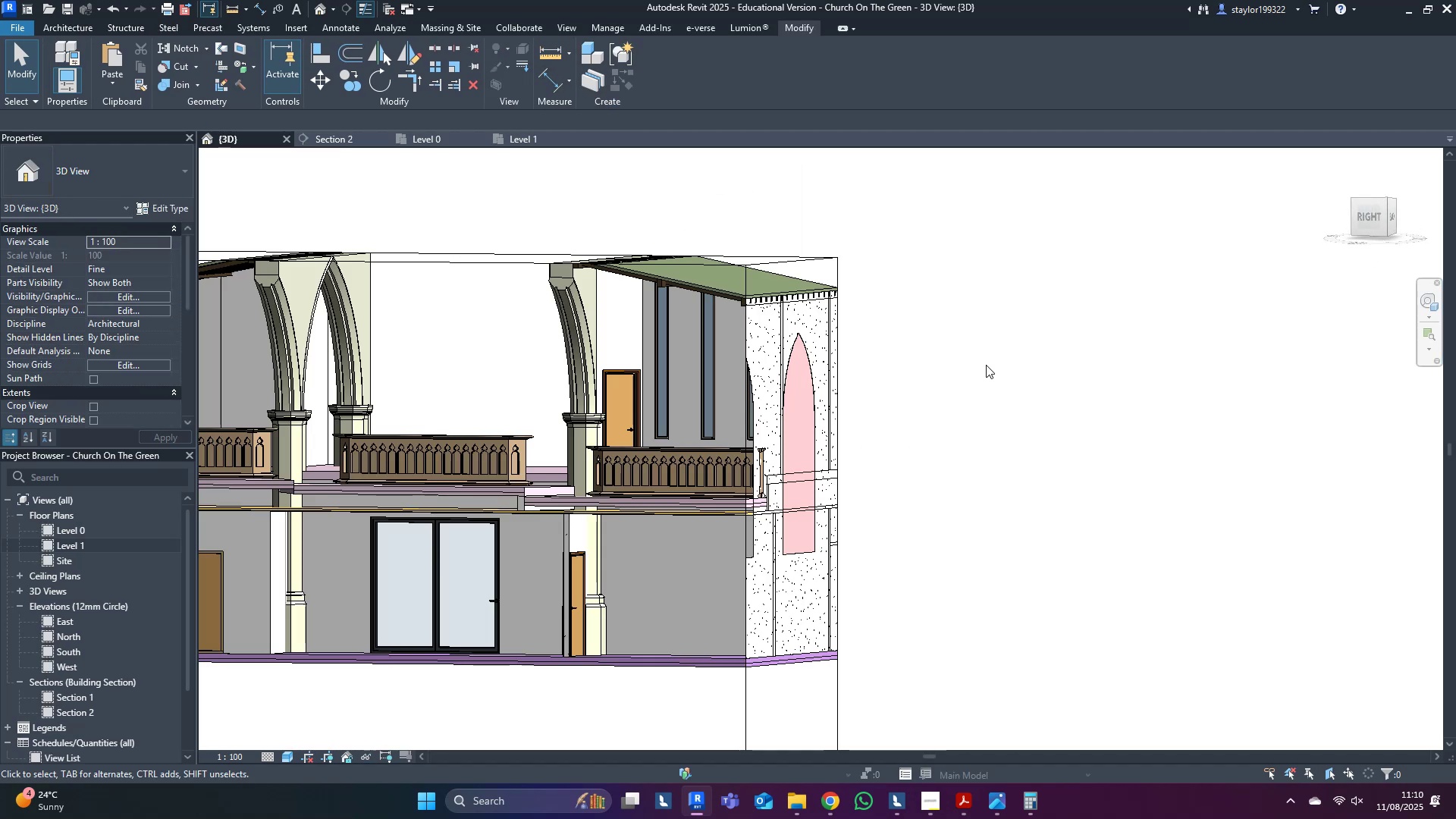 
key(Control+S)
 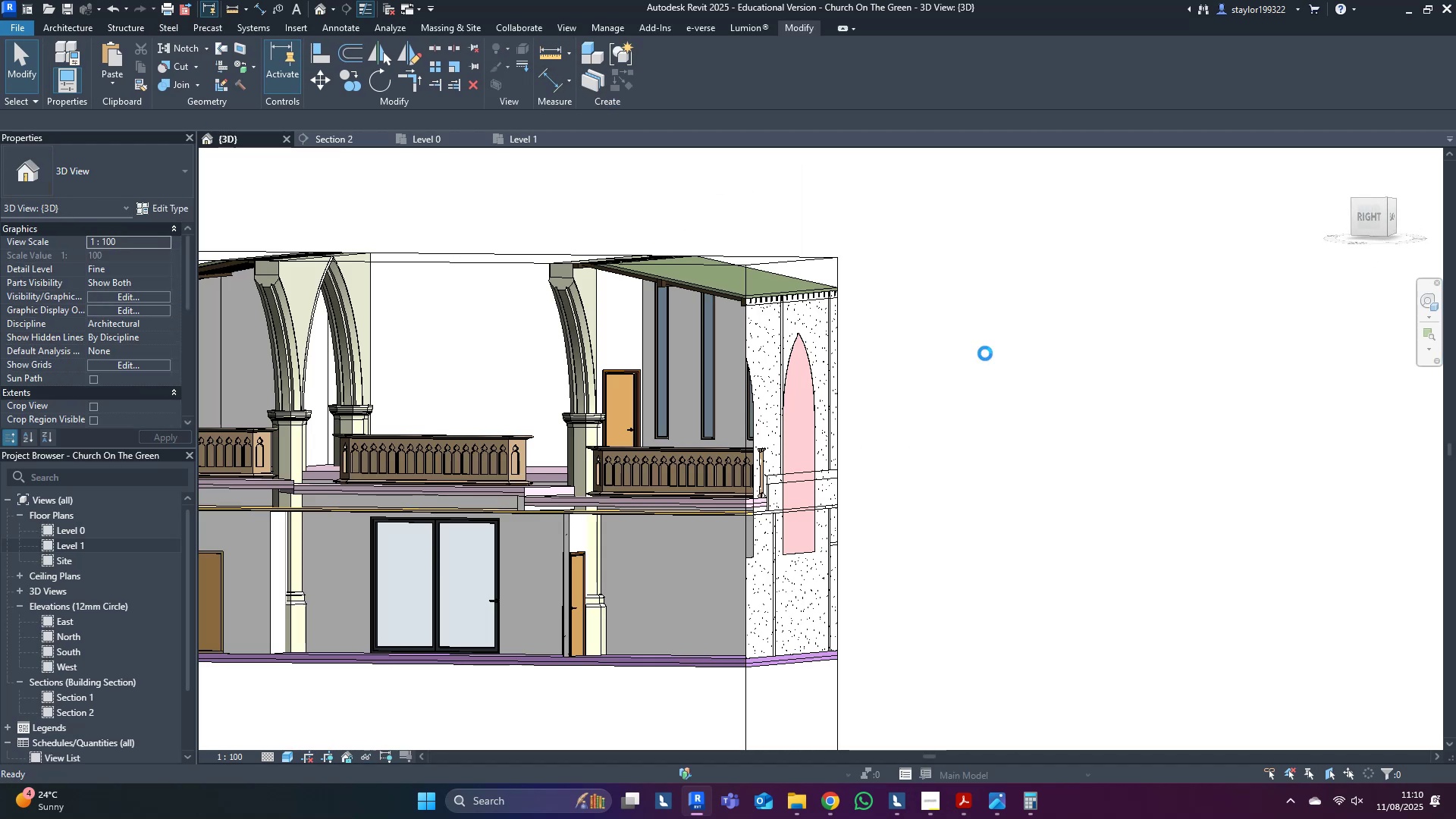 
middle_click([985, 353])
 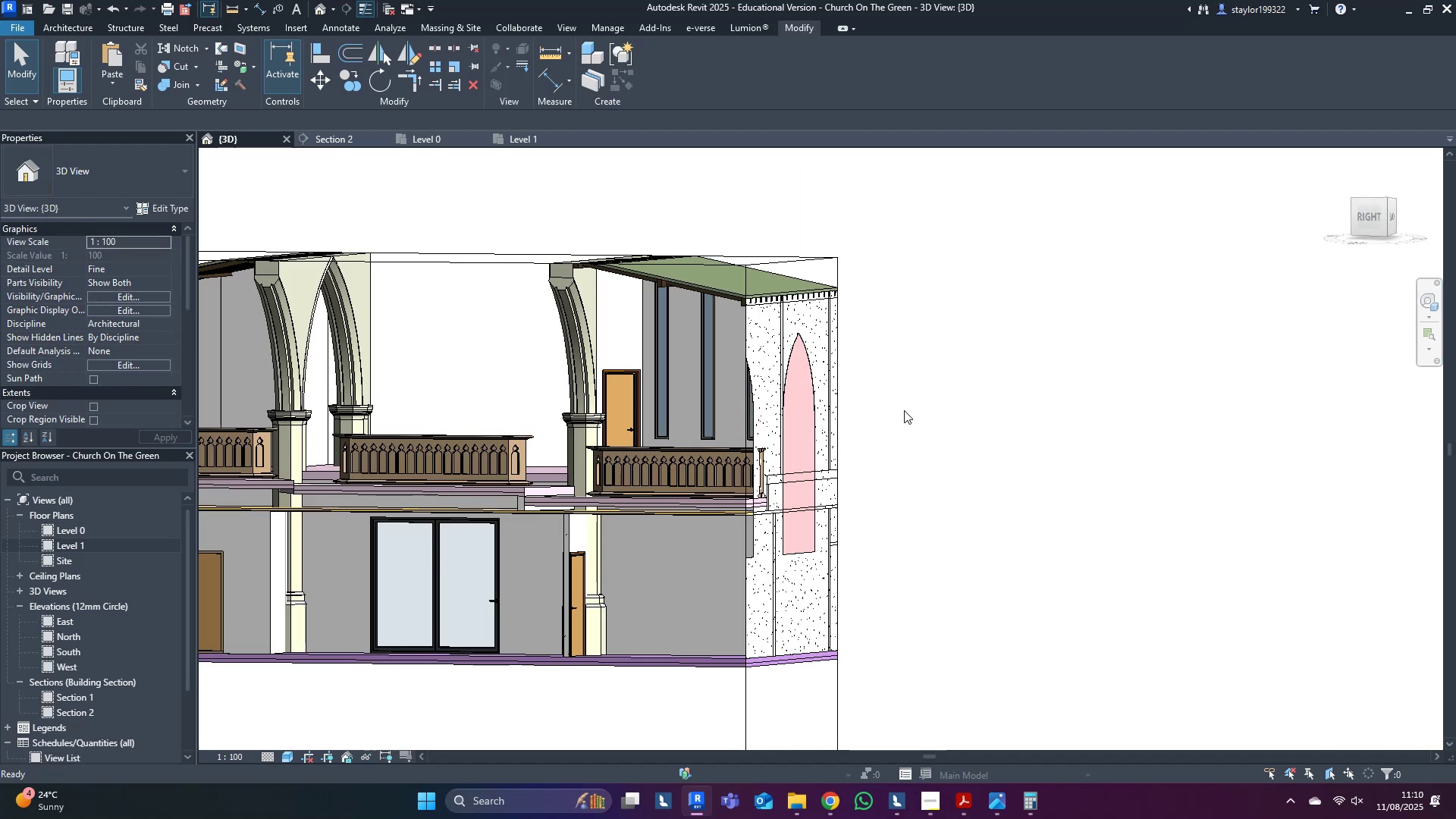 
scroll: coordinate [1084, 340], scroll_direction: down, amount: 2.0
 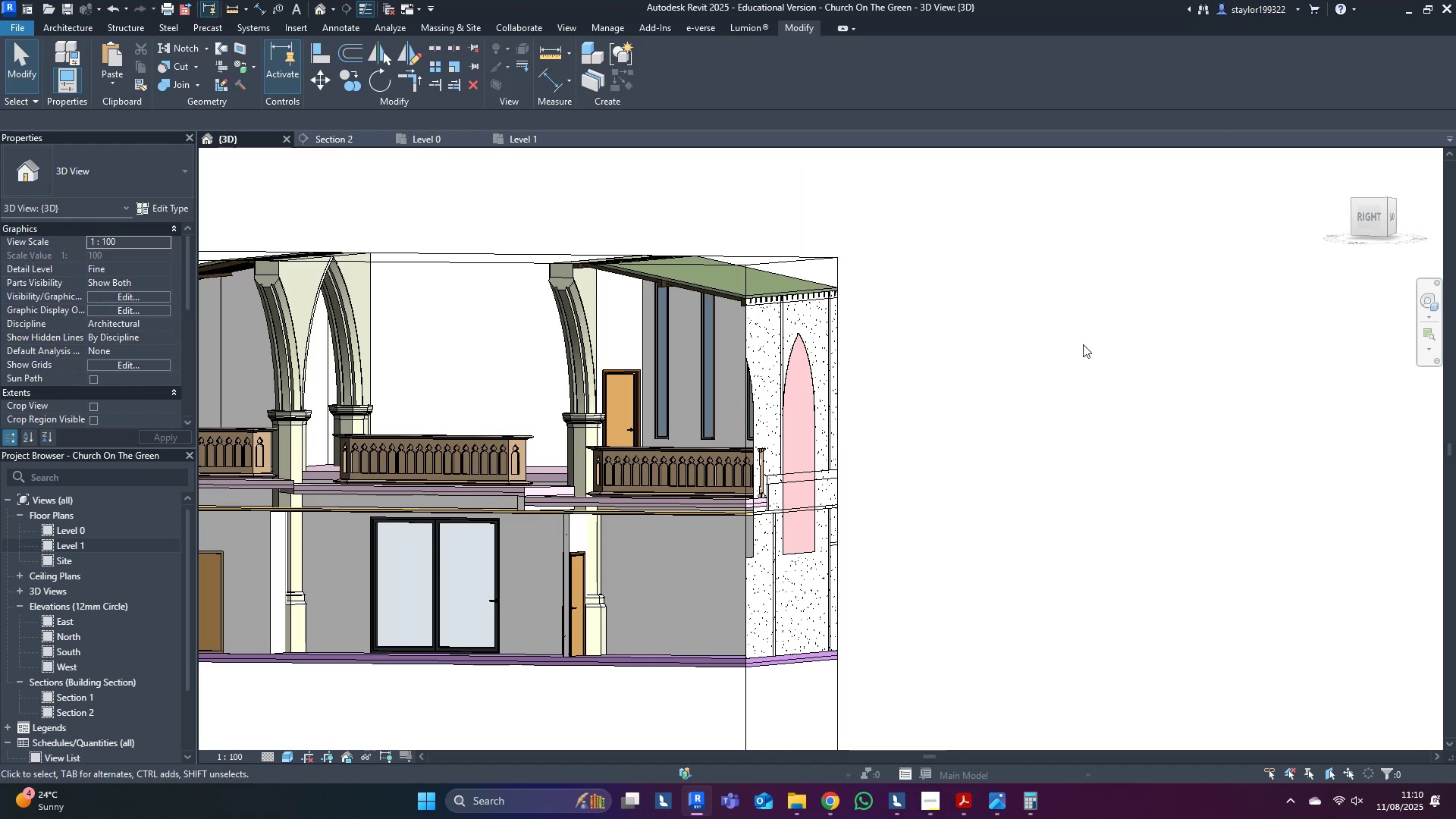 
hold_key(key=ShiftLeft, duration=0.73)
 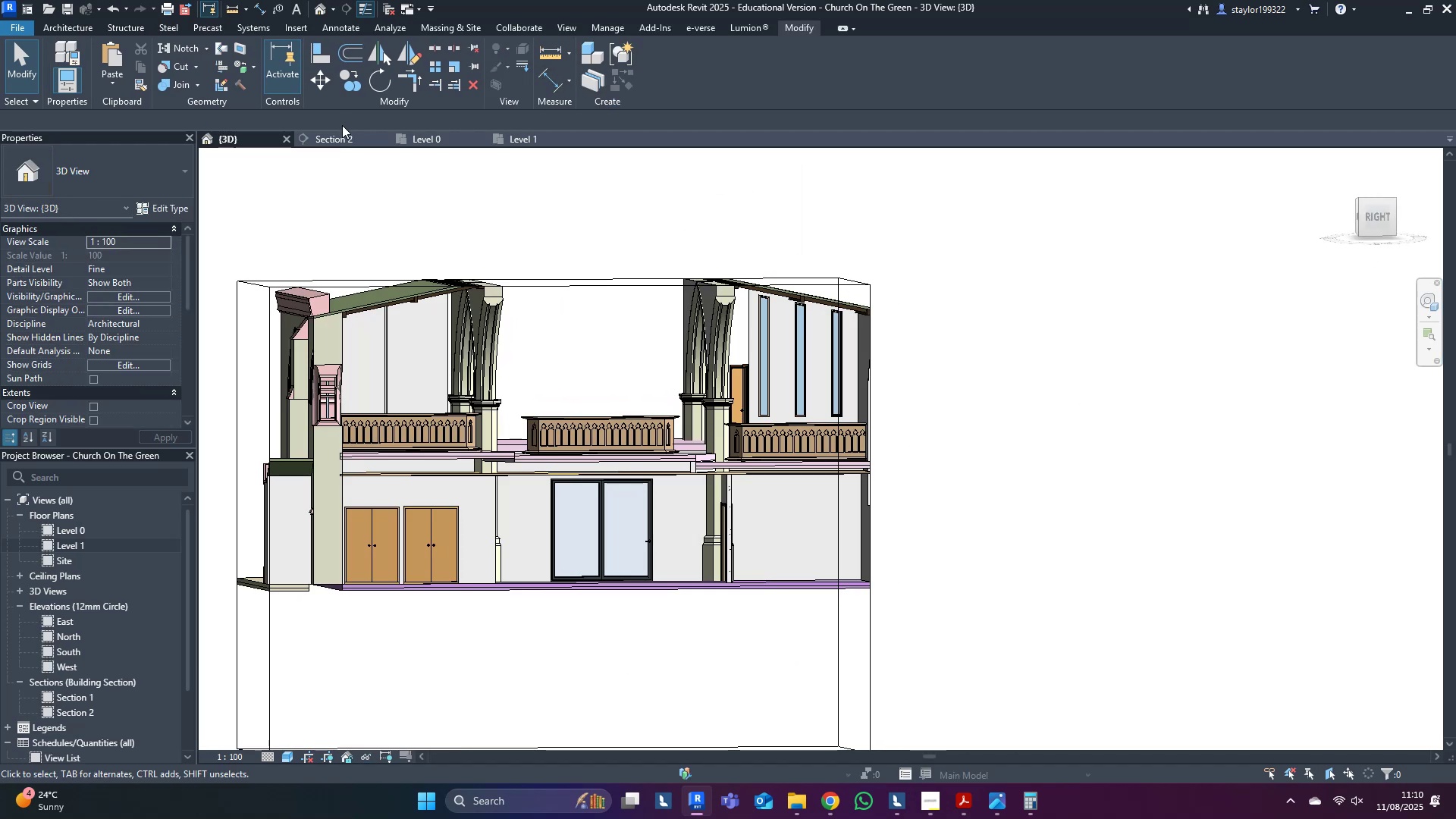 
left_click([339, 143])
 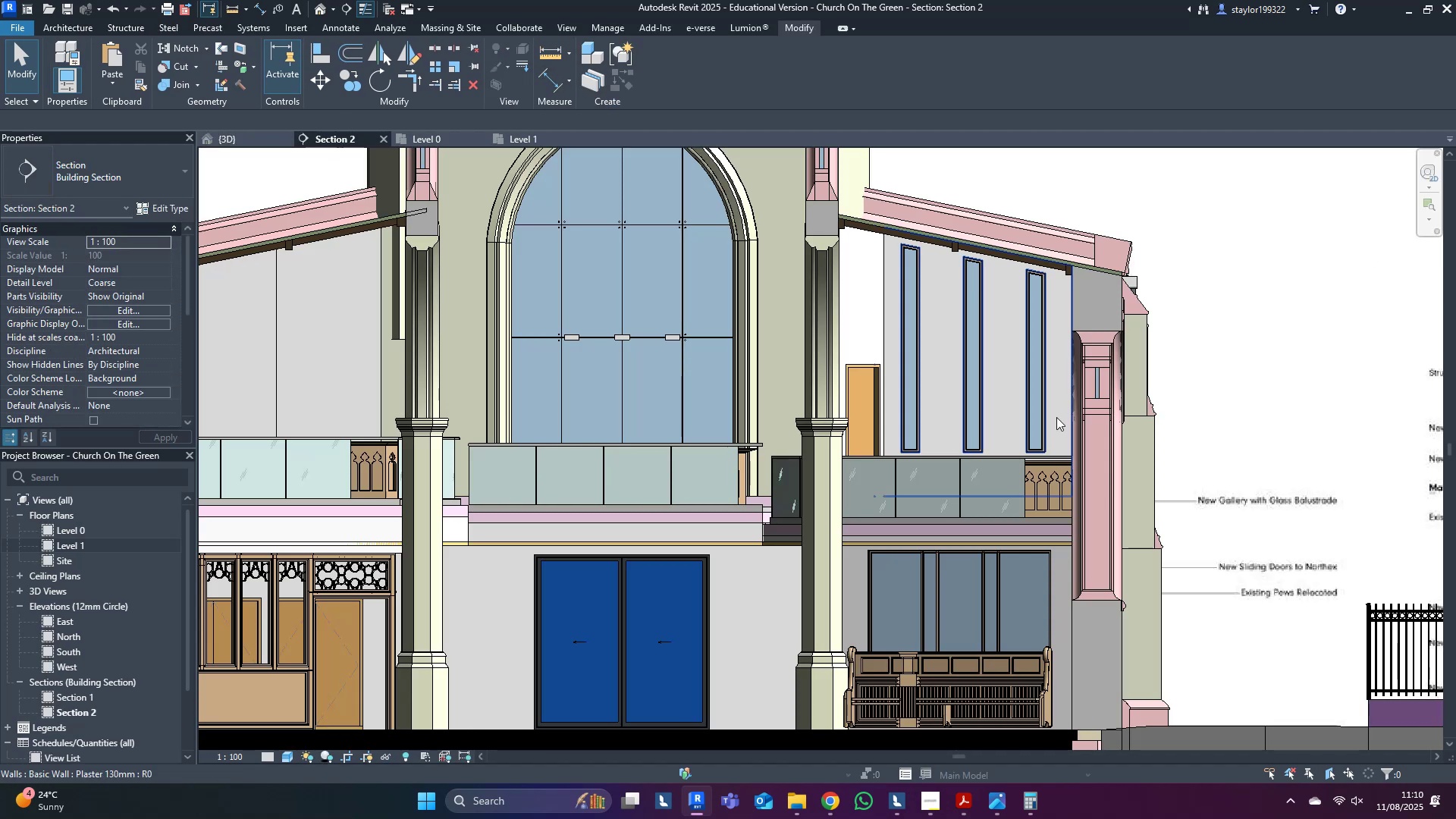 
type(wfsd)
 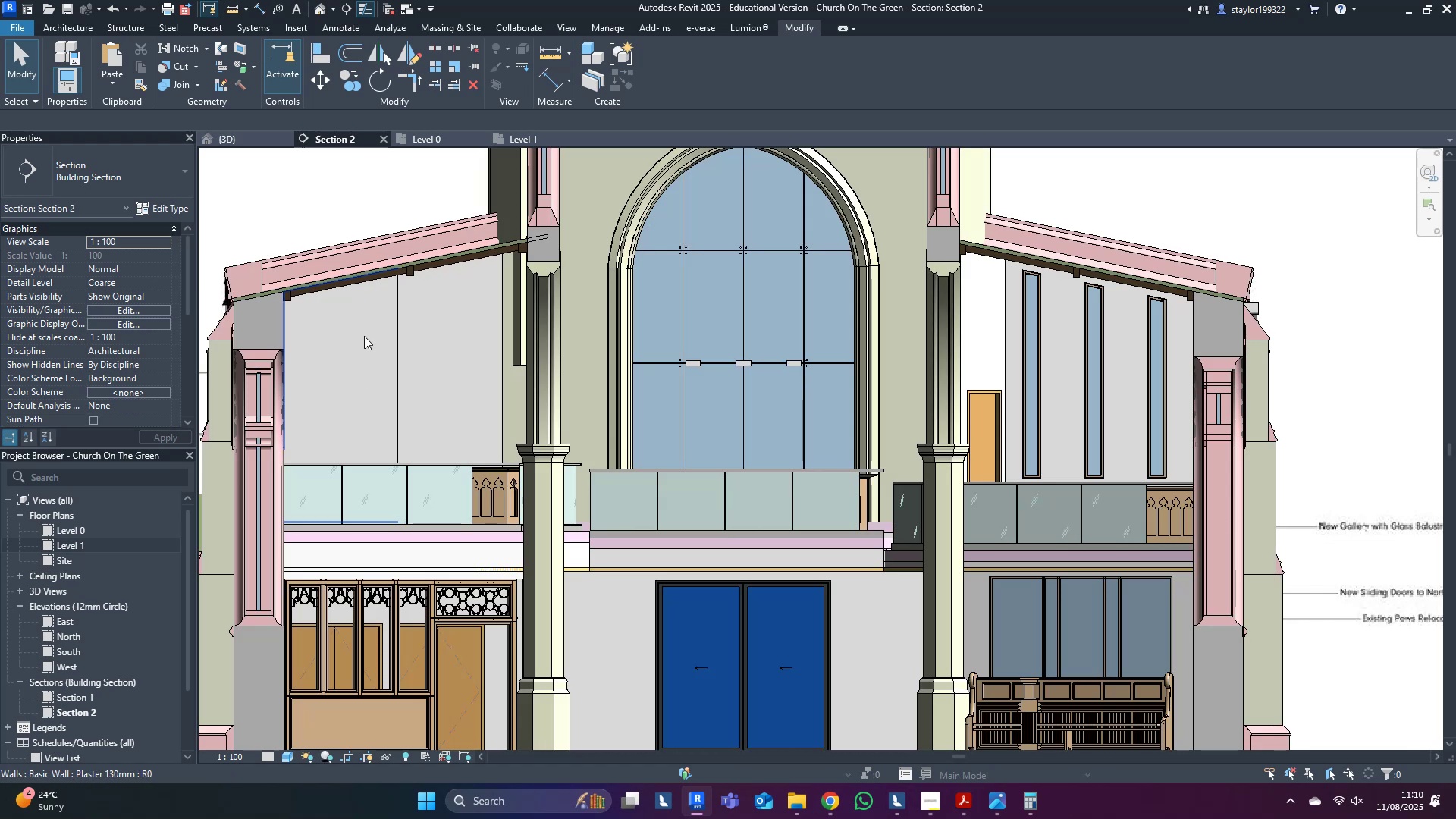 
left_click([364, 336])
 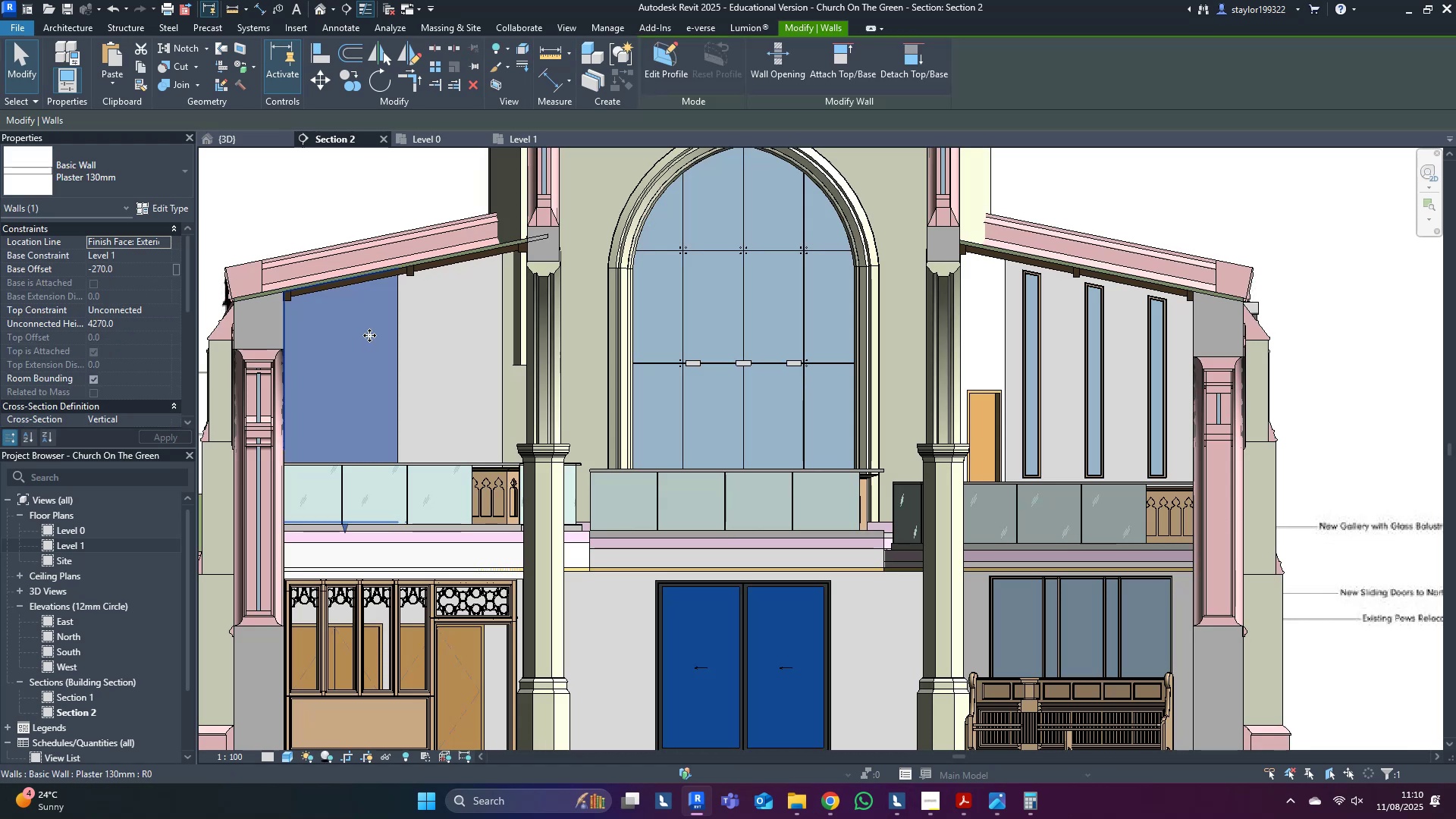 
key(Control+ControlLeft)
 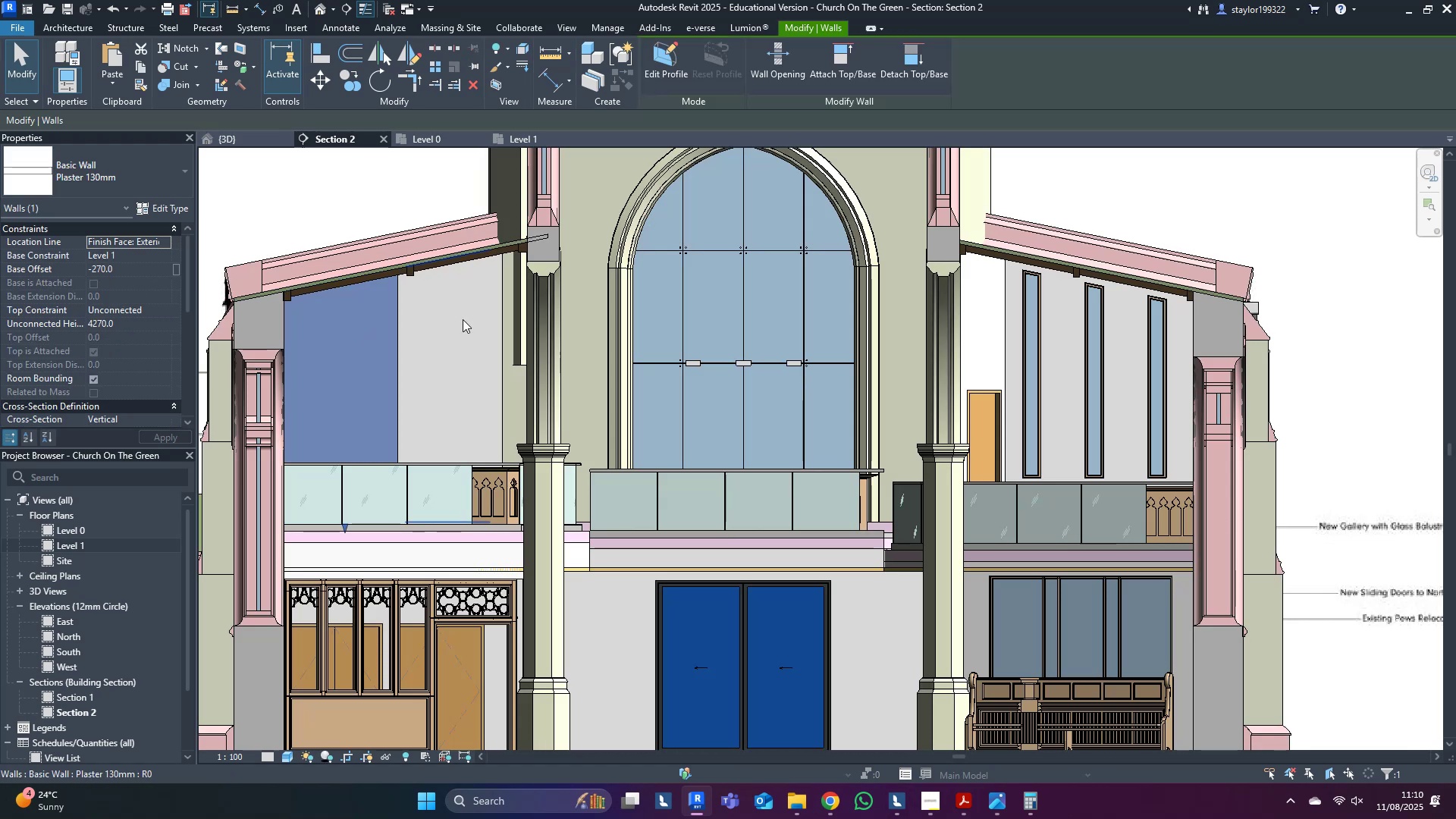 
hold_key(key=ShiftLeft, duration=0.41)
 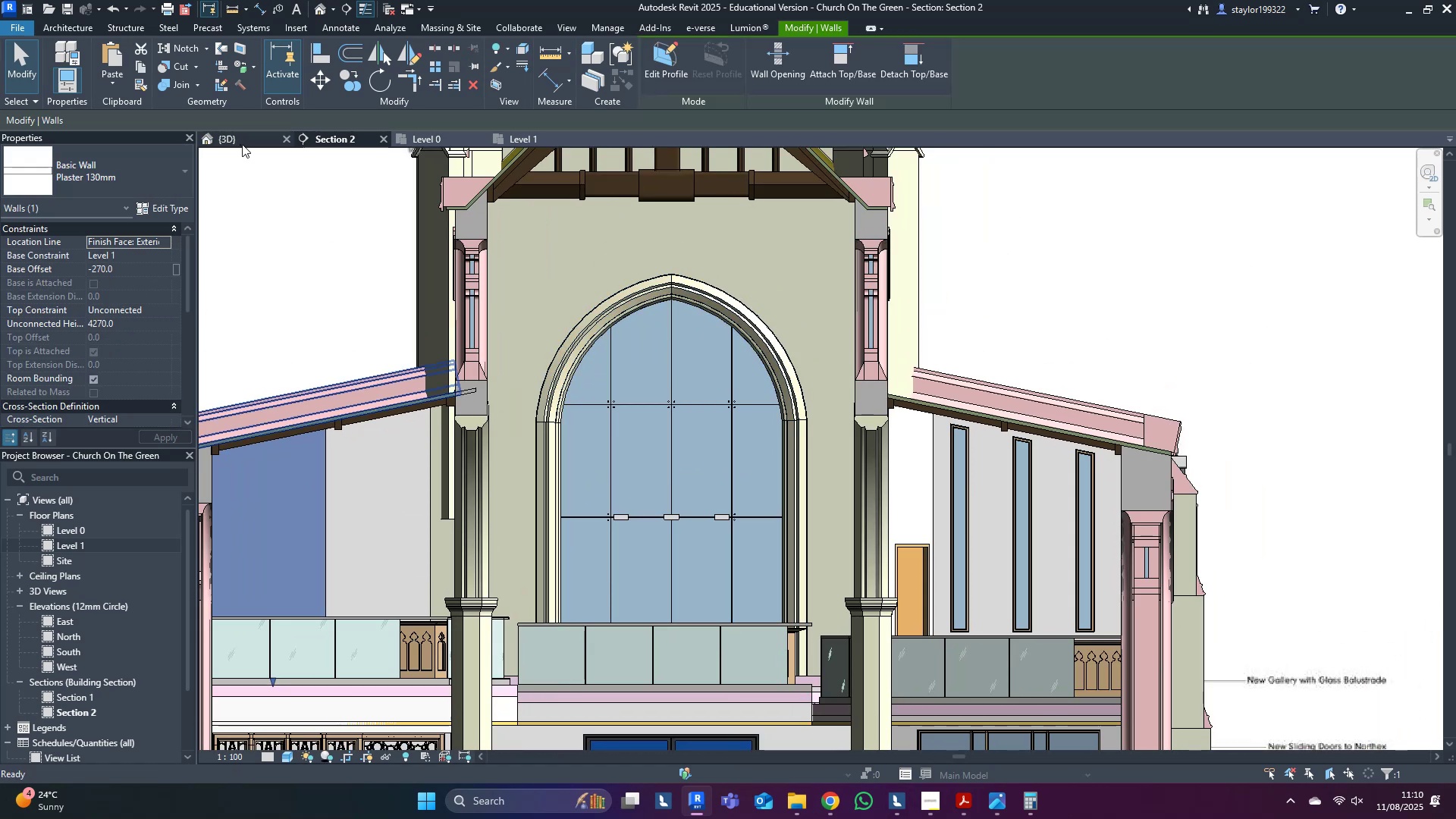 
hold_key(key=ShiftLeft, duration=0.42)
 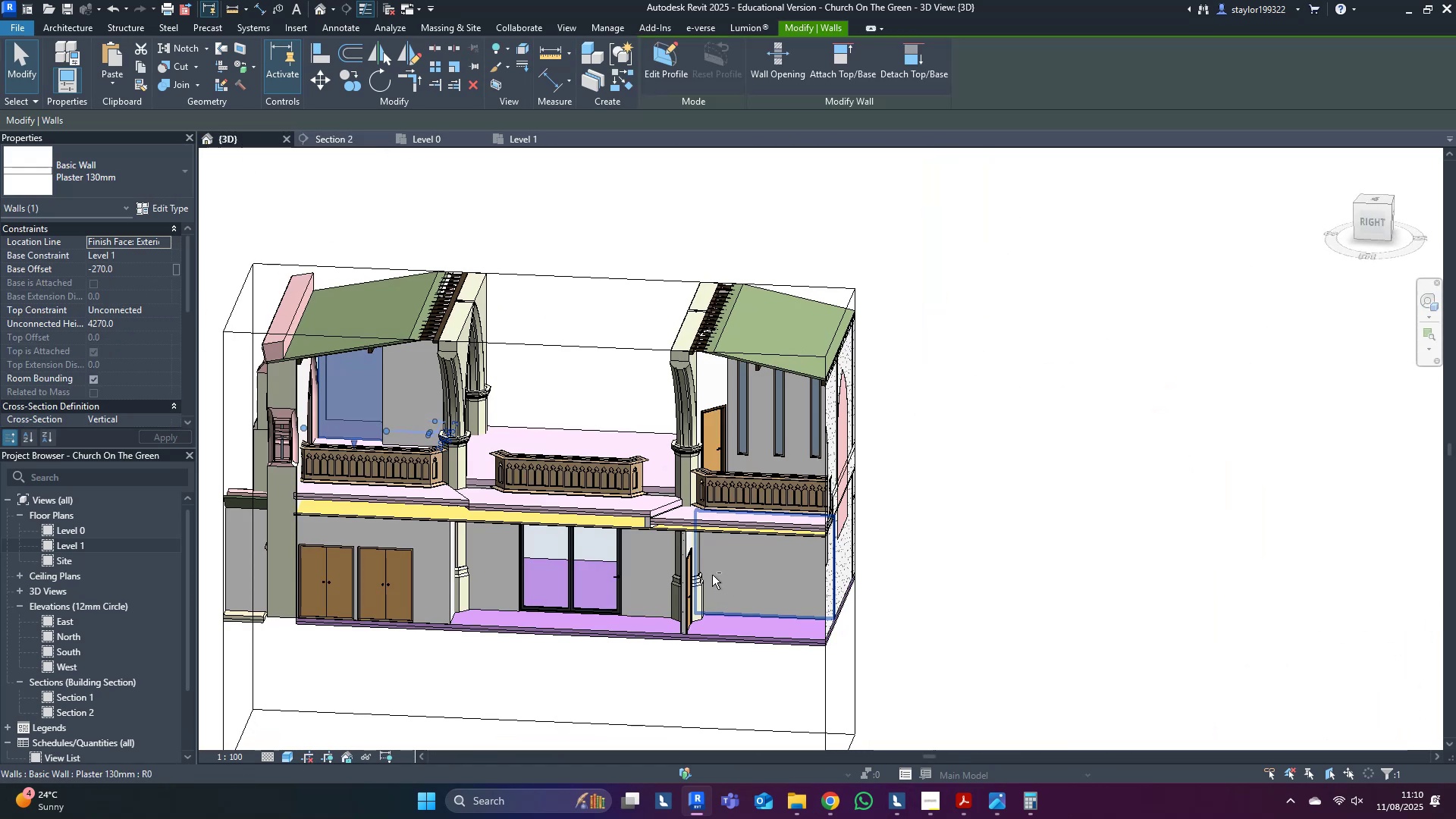 
scroll: coordinate [300, 496], scroll_direction: up, amount: 5.0
 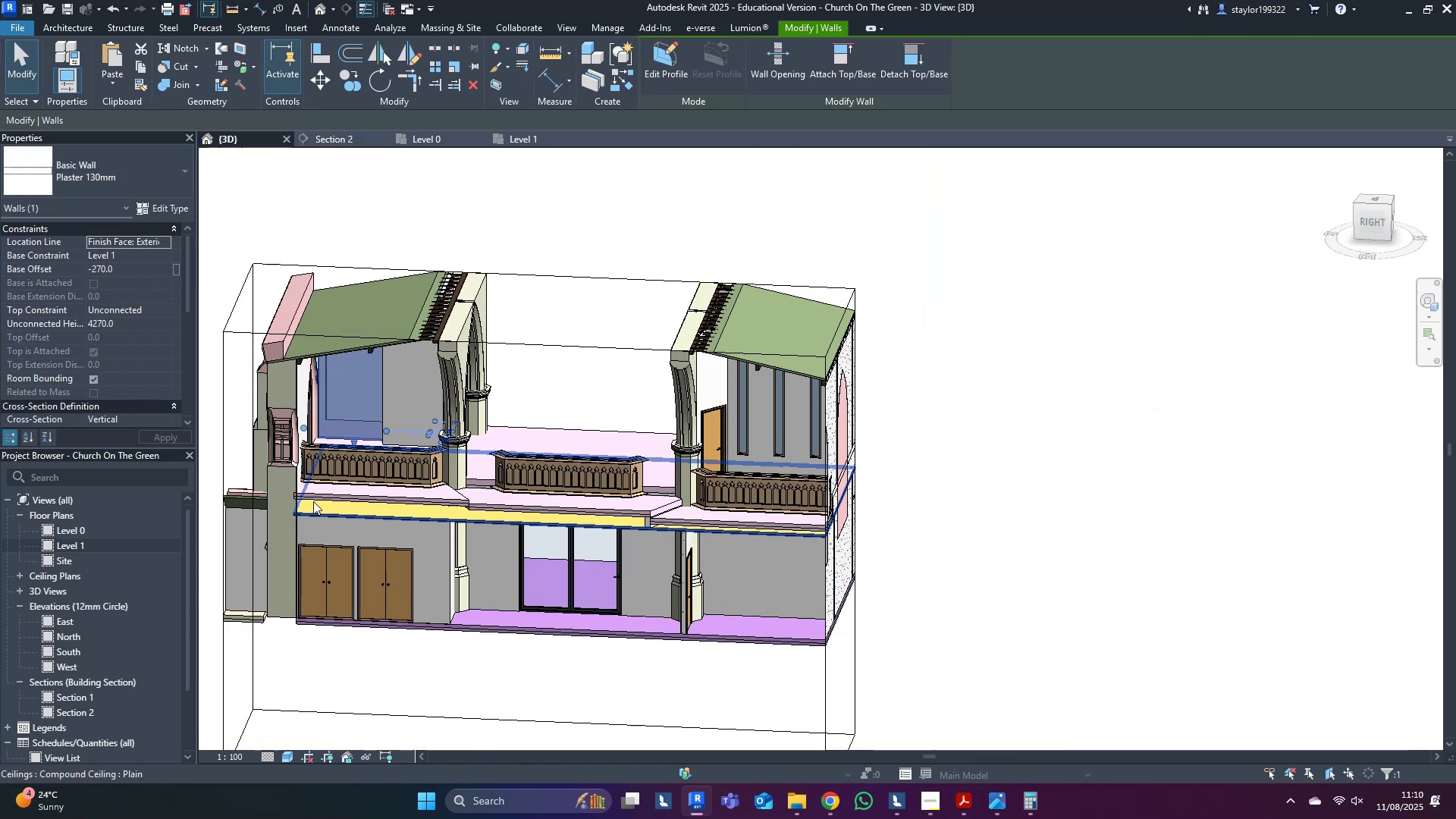 
key(Escape)
 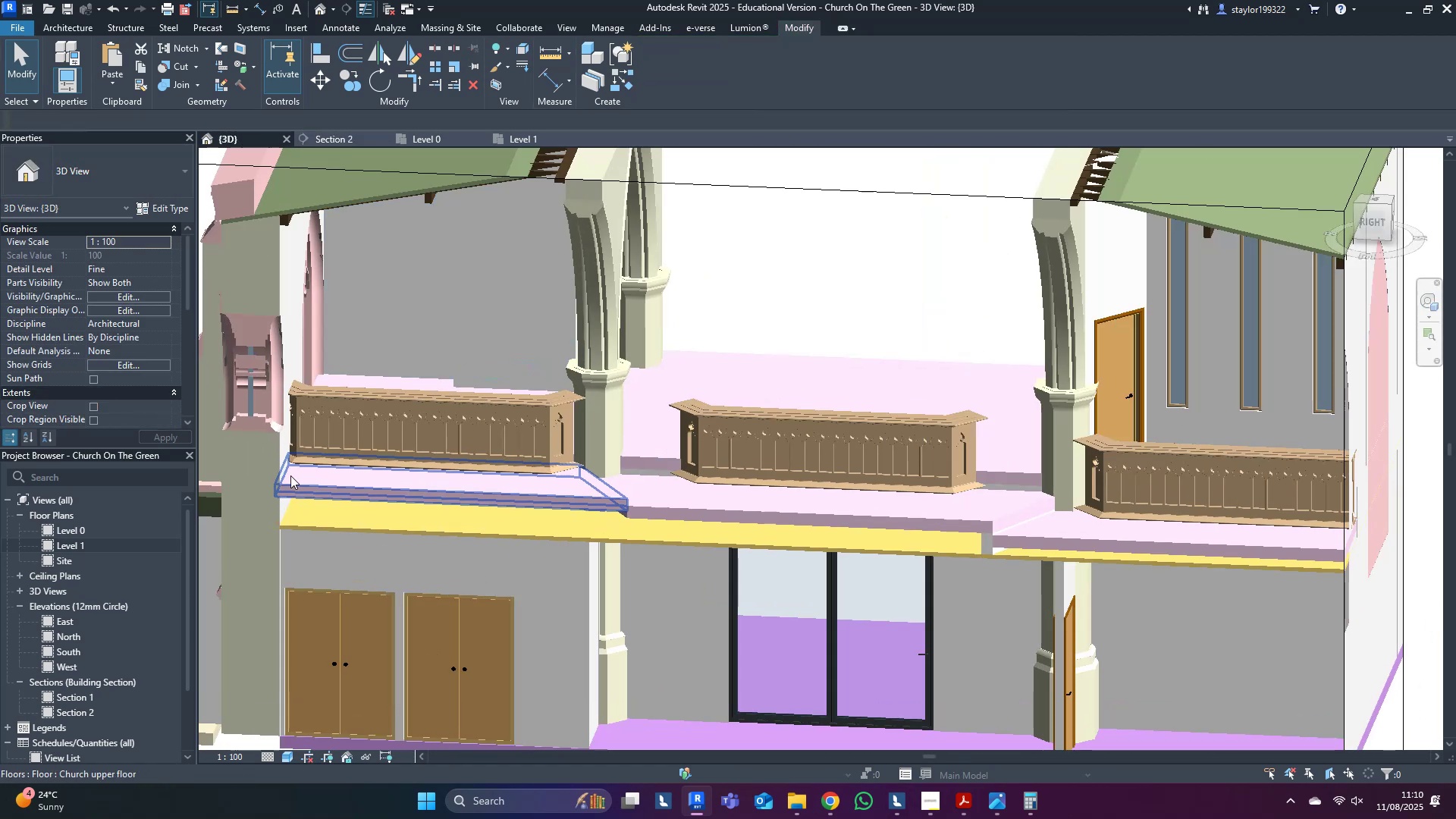 
hold_key(key=ShiftLeft, duration=0.37)
 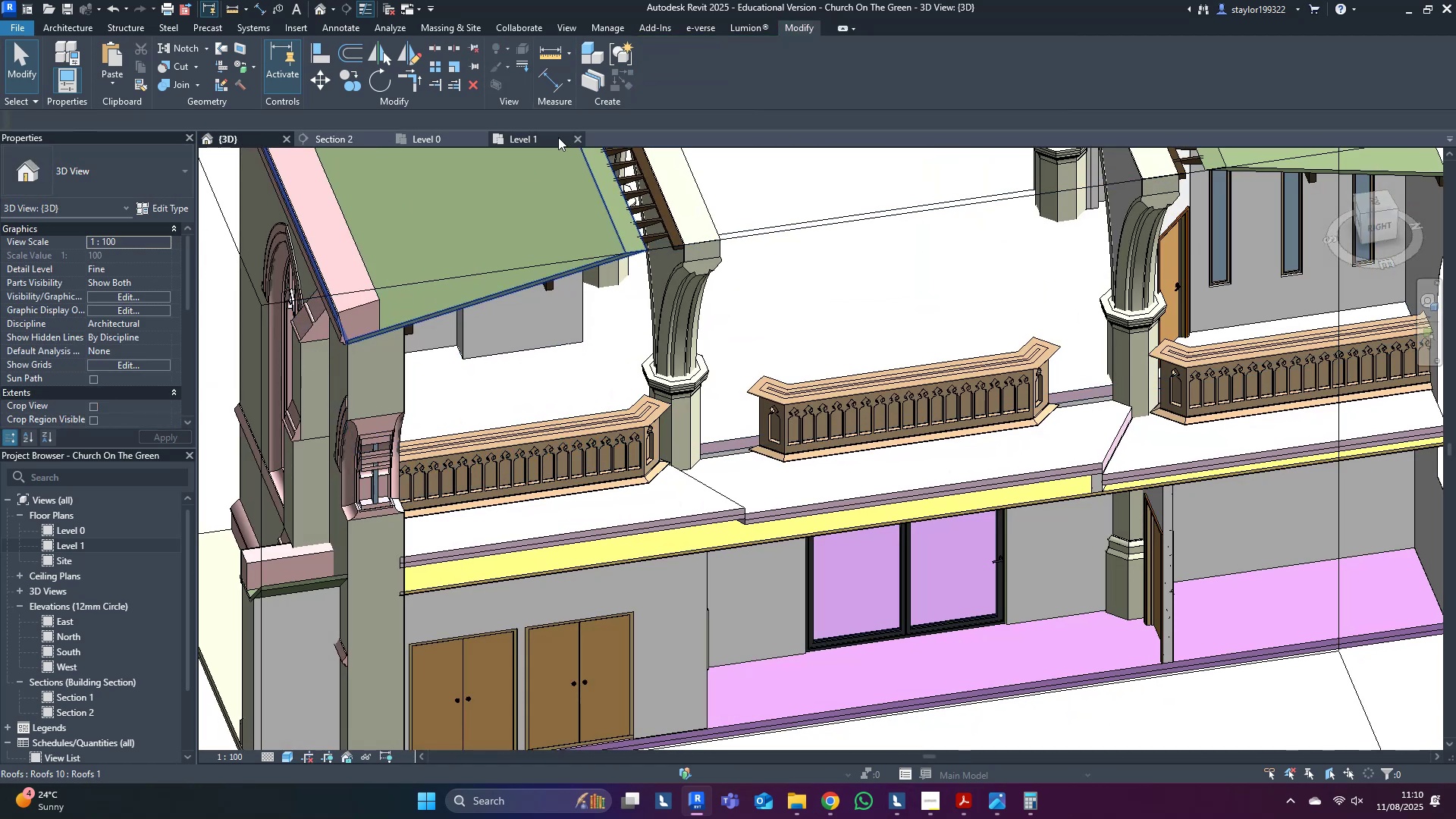 
left_click([541, 139])
 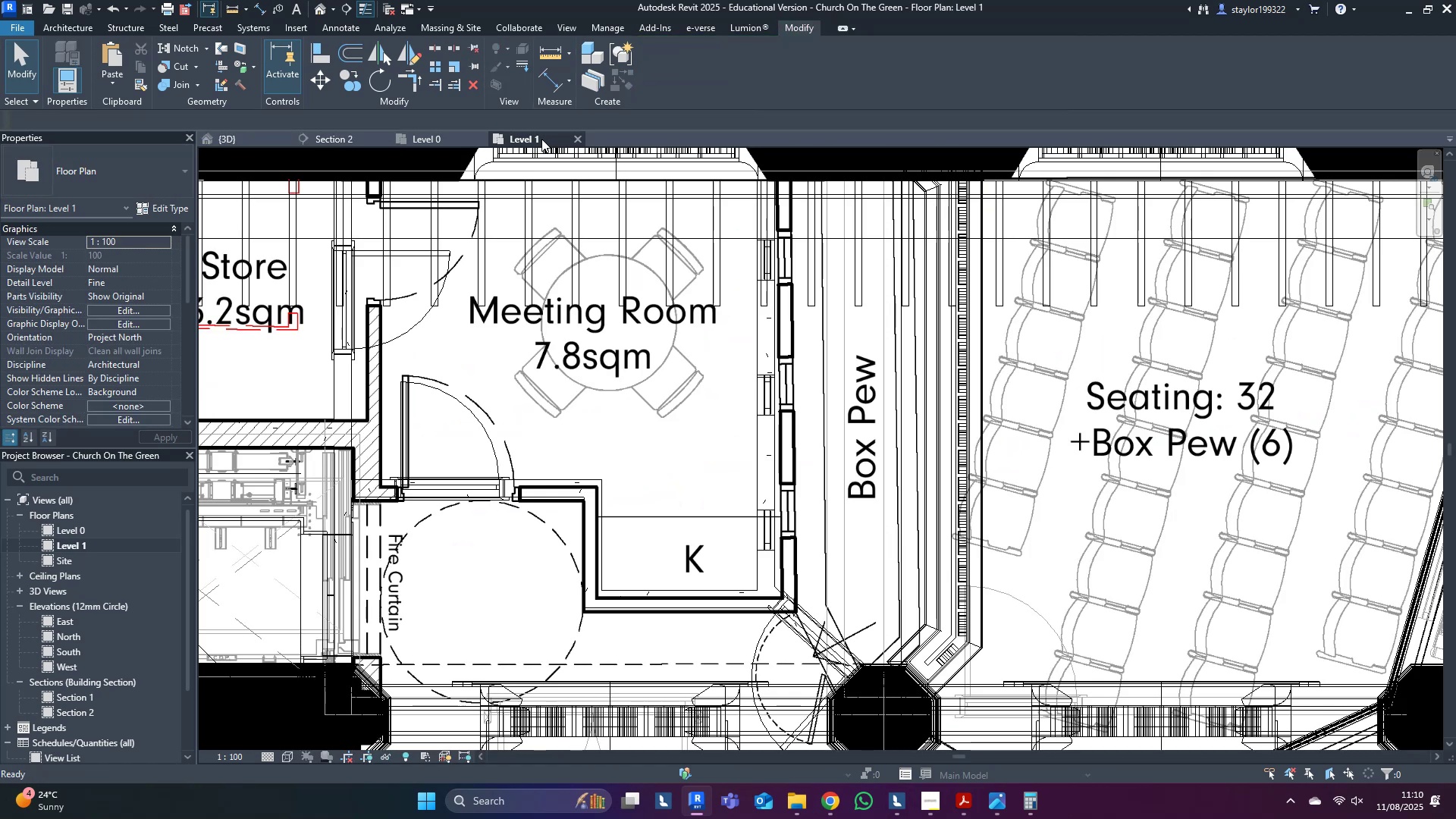 
type(dsdwfsd)
 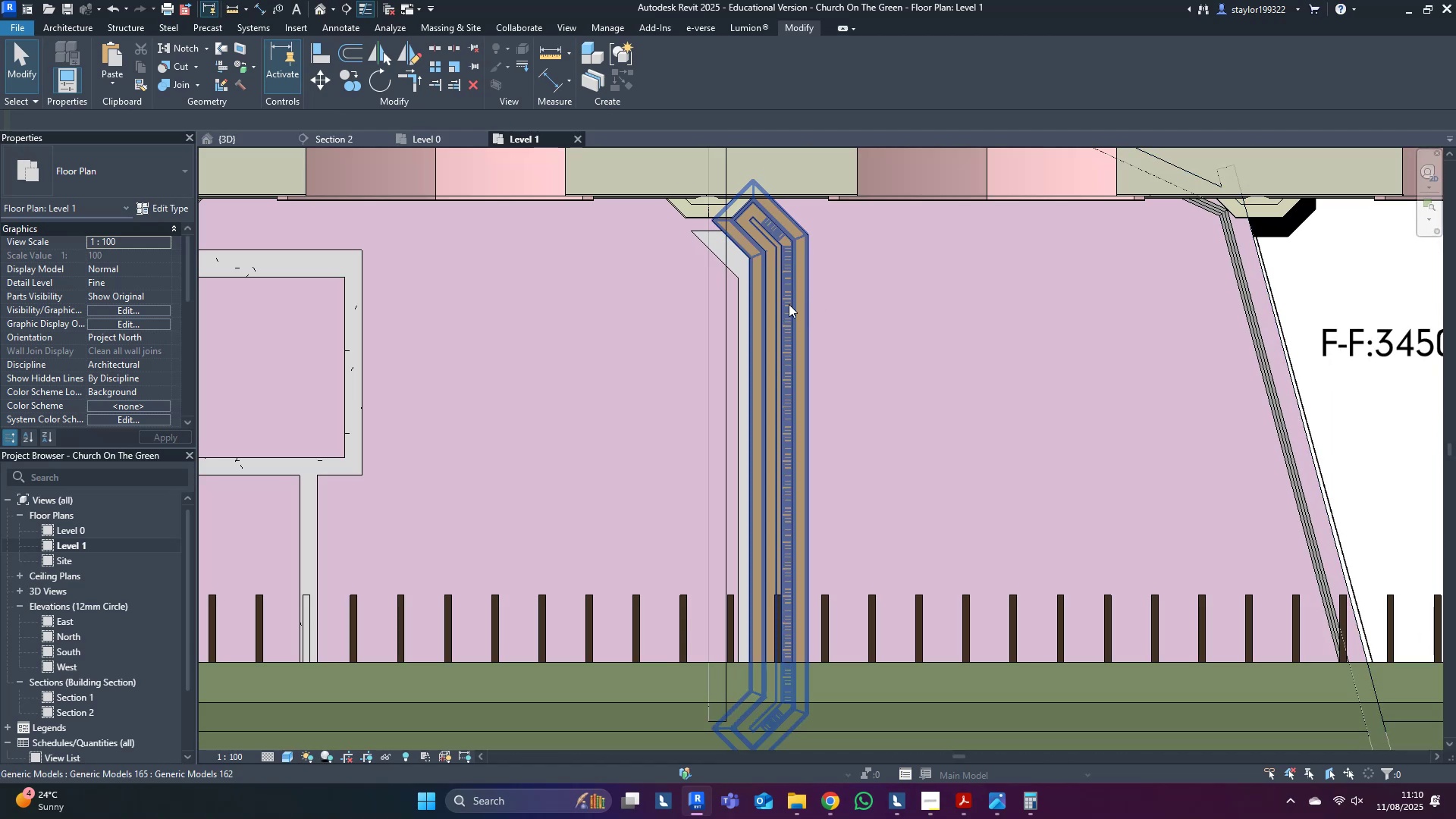 
scroll: coordinate [725, 493], scroll_direction: down, amount: 9.0
 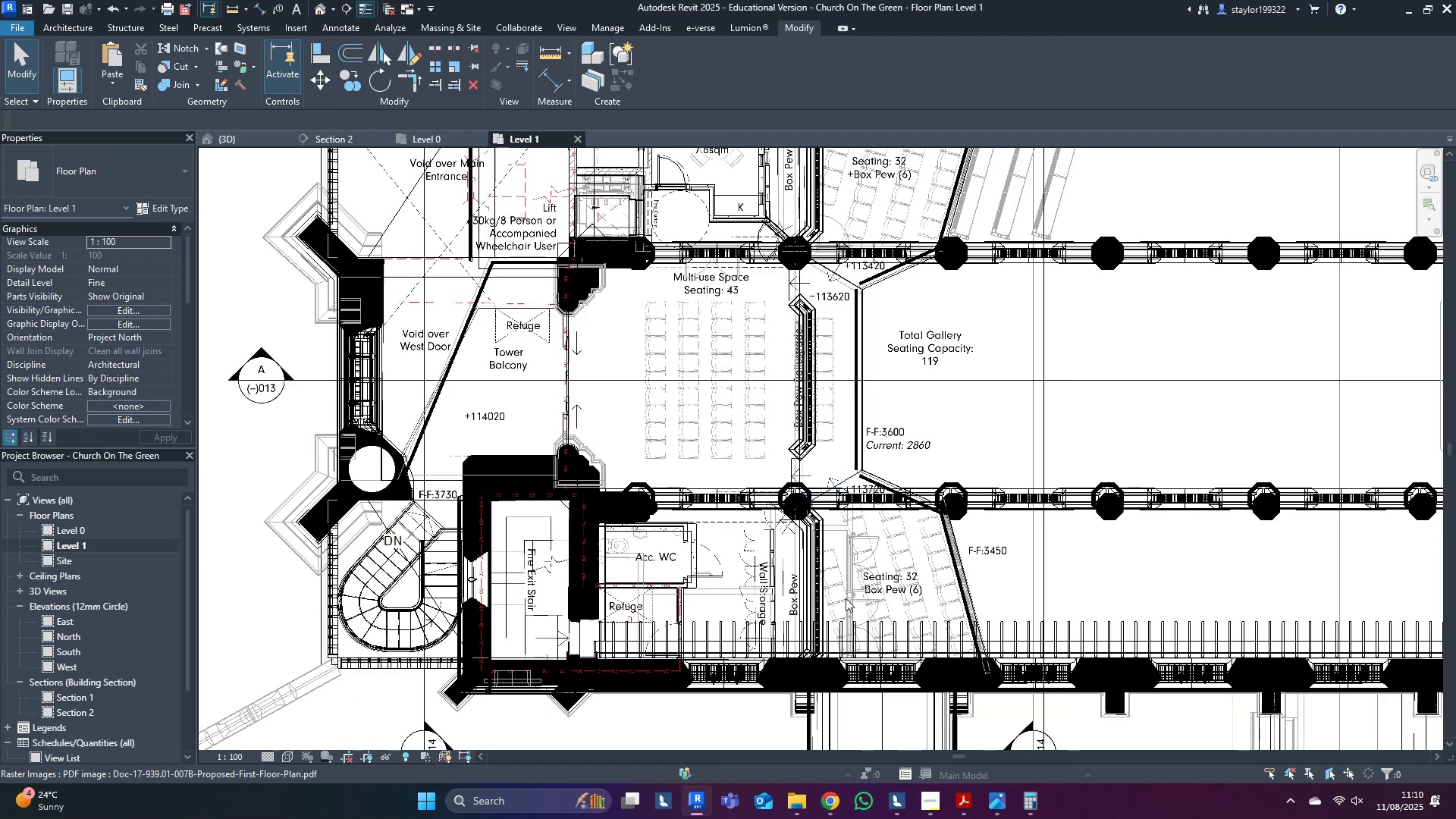 
scroll: coordinate [808, 463], scroll_direction: up, amount: 9.0
 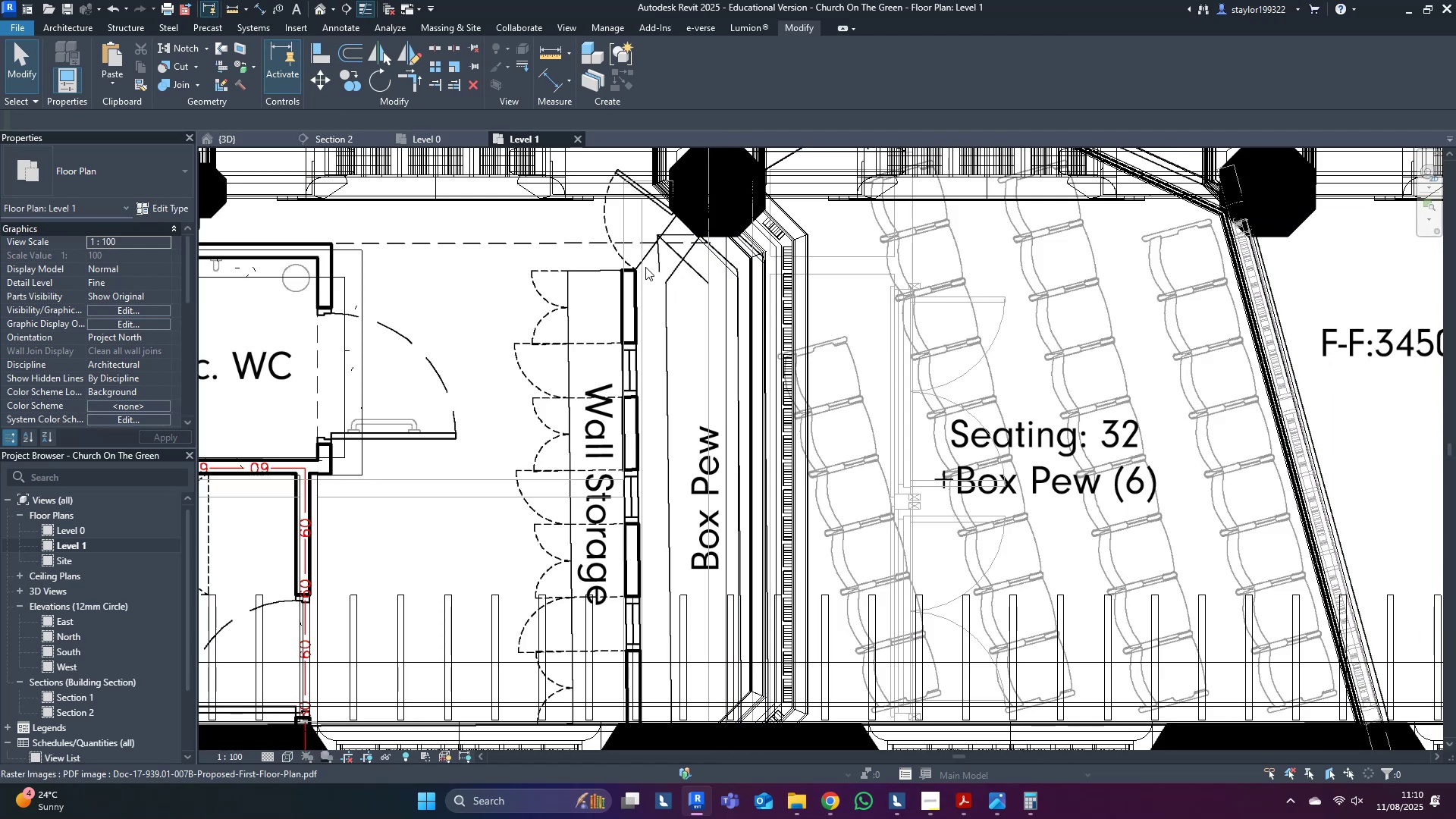 
left_click([775, 296])
 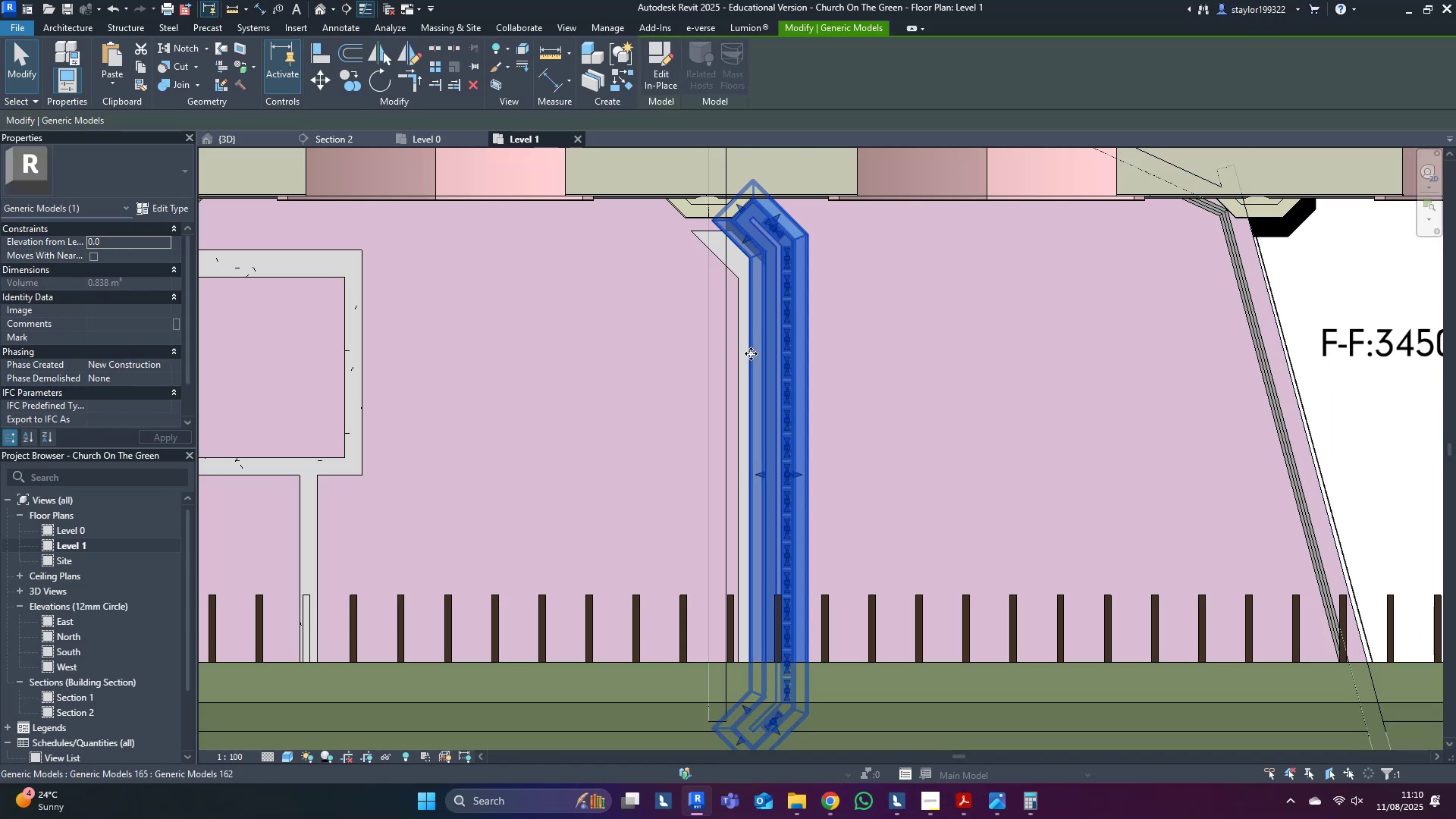 
type(wfsd)
 